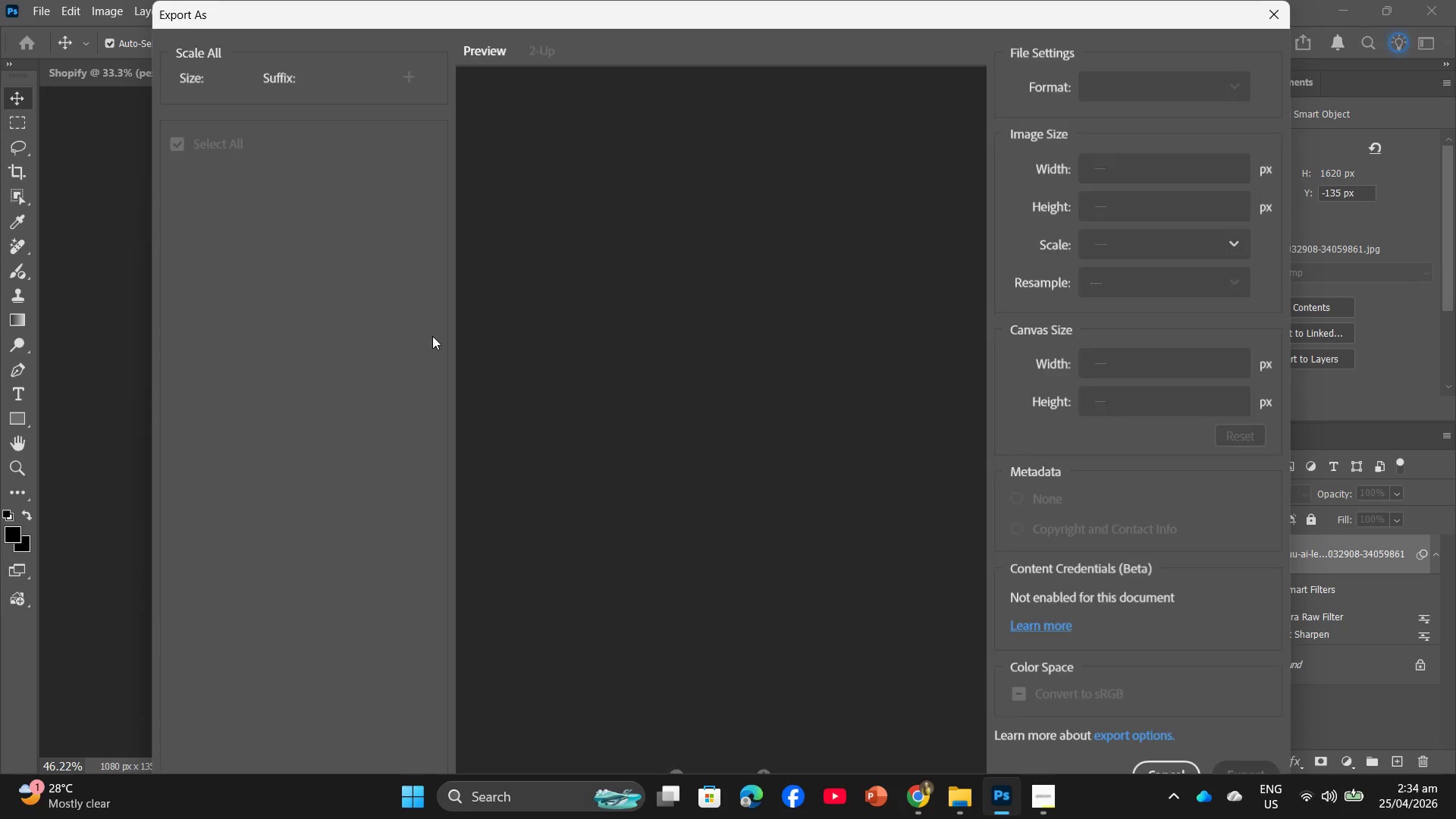 
left_click([1241, 769])
 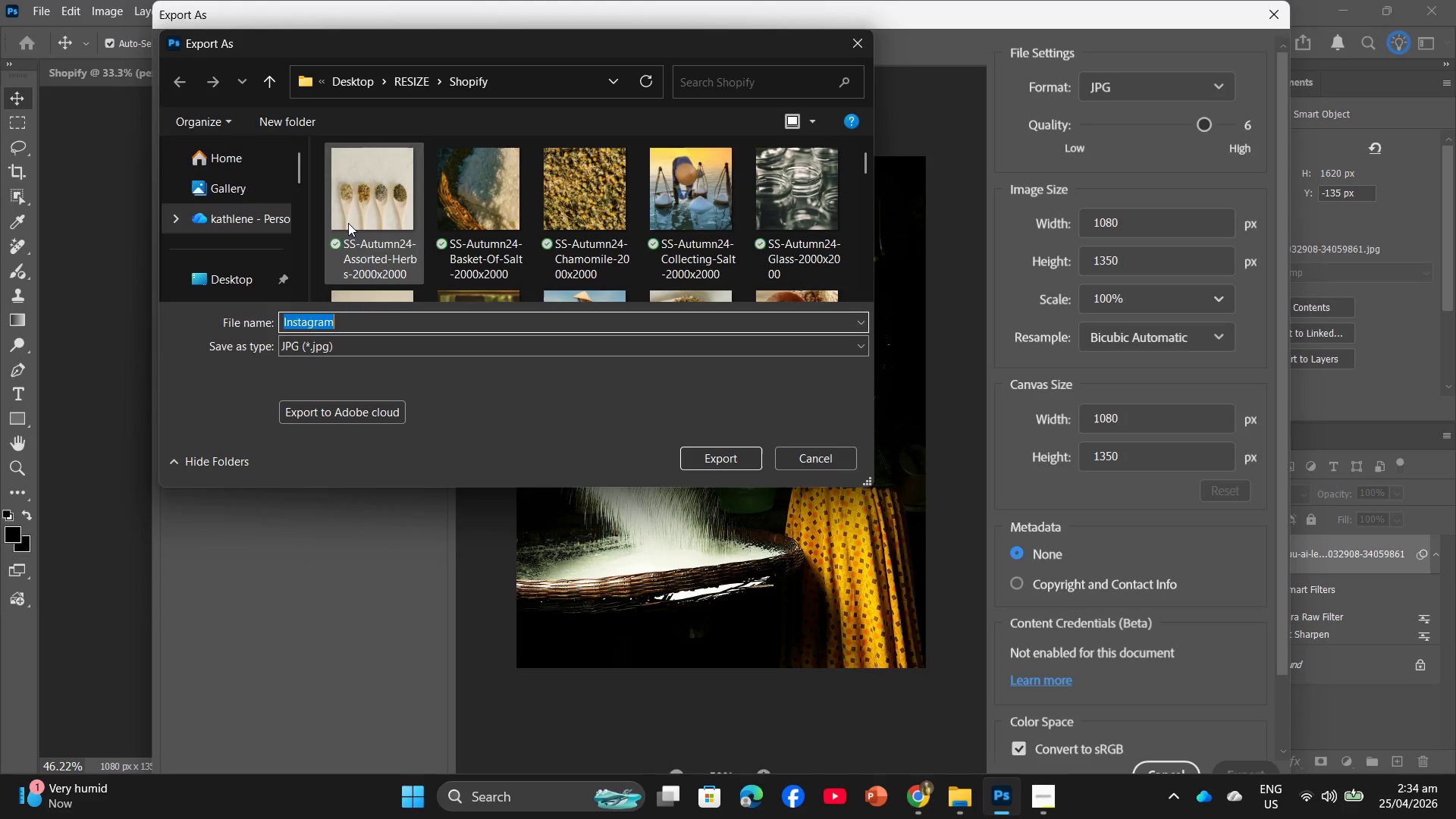 
left_click([402, 77])
 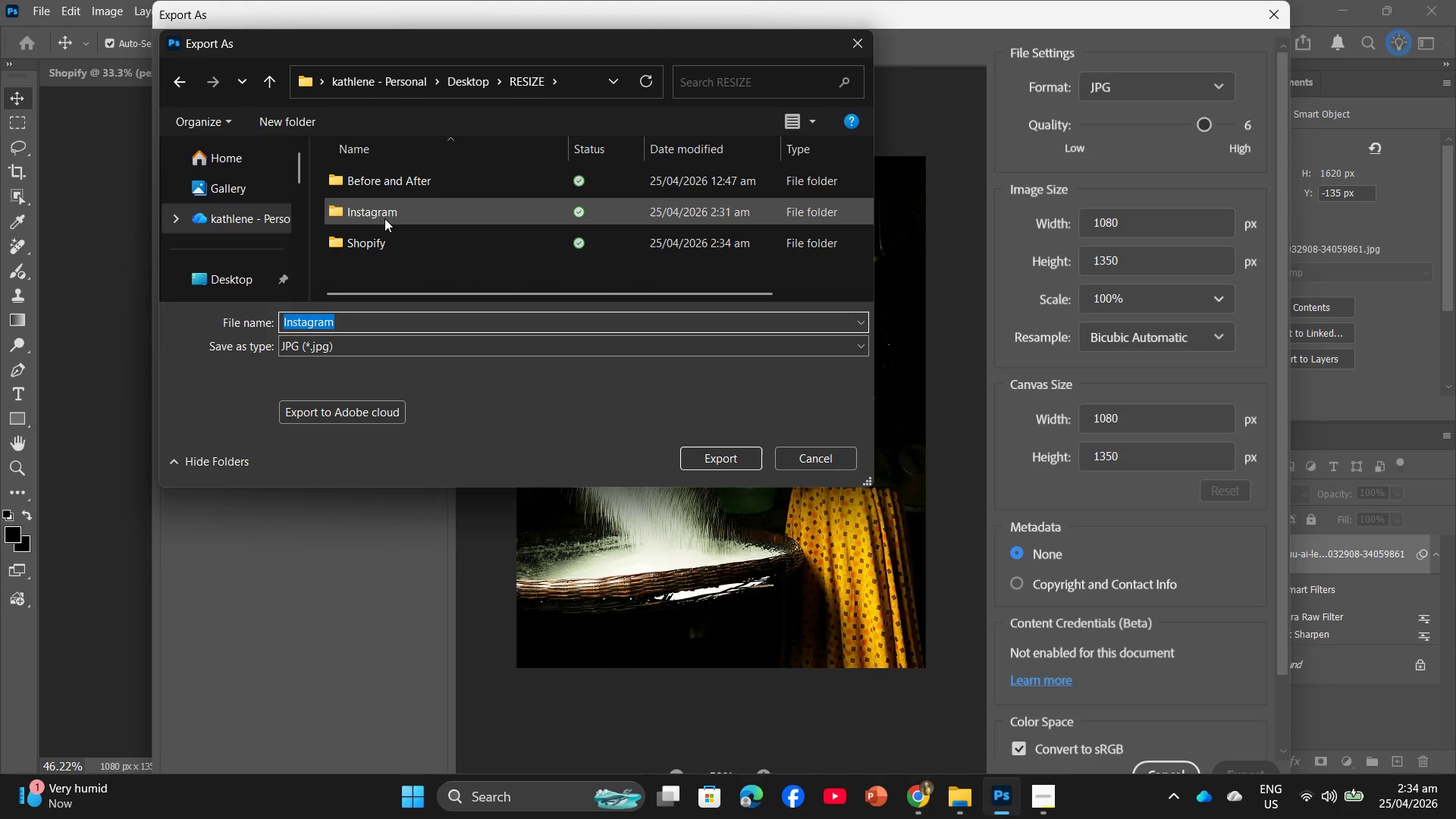 
double_click([384, 218])
 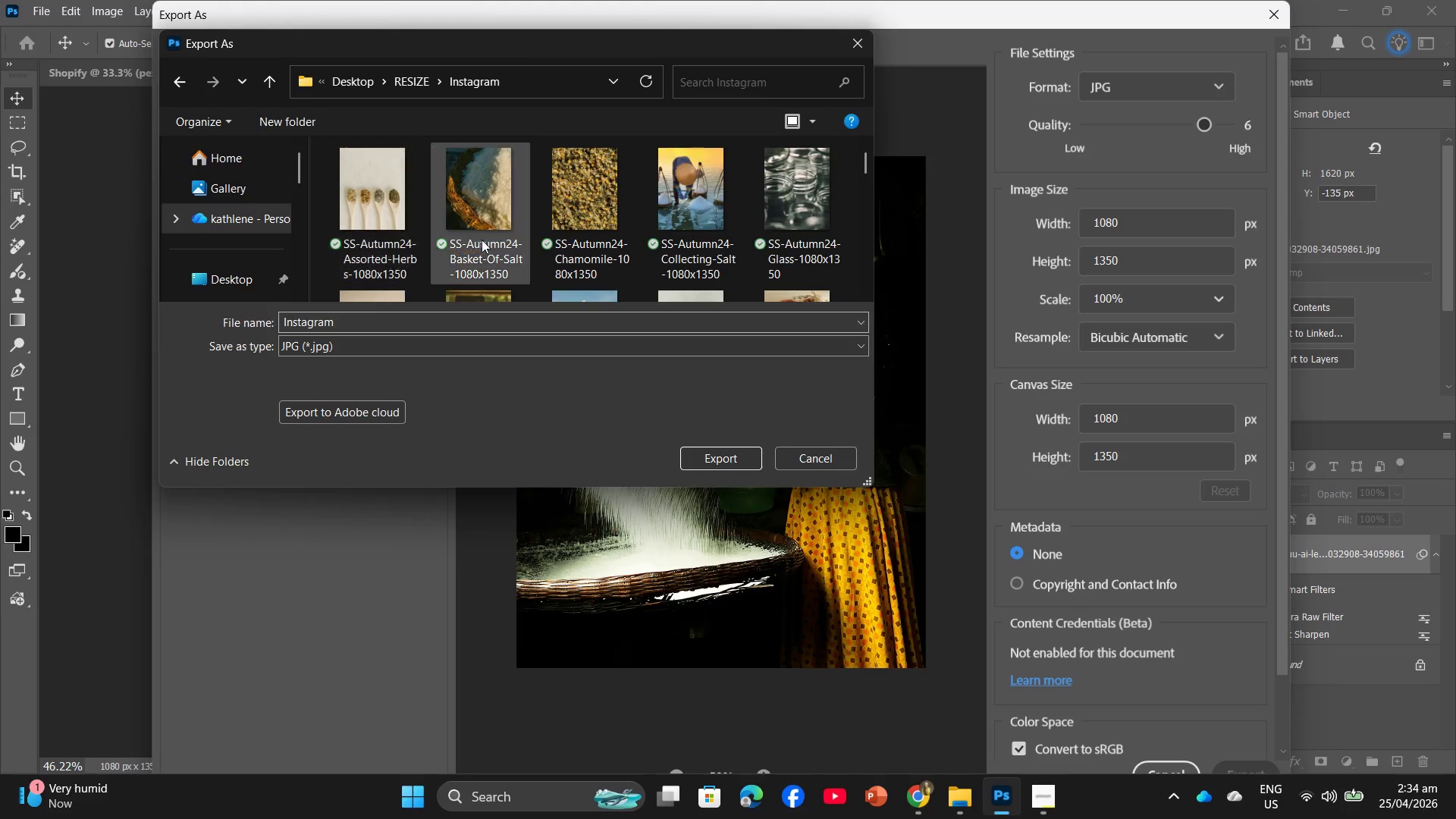 
scroll: coordinate [516, 217], scroll_direction: down, amount: 3.0
 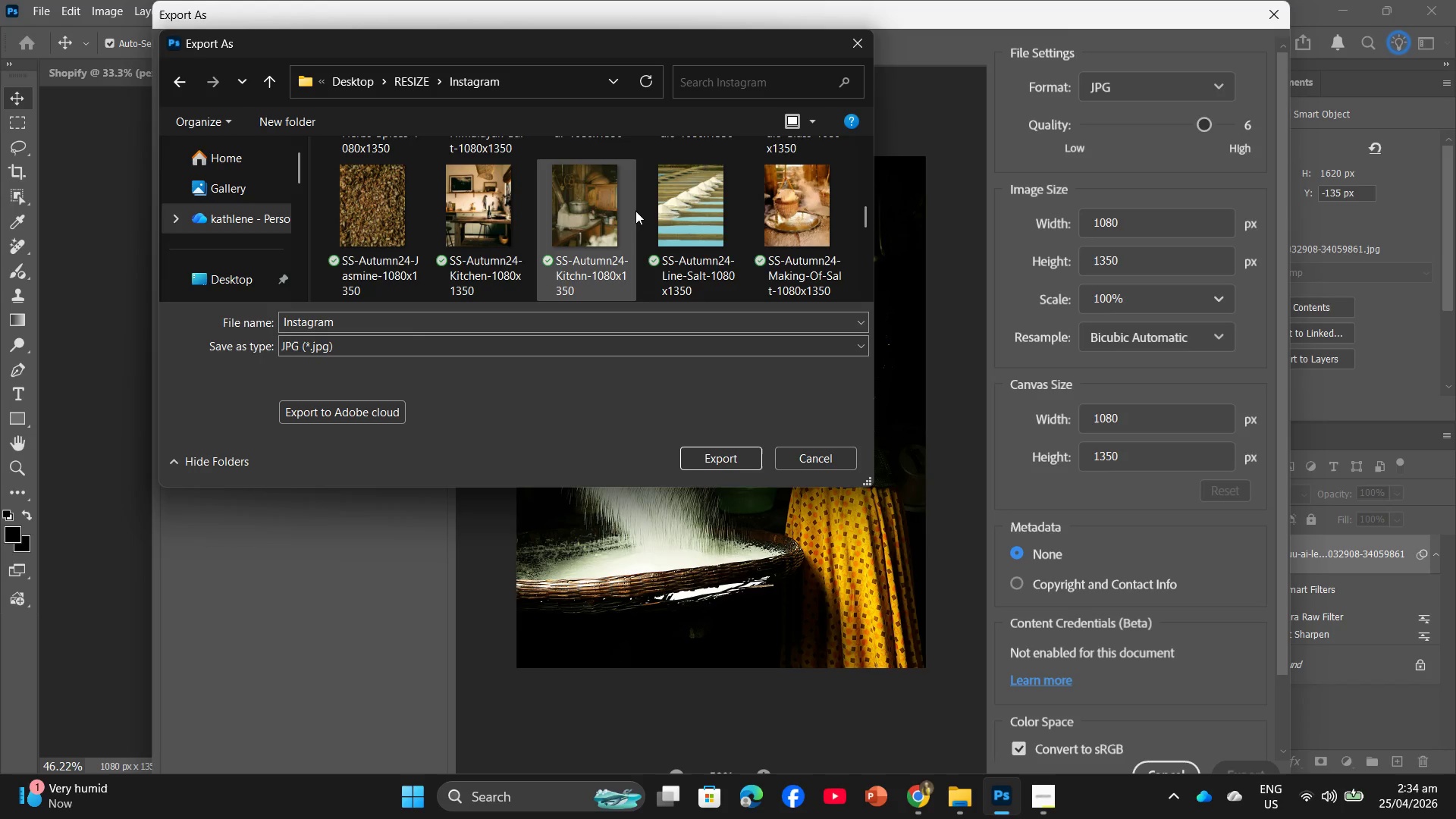 
left_click([589, 206])
 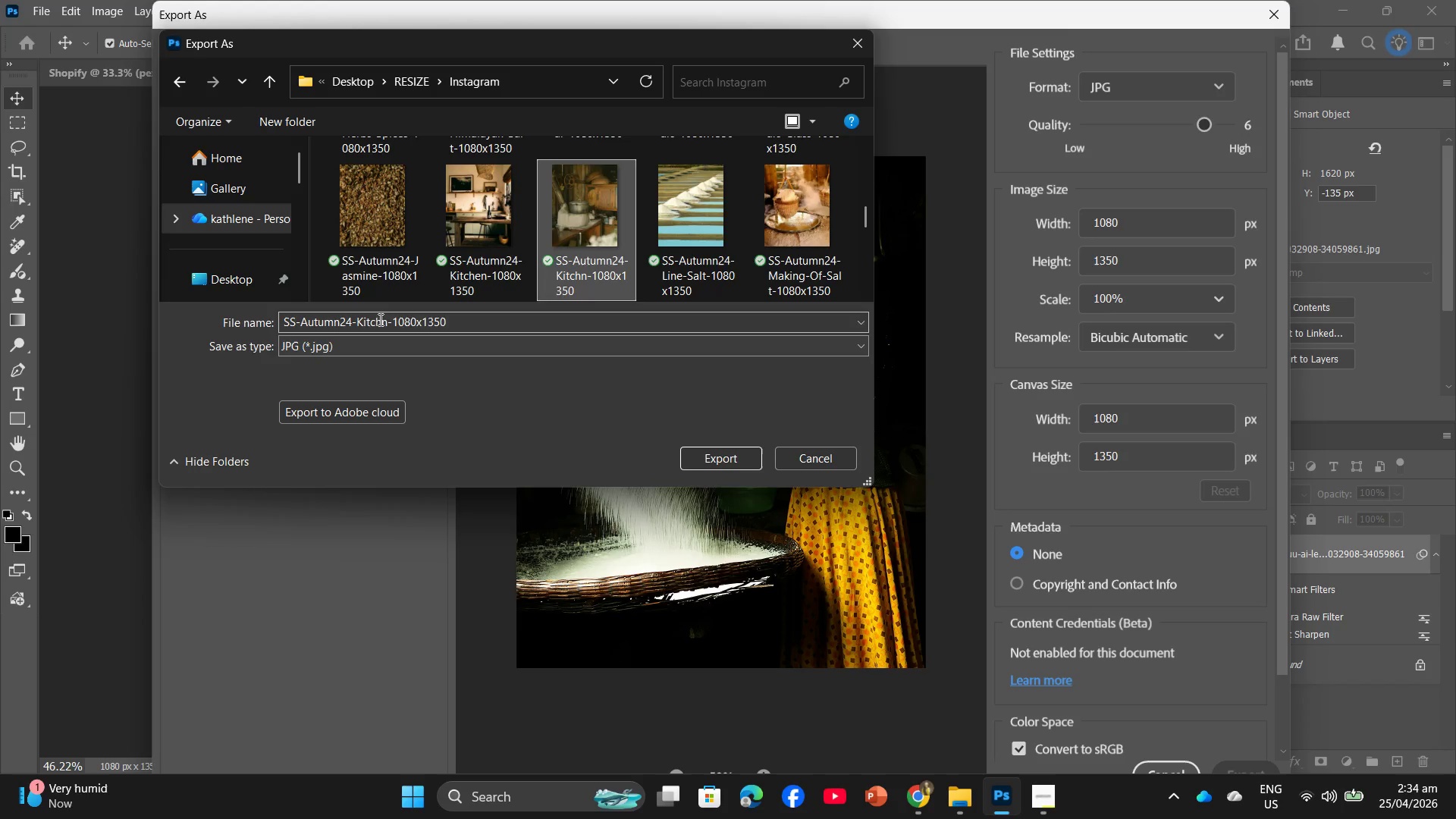 
double_click([379, 319])
 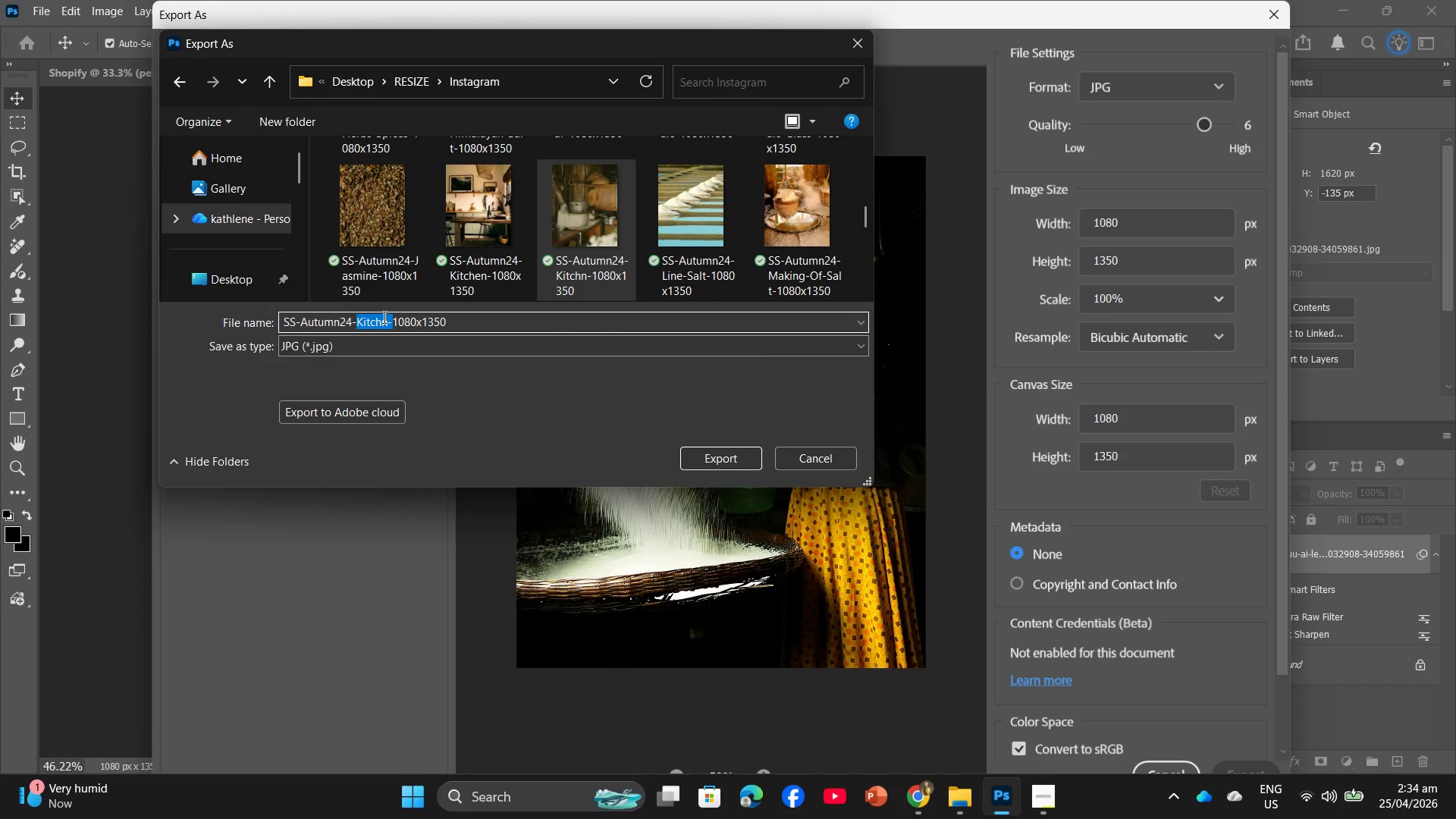 
type(Traditional-)
 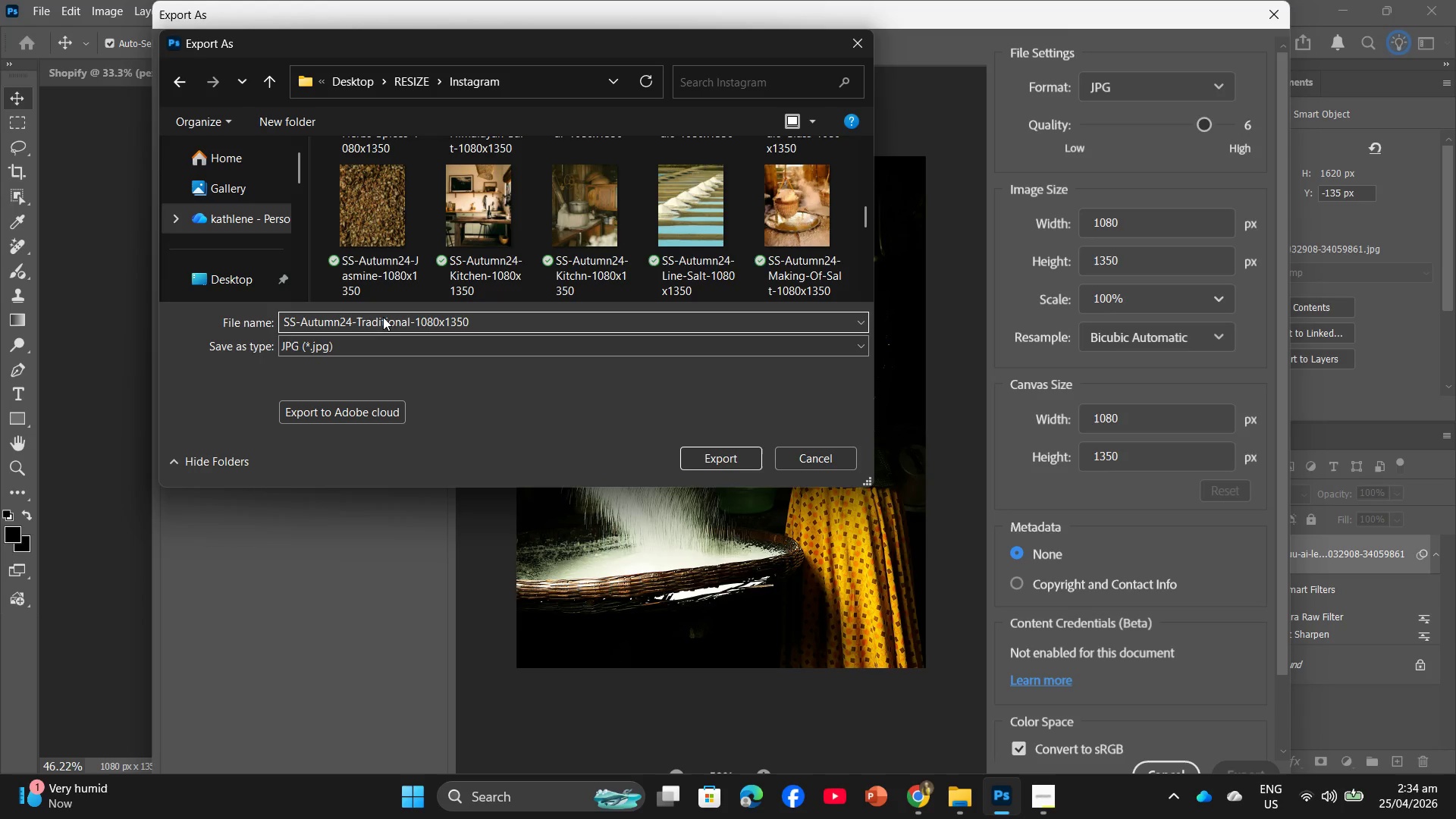 
key(Enter)
 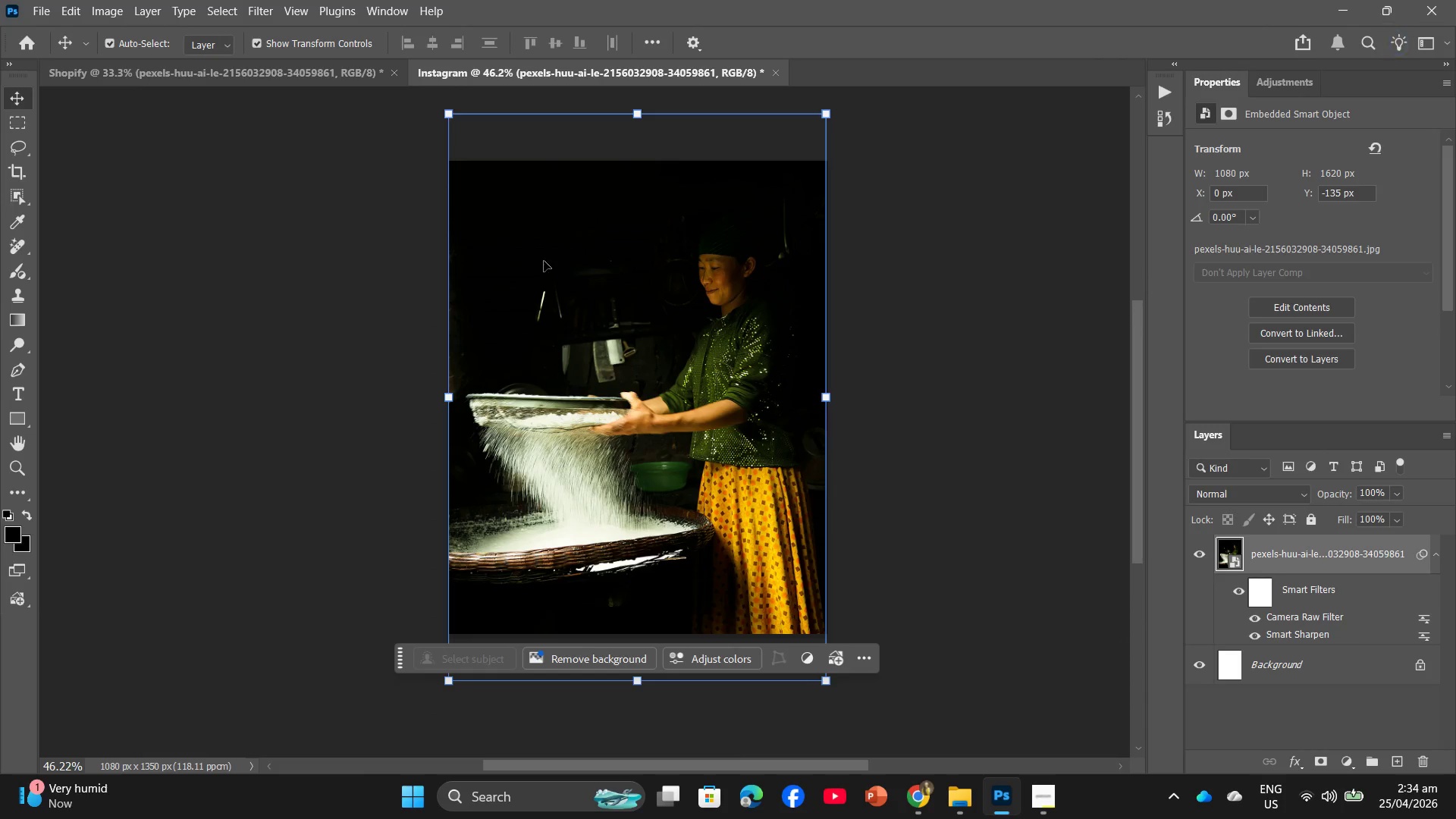 
left_click([368, 77])
 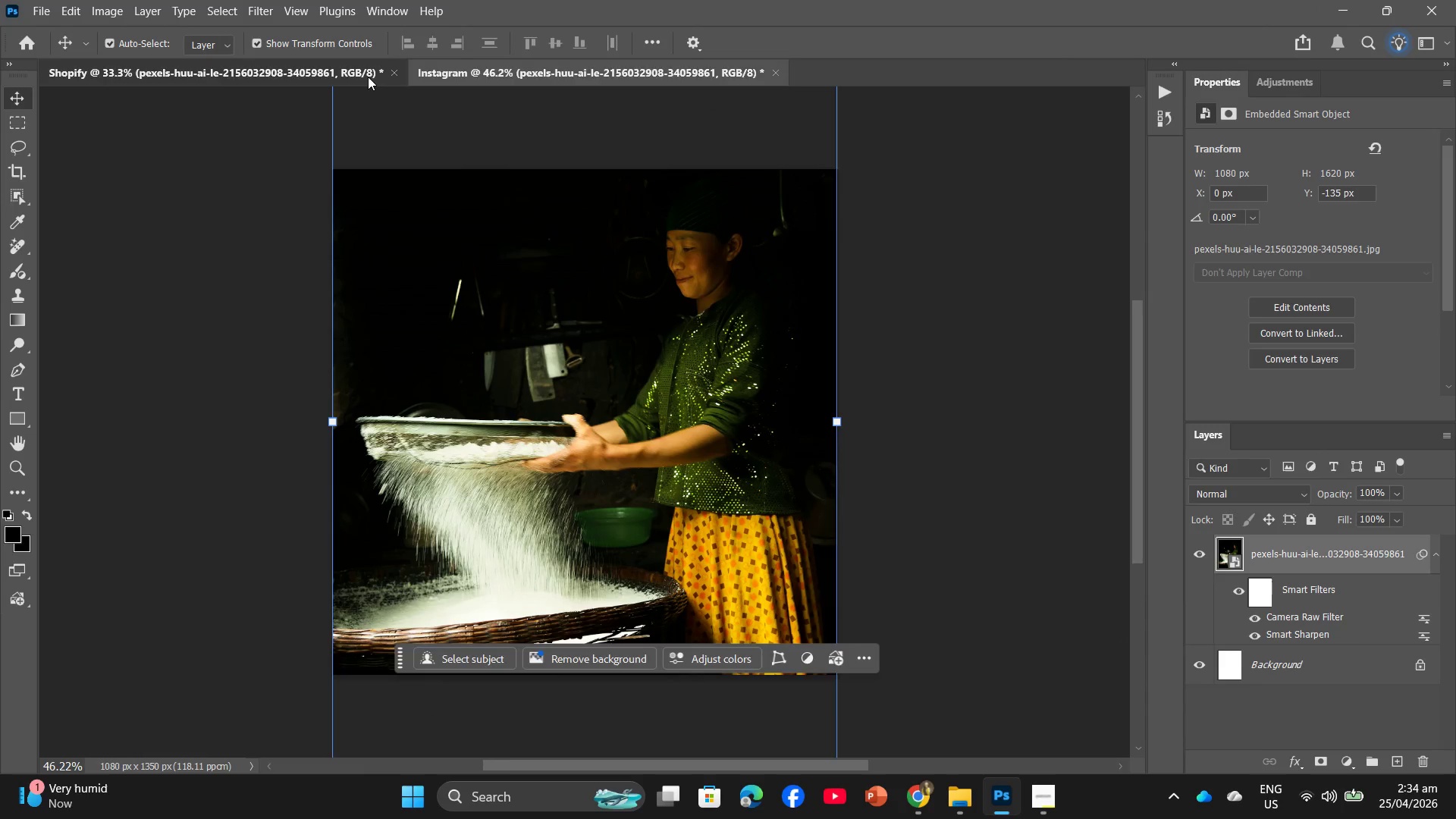 
key(Backspace)
 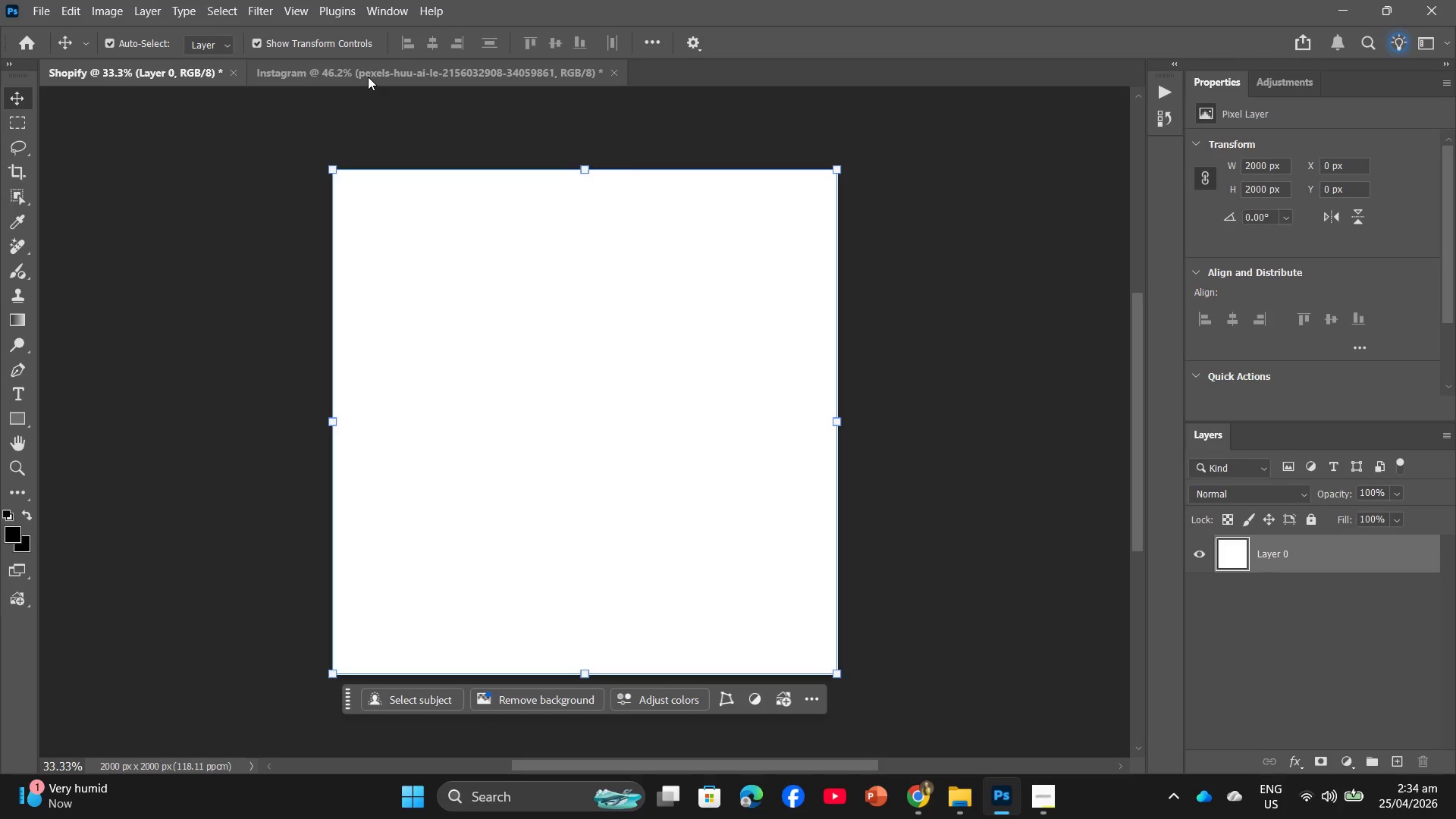 
left_click([368, 77])
 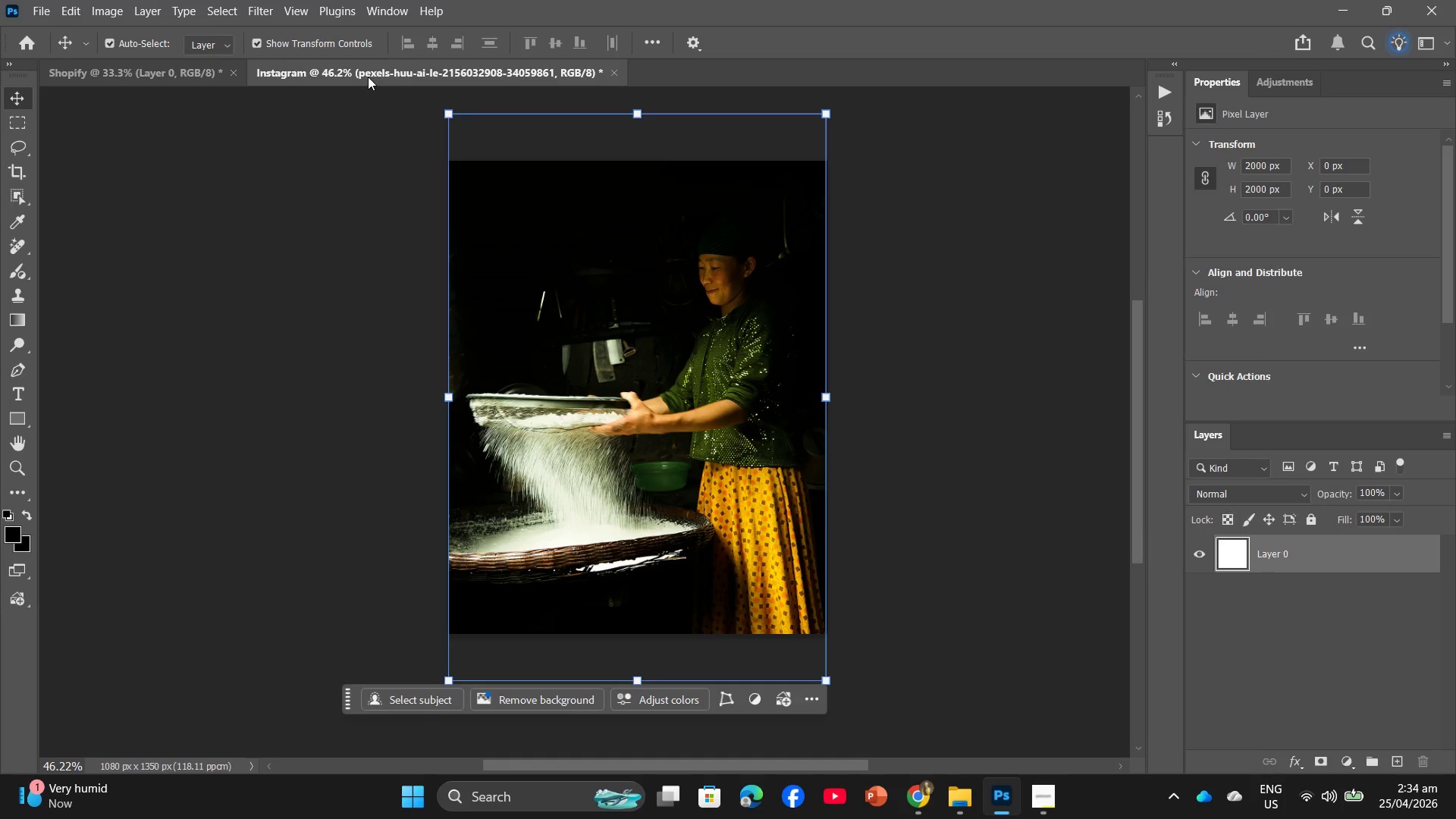 
hold_key(key=Backspace, duration=0.31)
 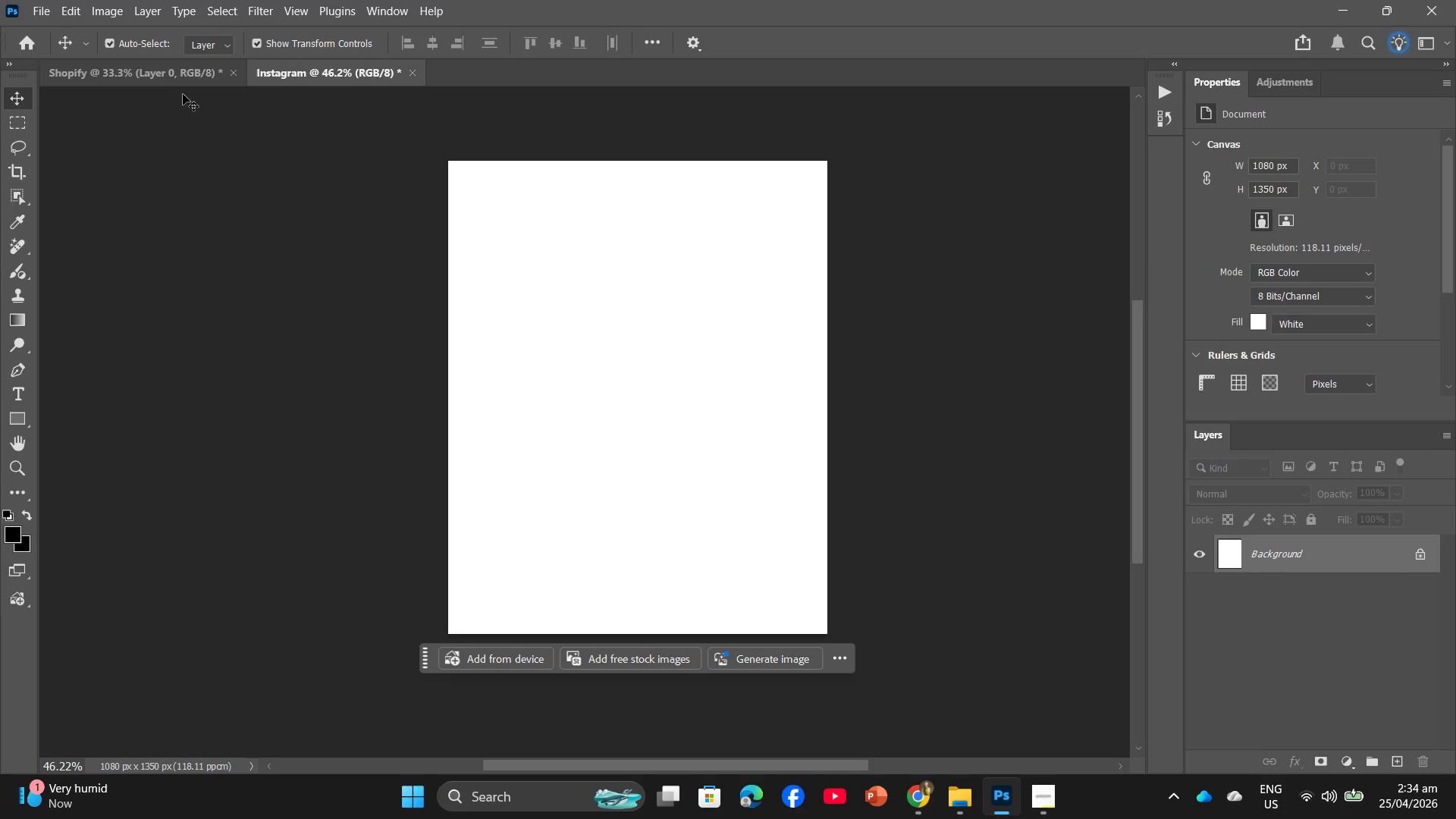 
left_click([177, 80])
 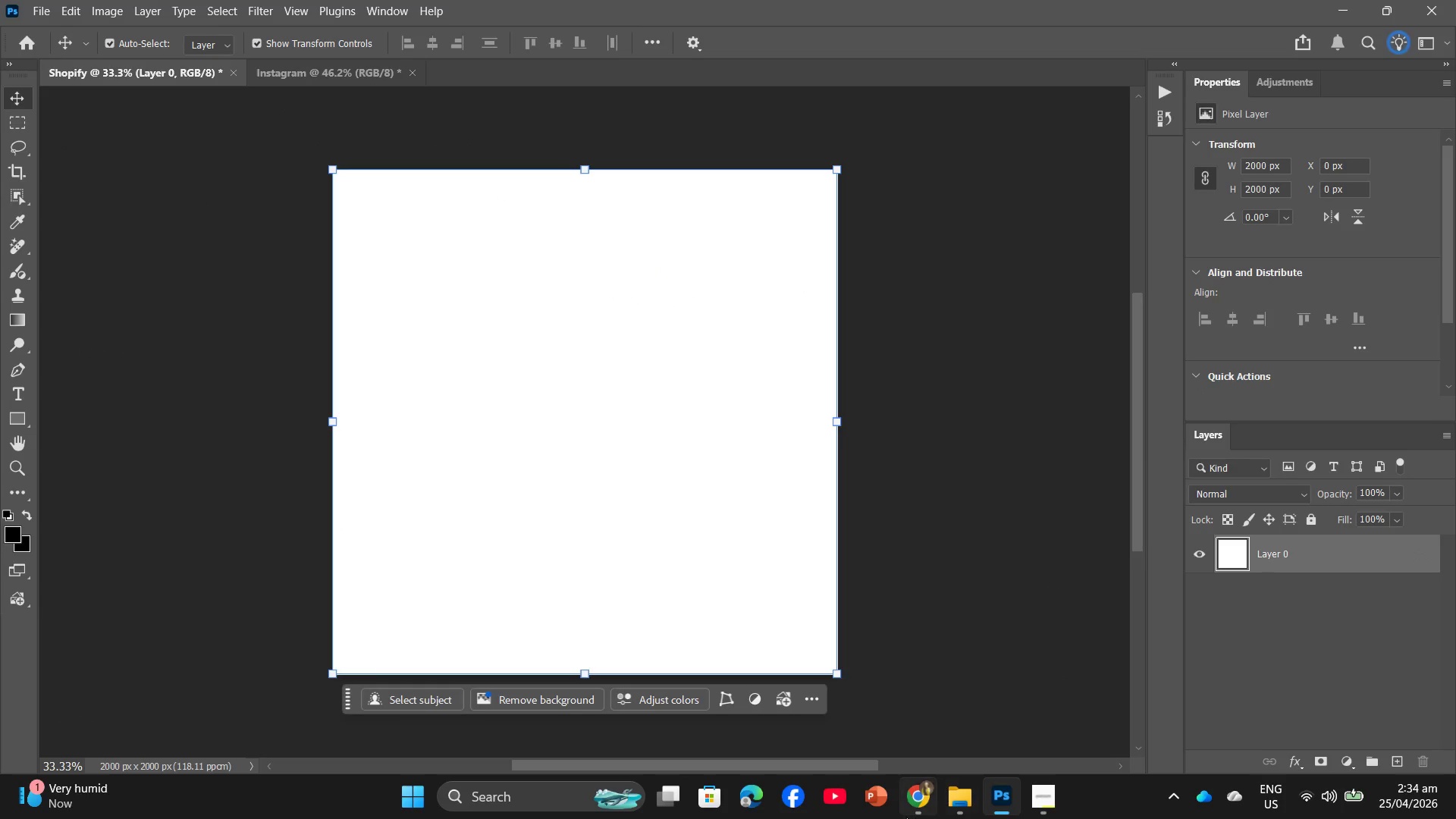 
left_click([904, 813])
 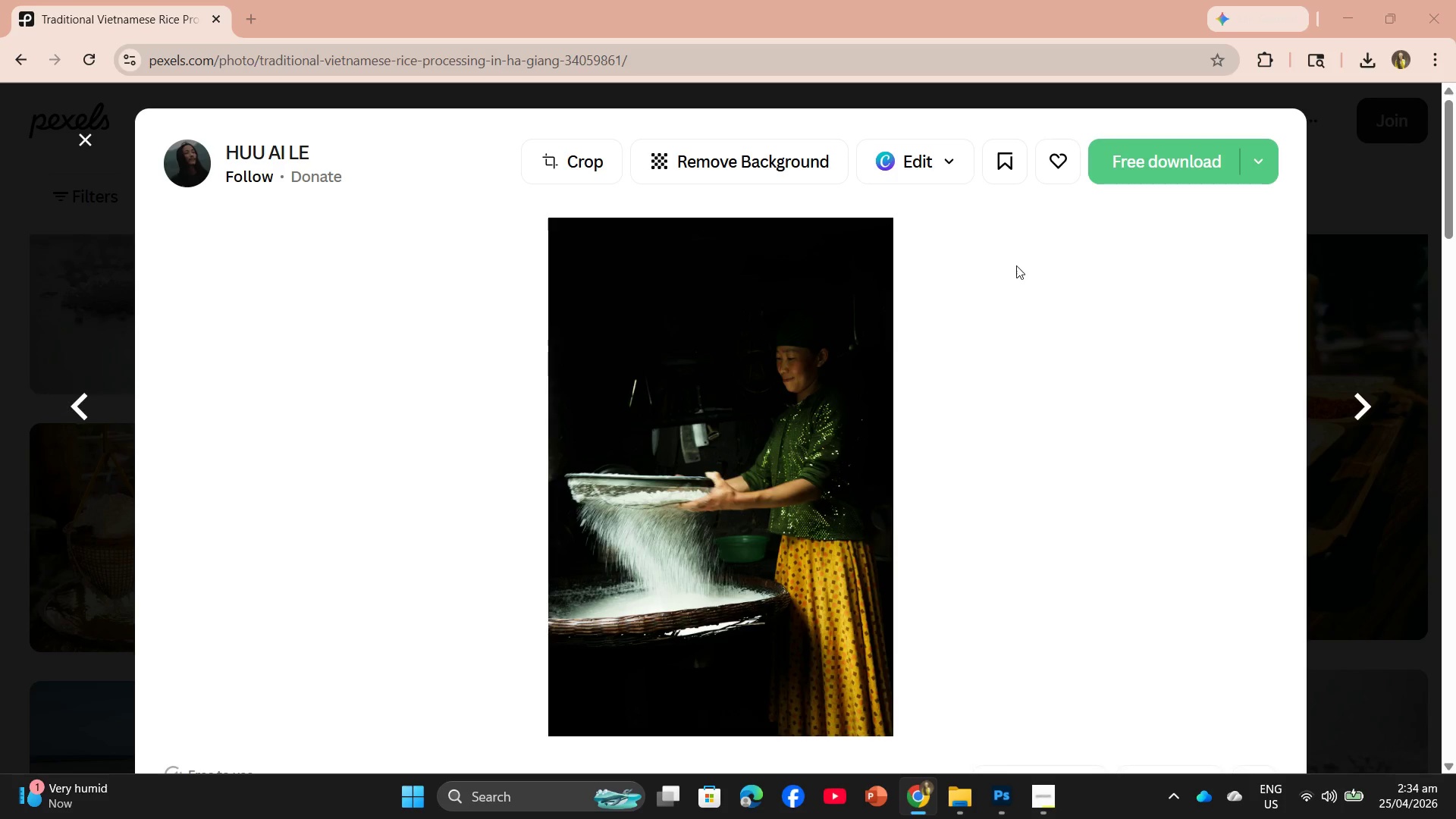 
scroll: coordinate [1006, 312], scroll_direction: down, amount: 8.0
 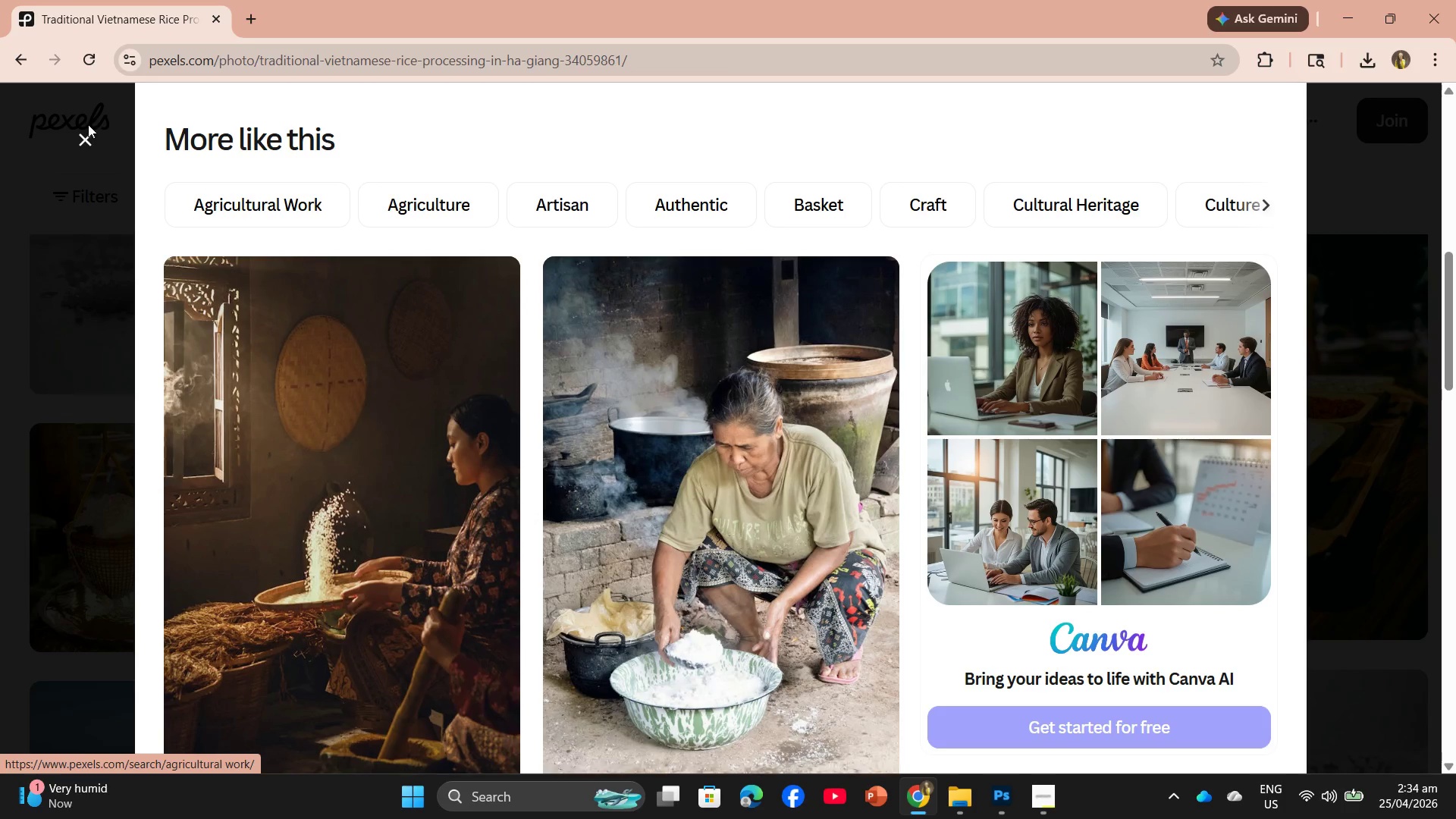 
left_click([86, 136])
 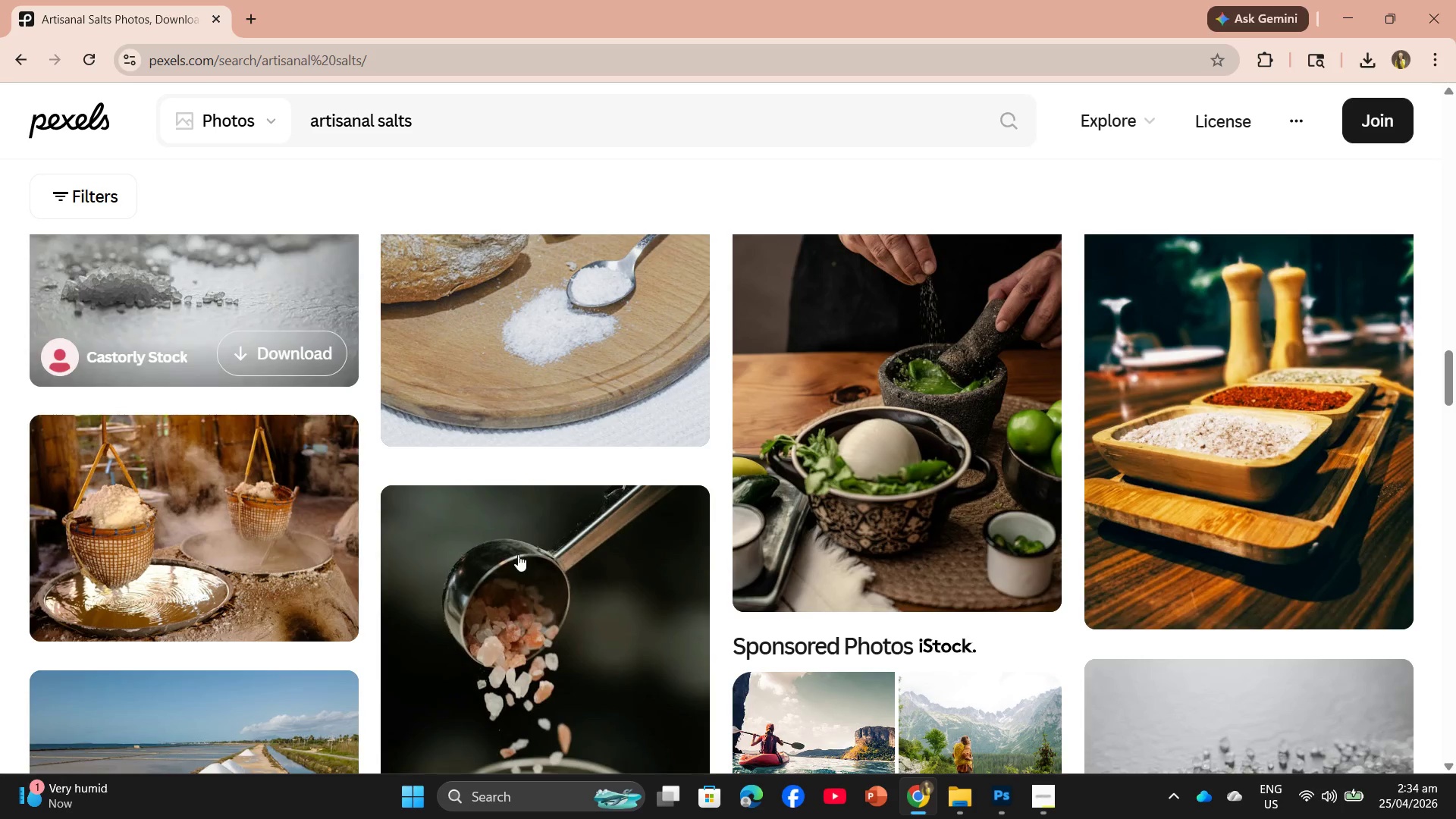 
scroll: coordinate [631, 569], scroll_direction: down, amount: 4.0
 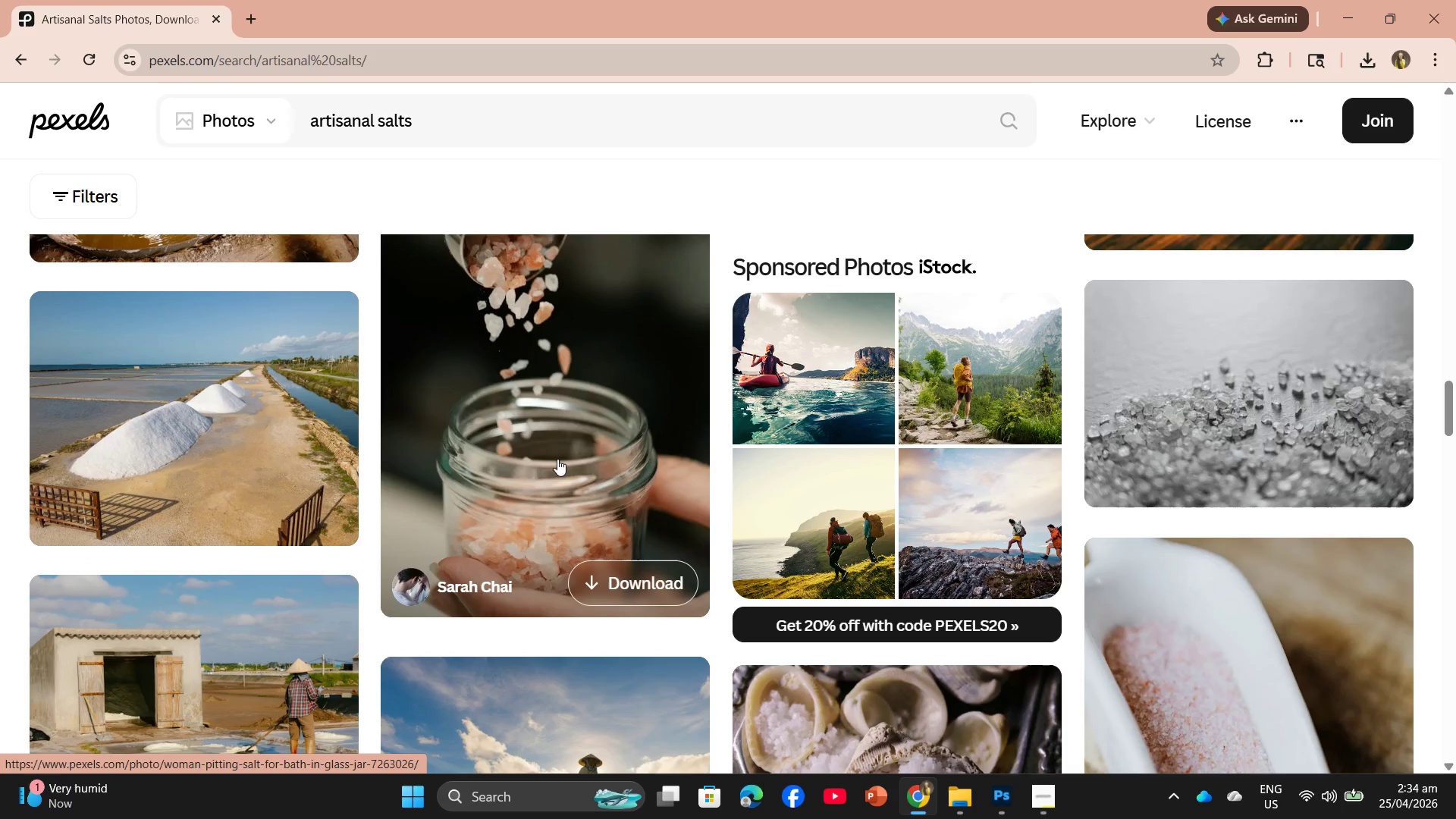 
left_click([550, 432])
 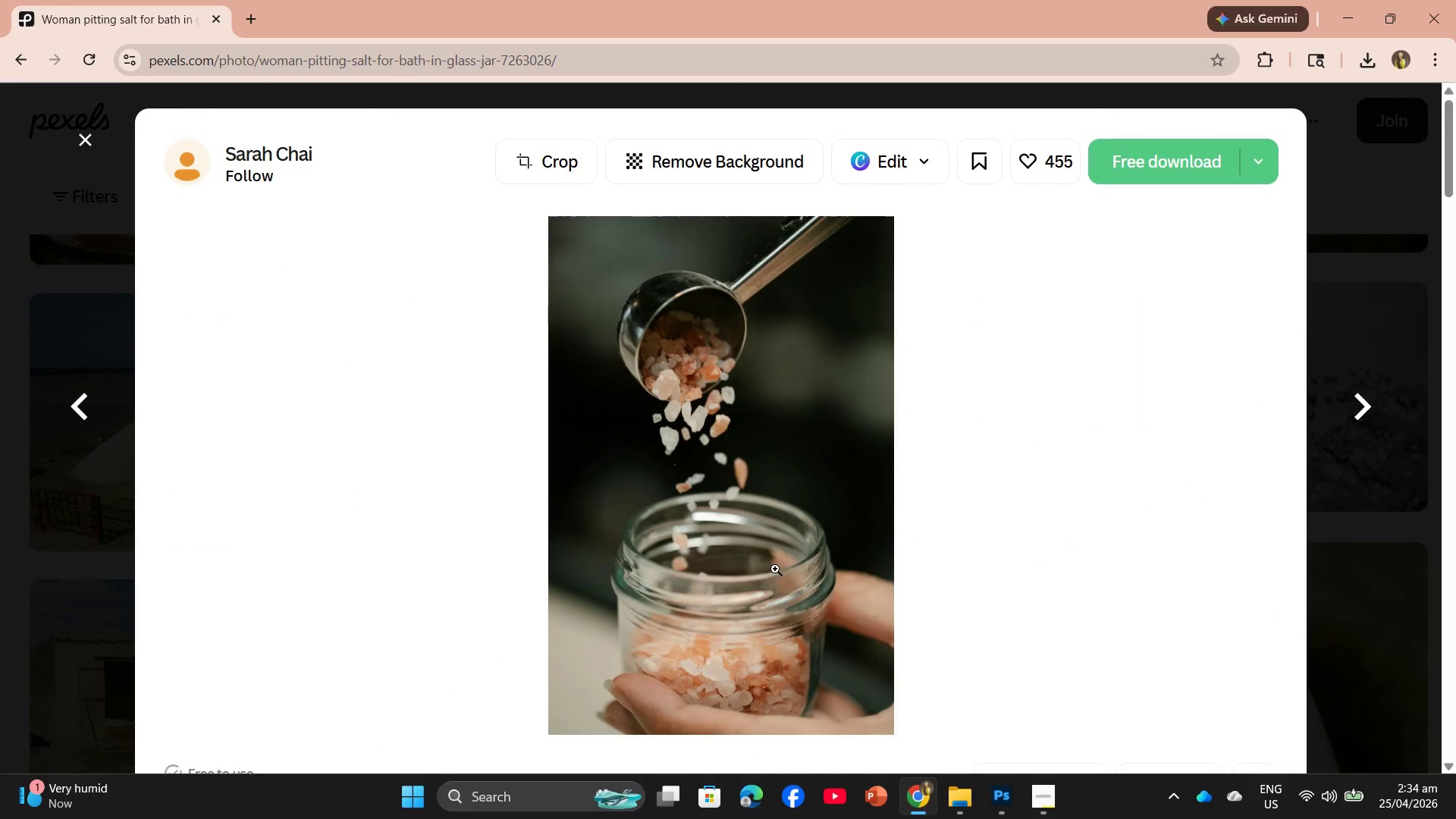 
scroll: coordinate [792, 576], scroll_direction: down, amount: 2.0
 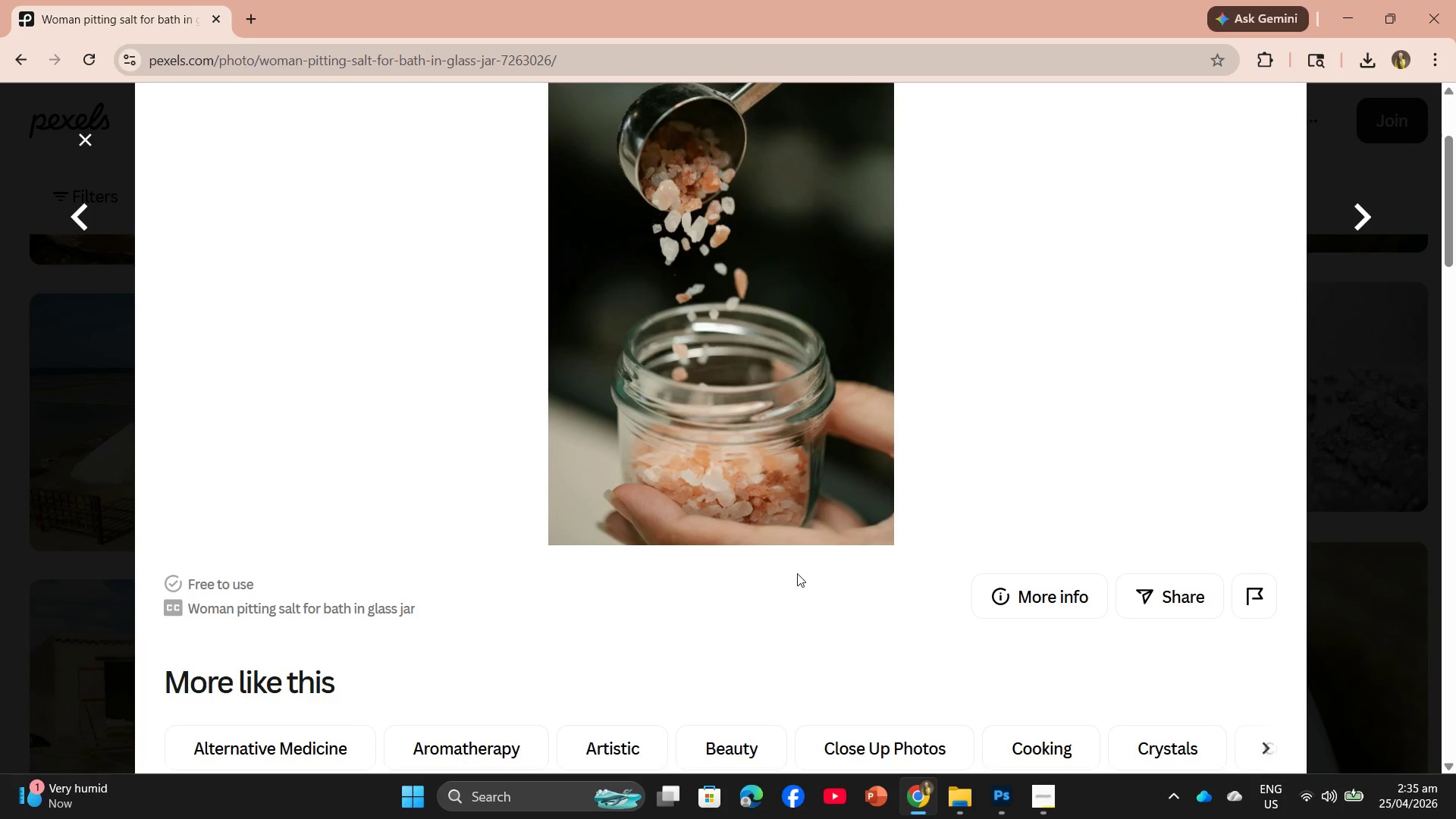 
scroll: coordinate [797, 573], scroll_direction: up, amount: 4.0
 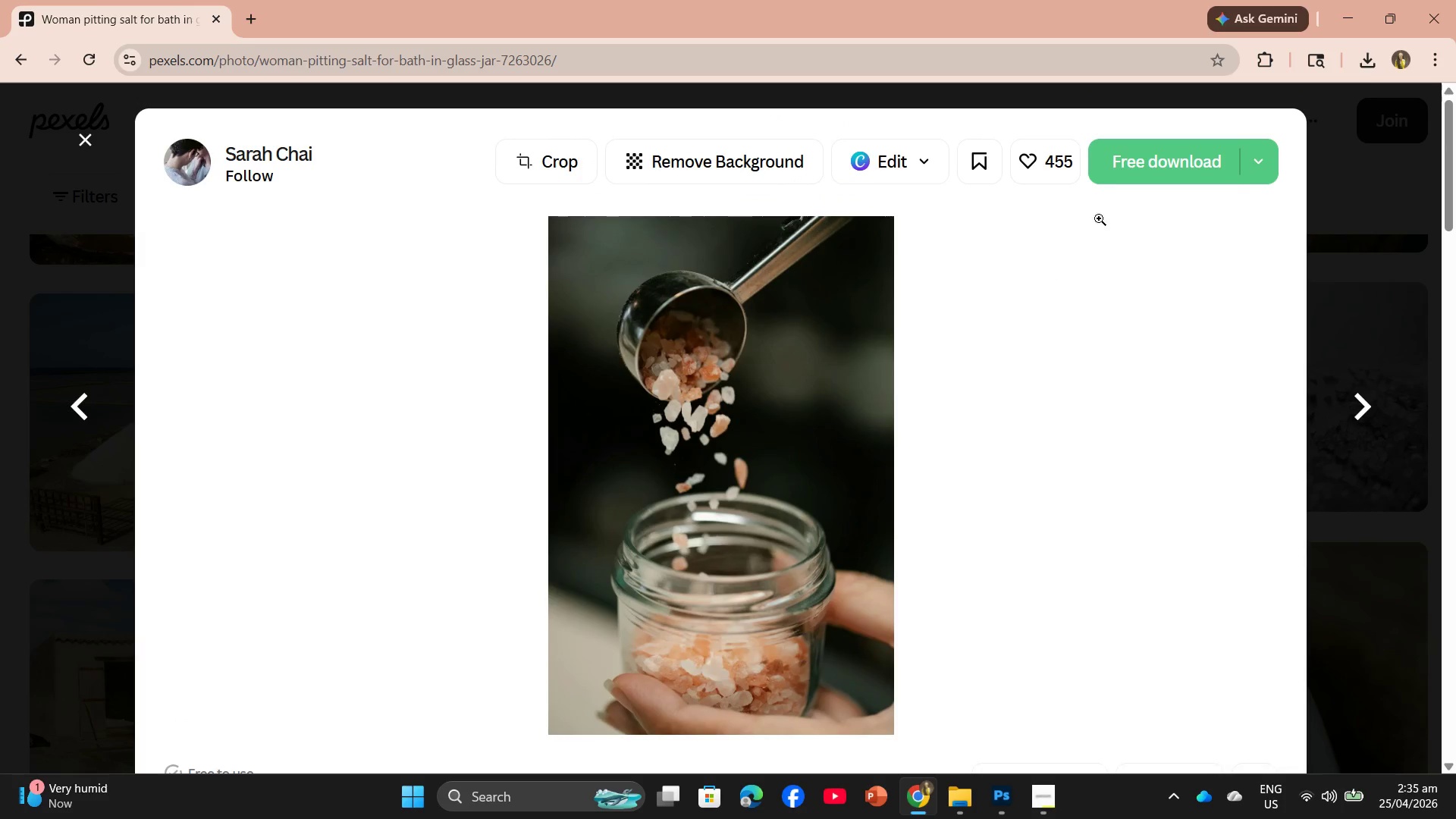 
left_click([1152, 153])
 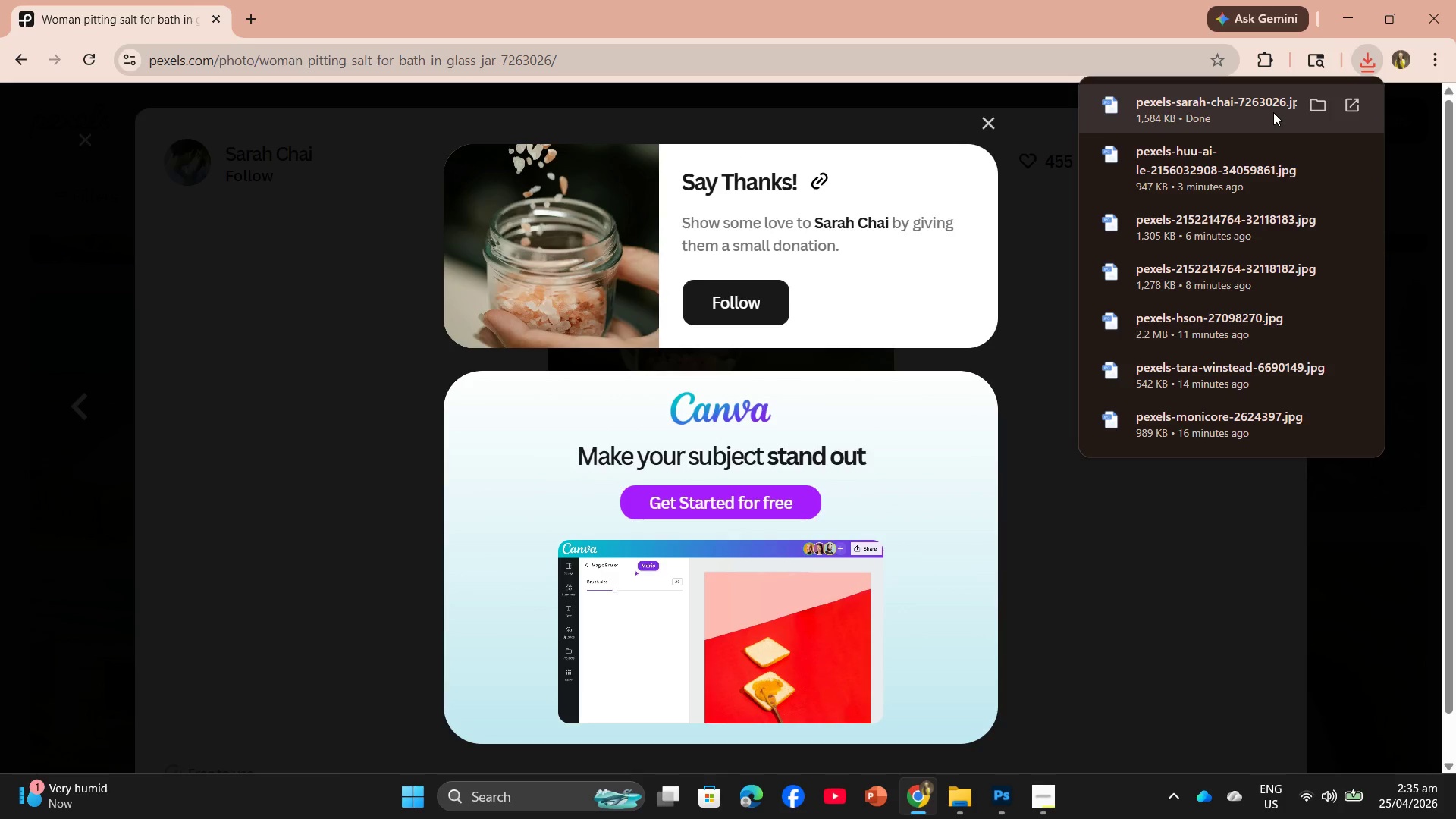 
left_click_drag(start_coordinate=[1227, 107], to_coordinate=[535, 399])
 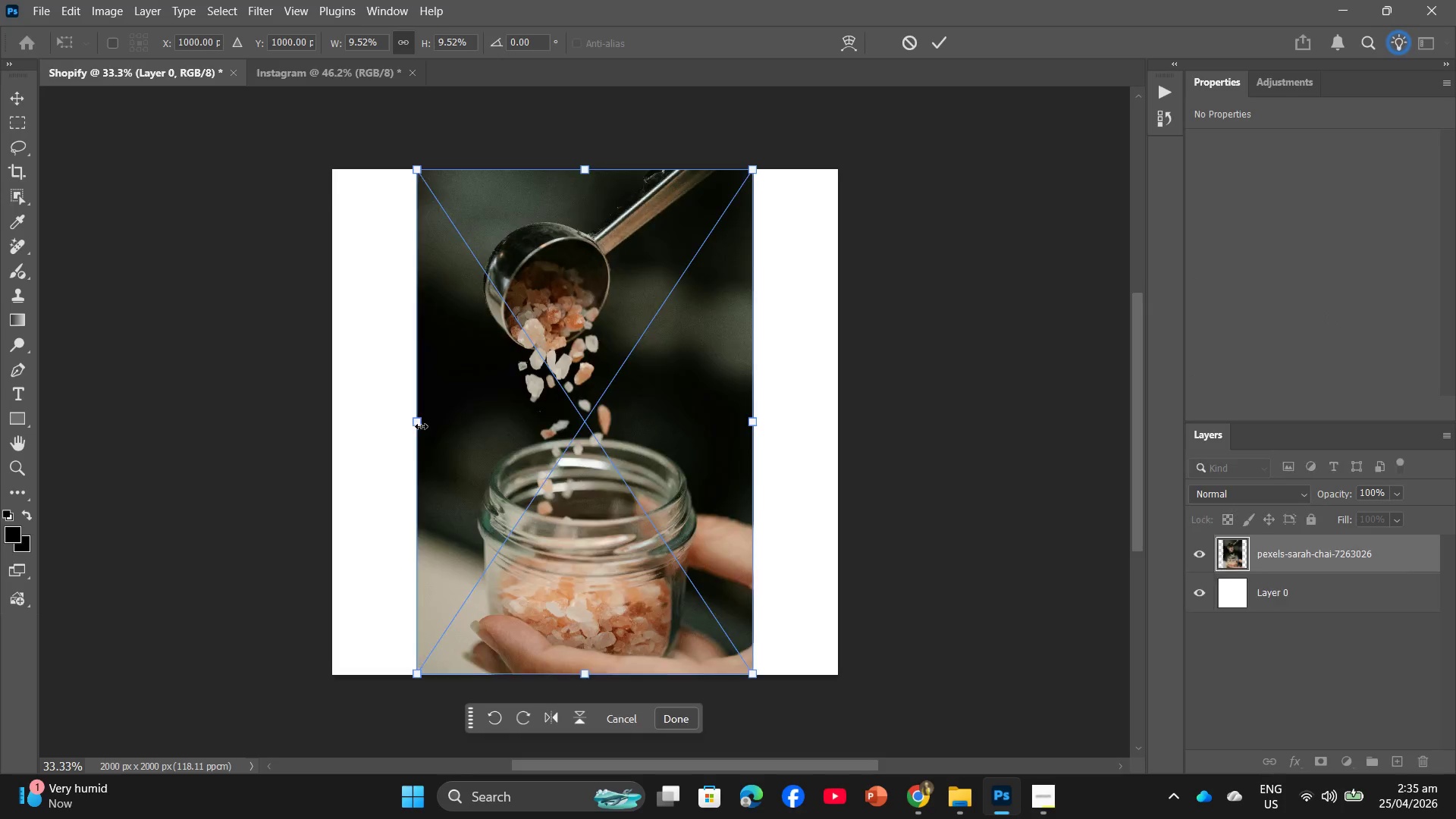 
left_click_drag(start_coordinate=[415, 421], to_coordinate=[335, 424])
 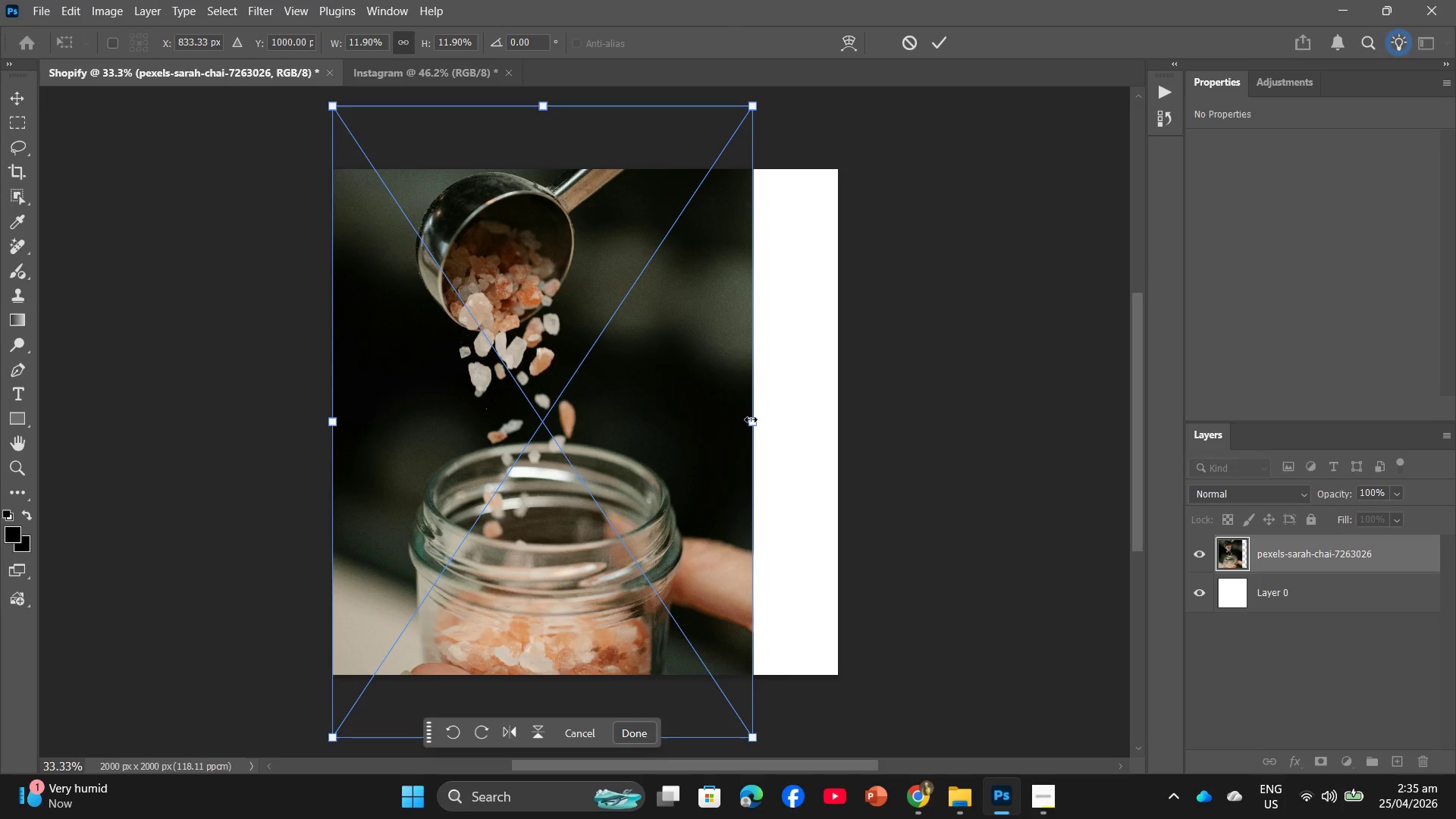 
left_click_drag(start_coordinate=[750, 422], to_coordinate=[829, 406])
 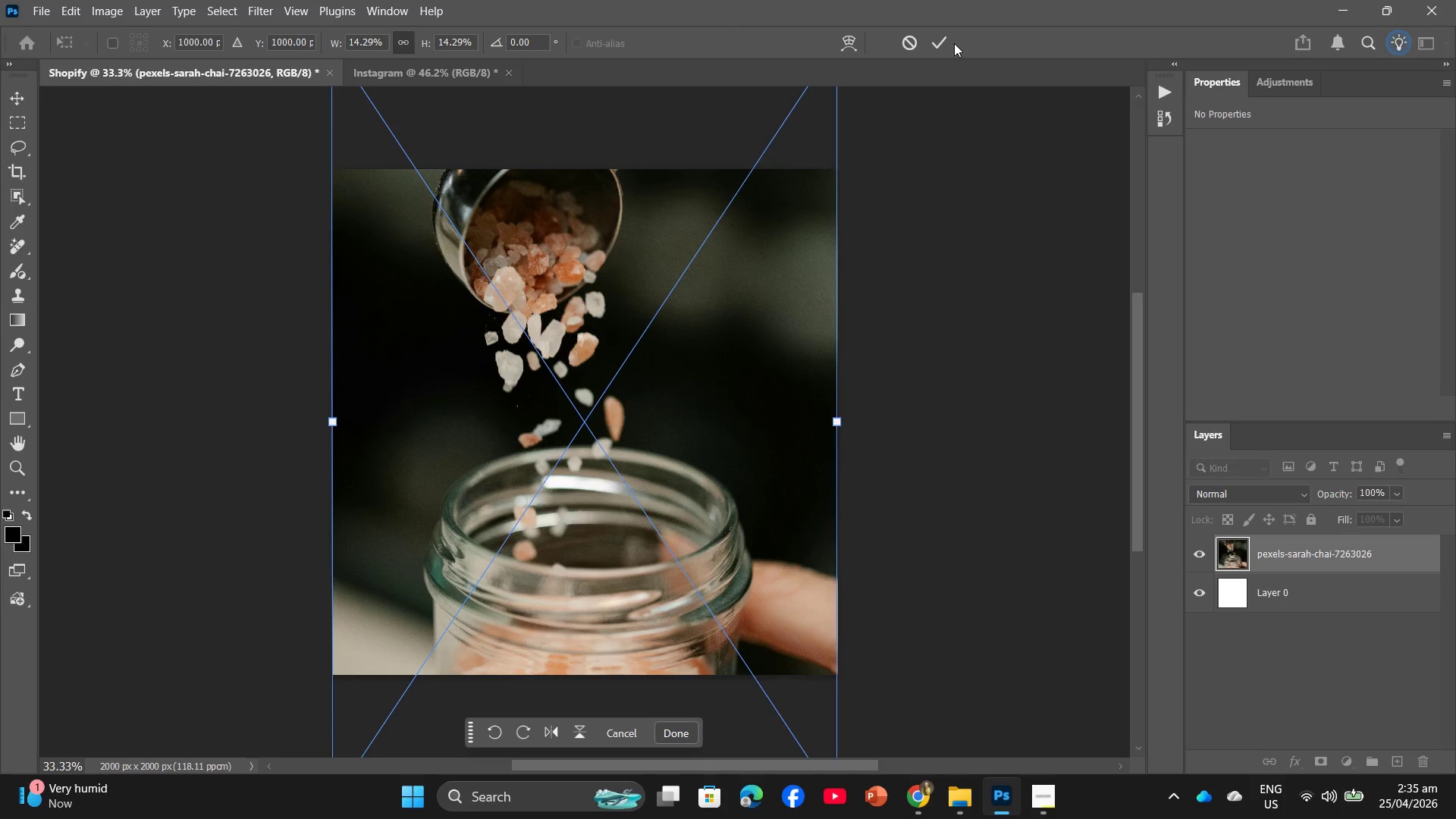 
left_click([943, 46])
 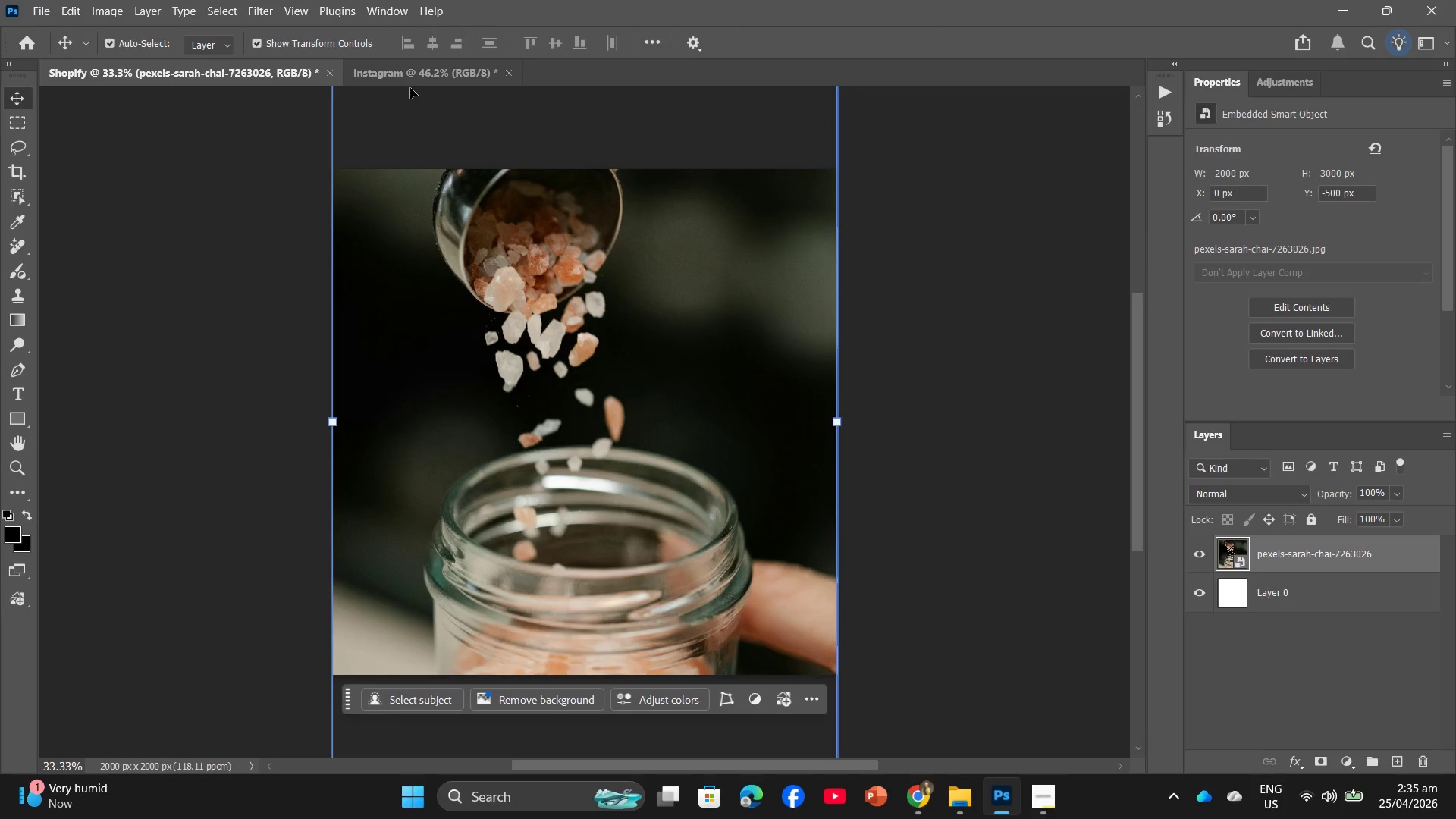 
left_click([422, 74])
 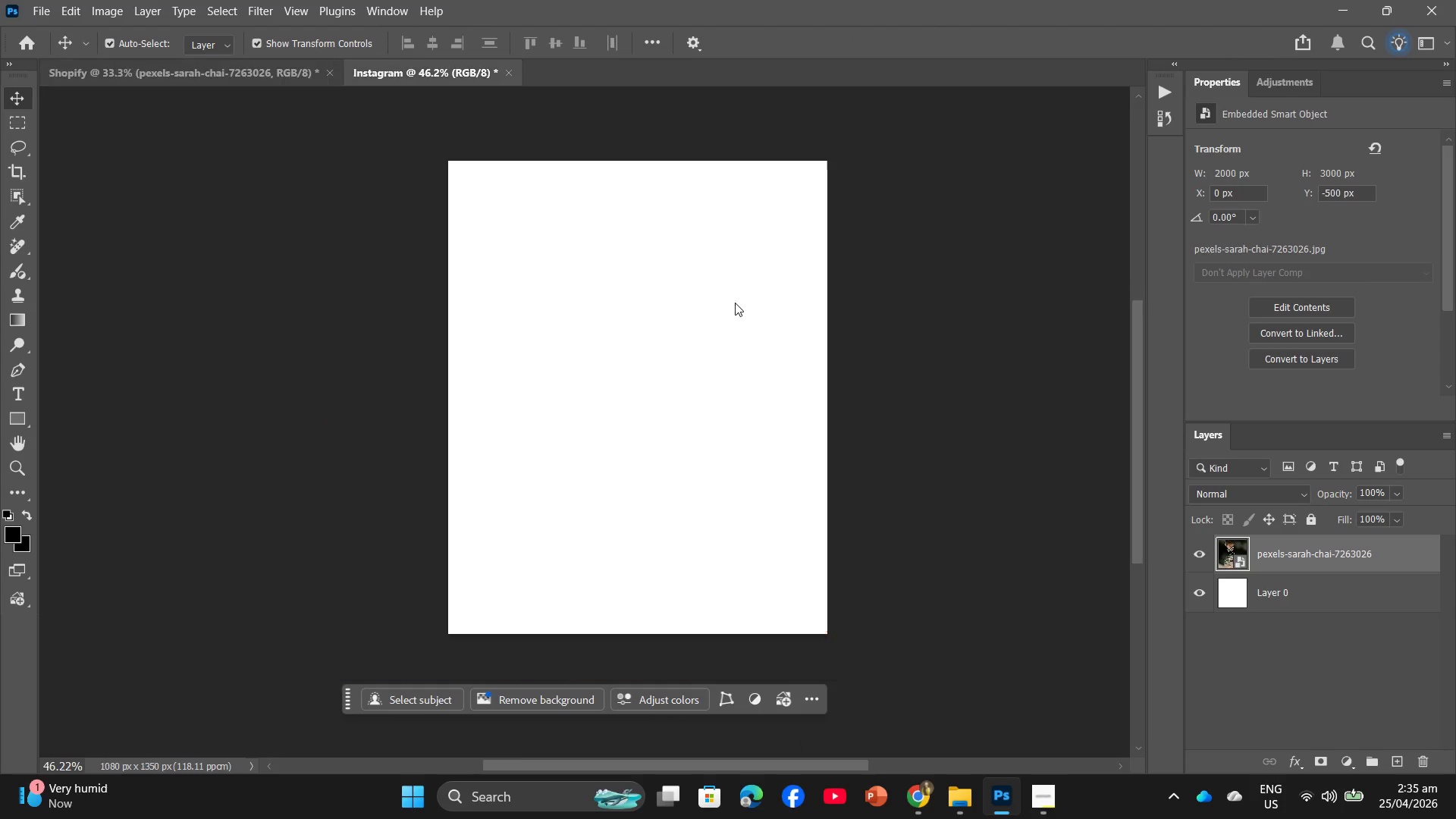 
hold_key(key=AltLeft, duration=0.61)
 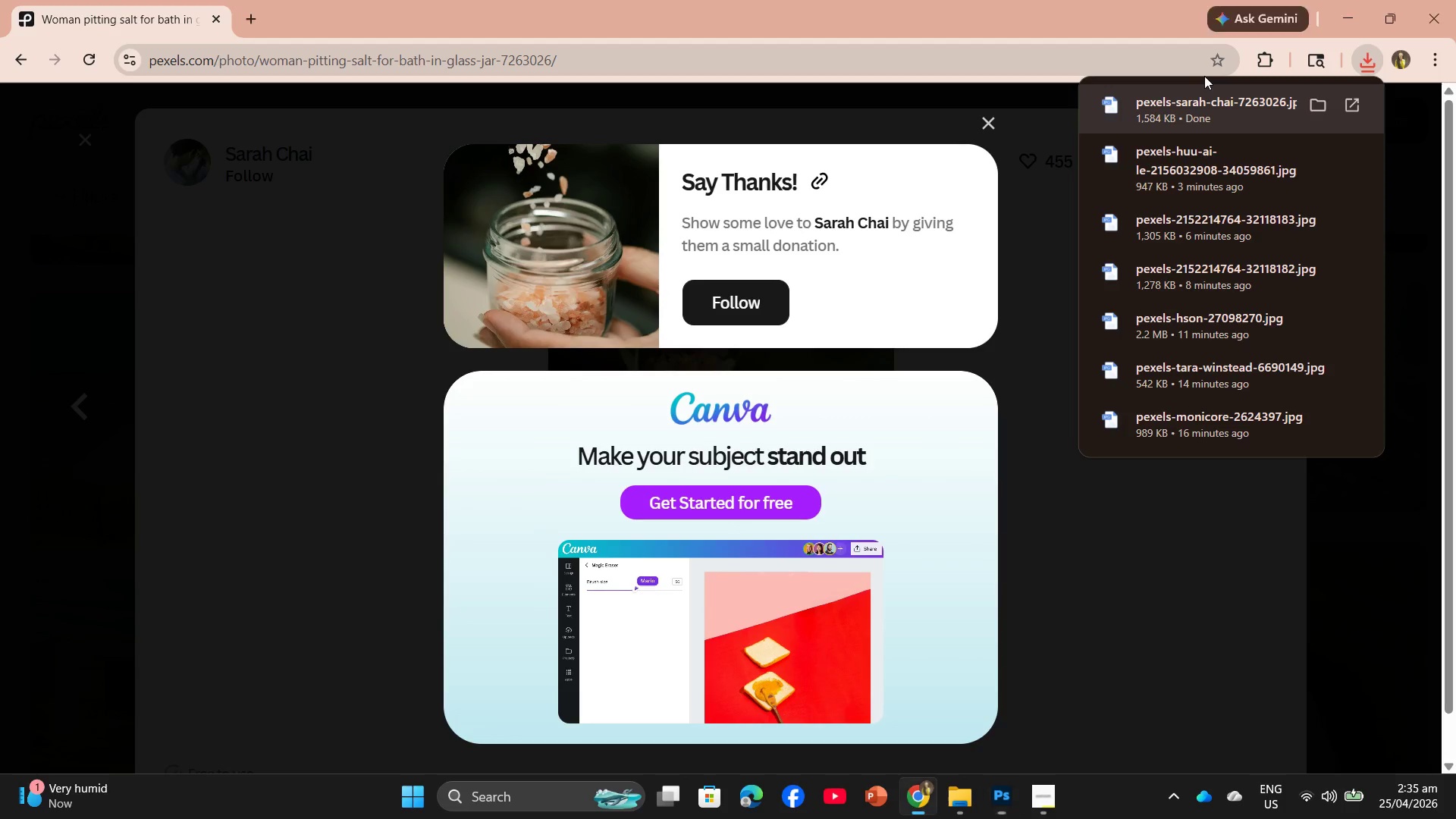 
hold_key(key=Tab, duration=0.61)
 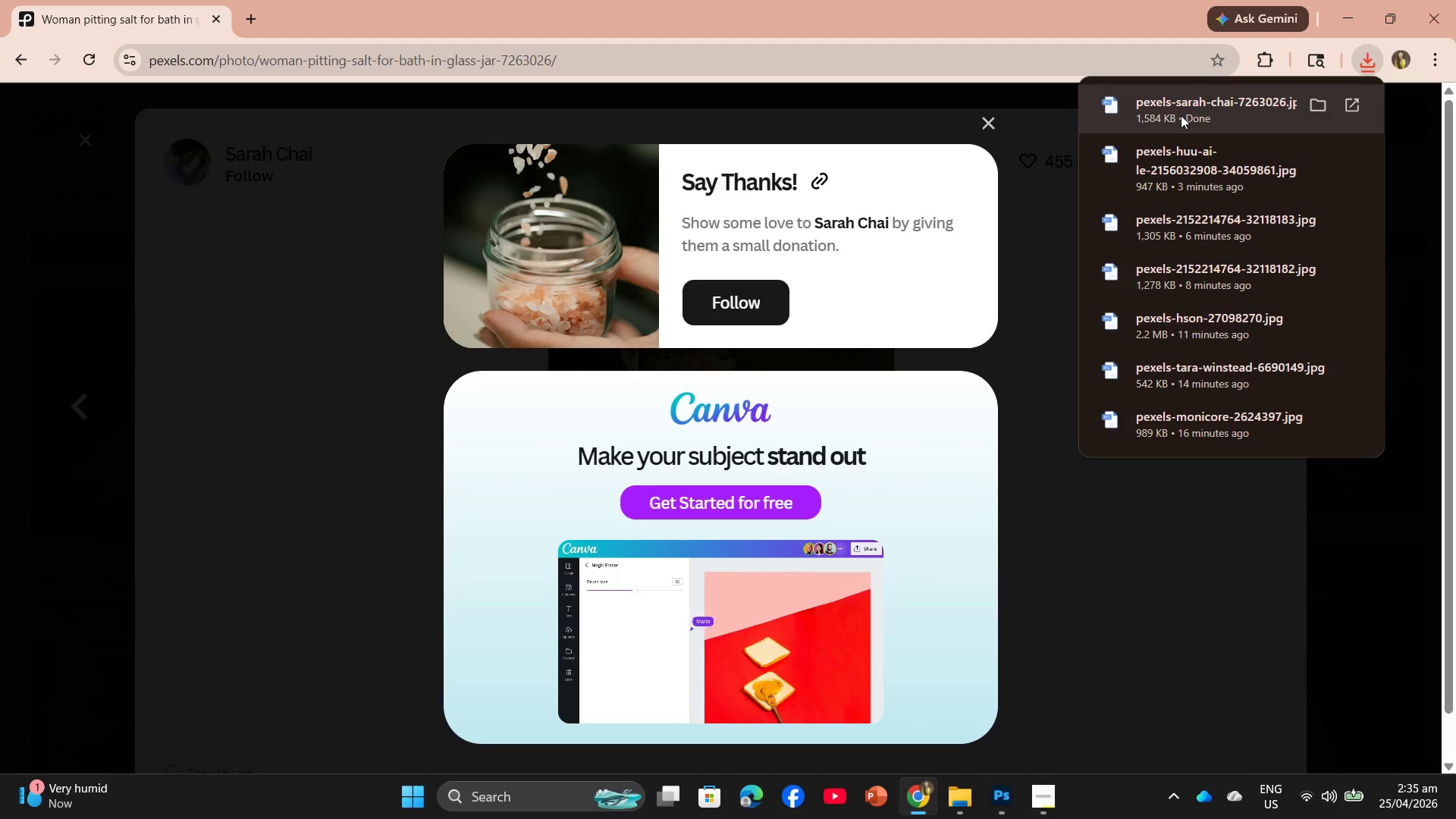 
left_click_drag(start_coordinate=[1181, 115], to_coordinate=[722, 426])
 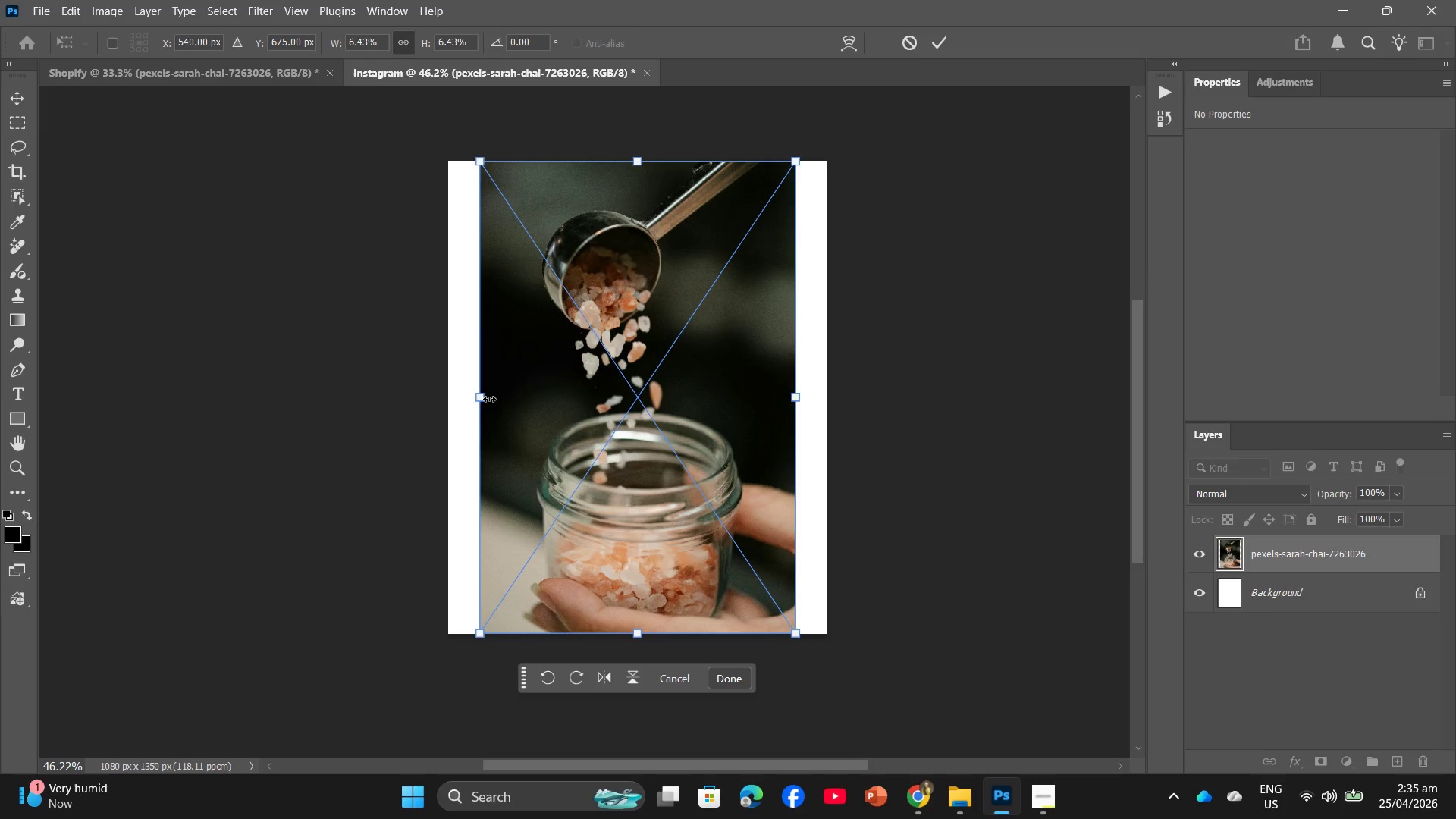 
left_click_drag(start_coordinate=[482, 400], to_coordinate=[452, 394])
 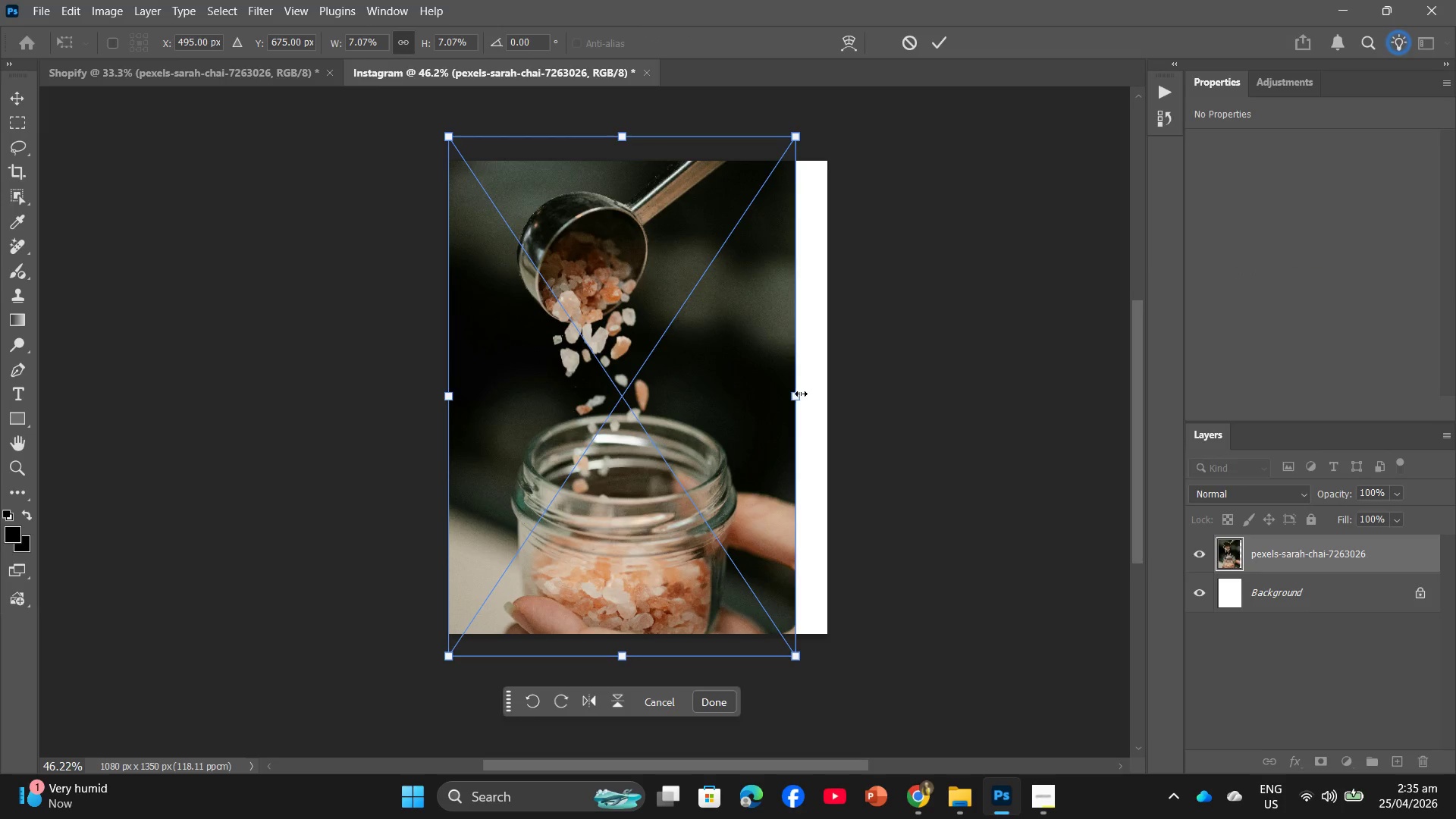 
left_click_drag(start_coordinate=[796, 396], to_coordinate=[823, 391])
 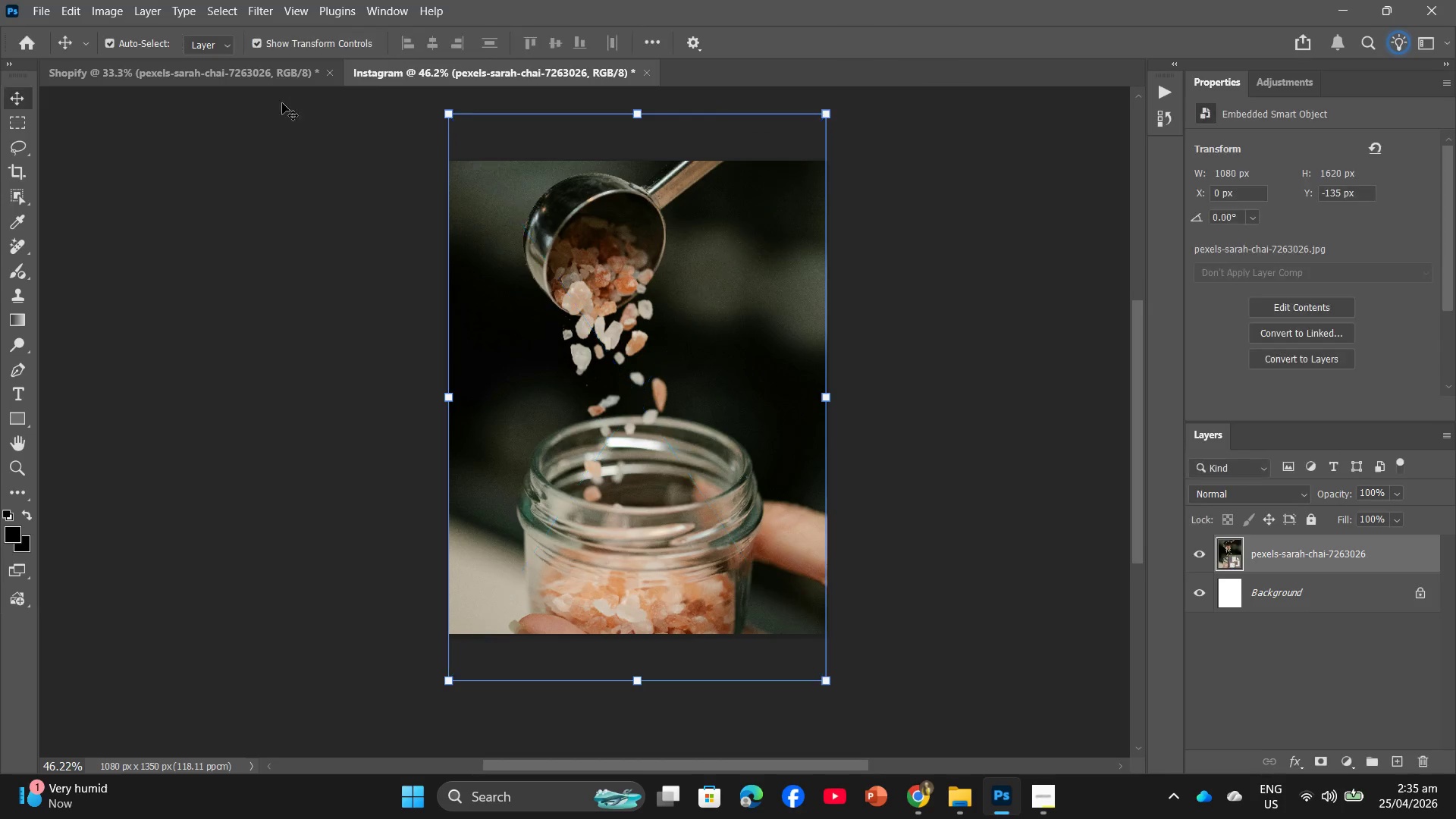 
left_click([244, 80])
 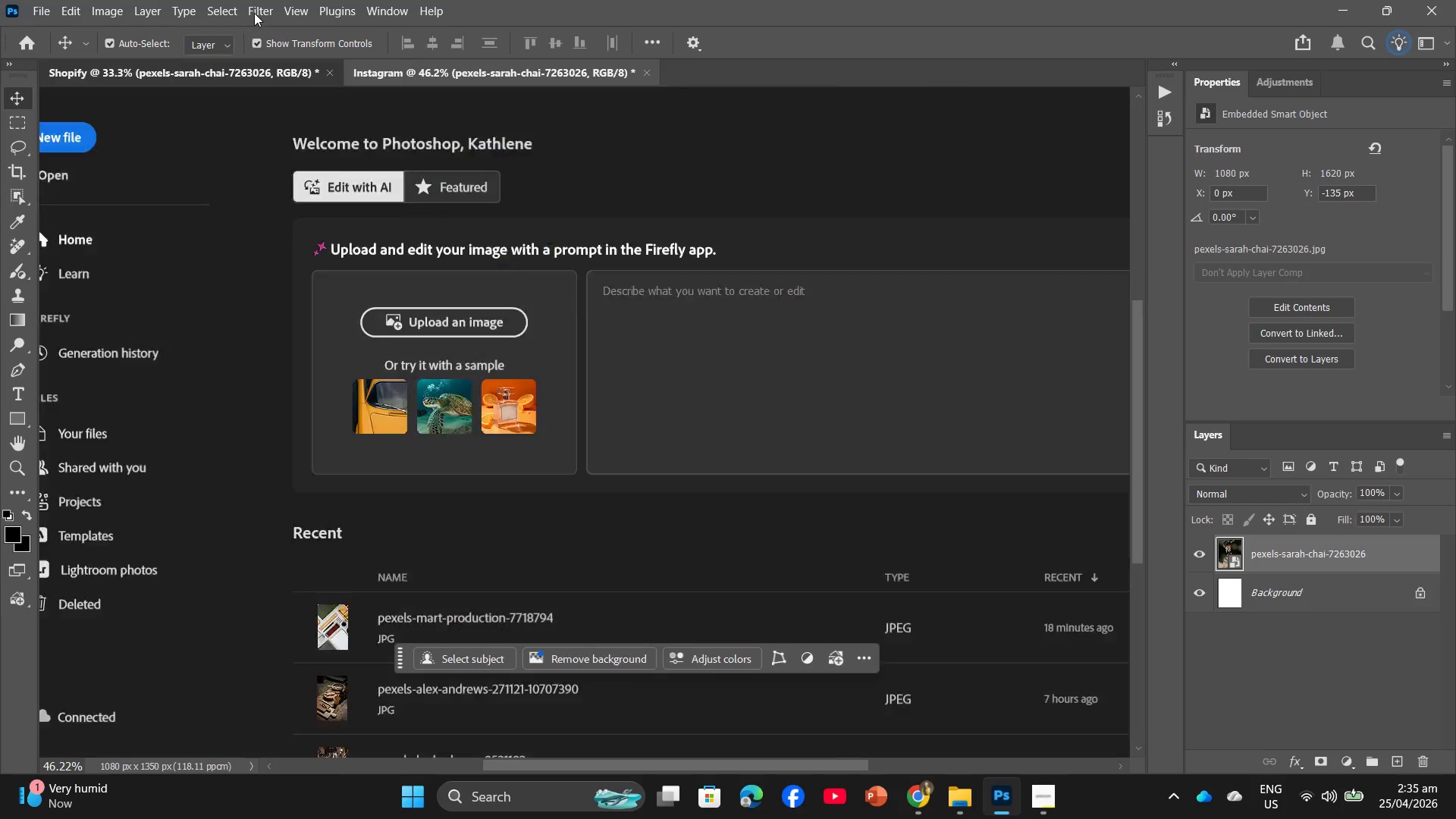 
left_click([257, 11])
 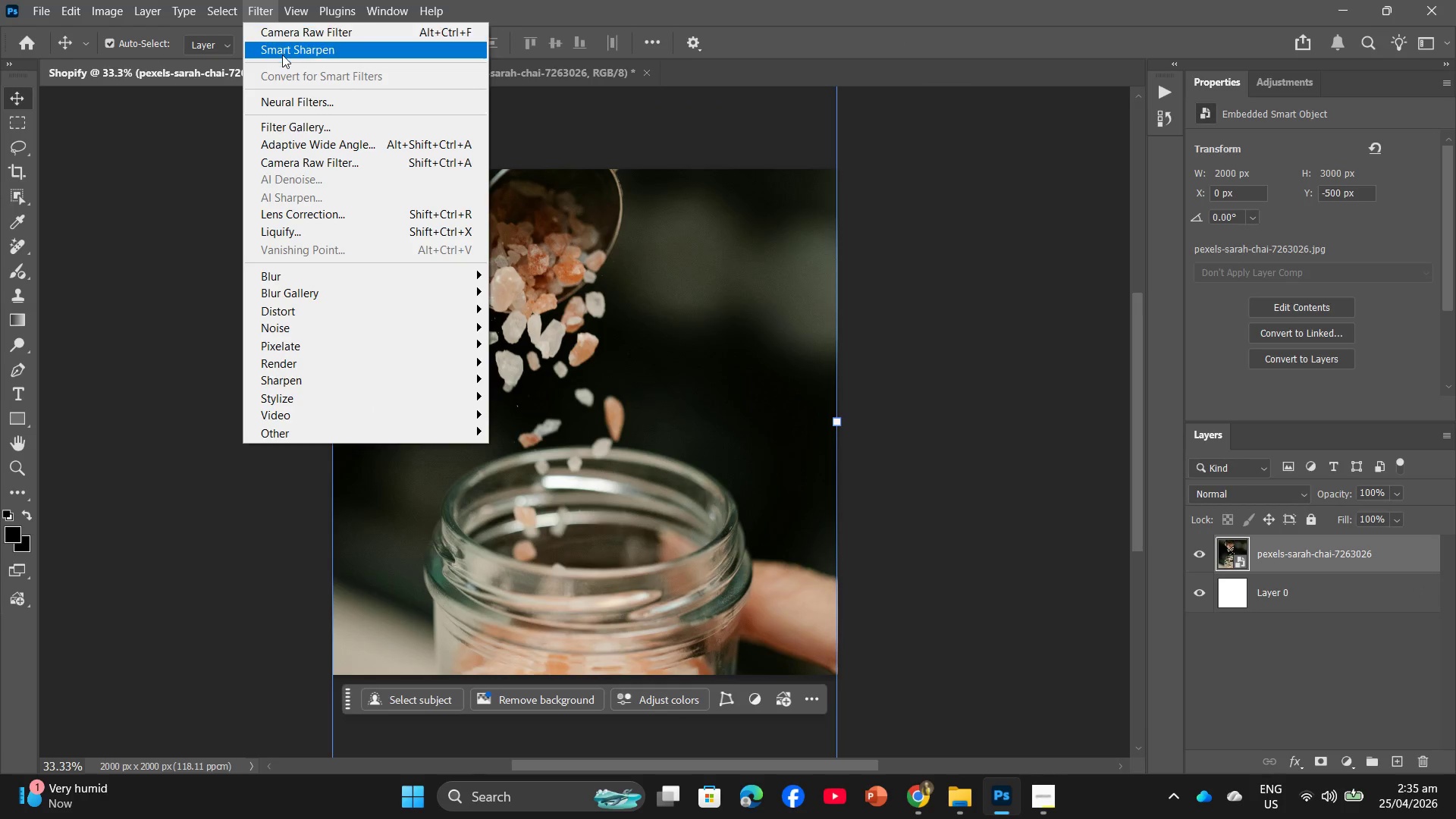 
left_click([282, 55])
 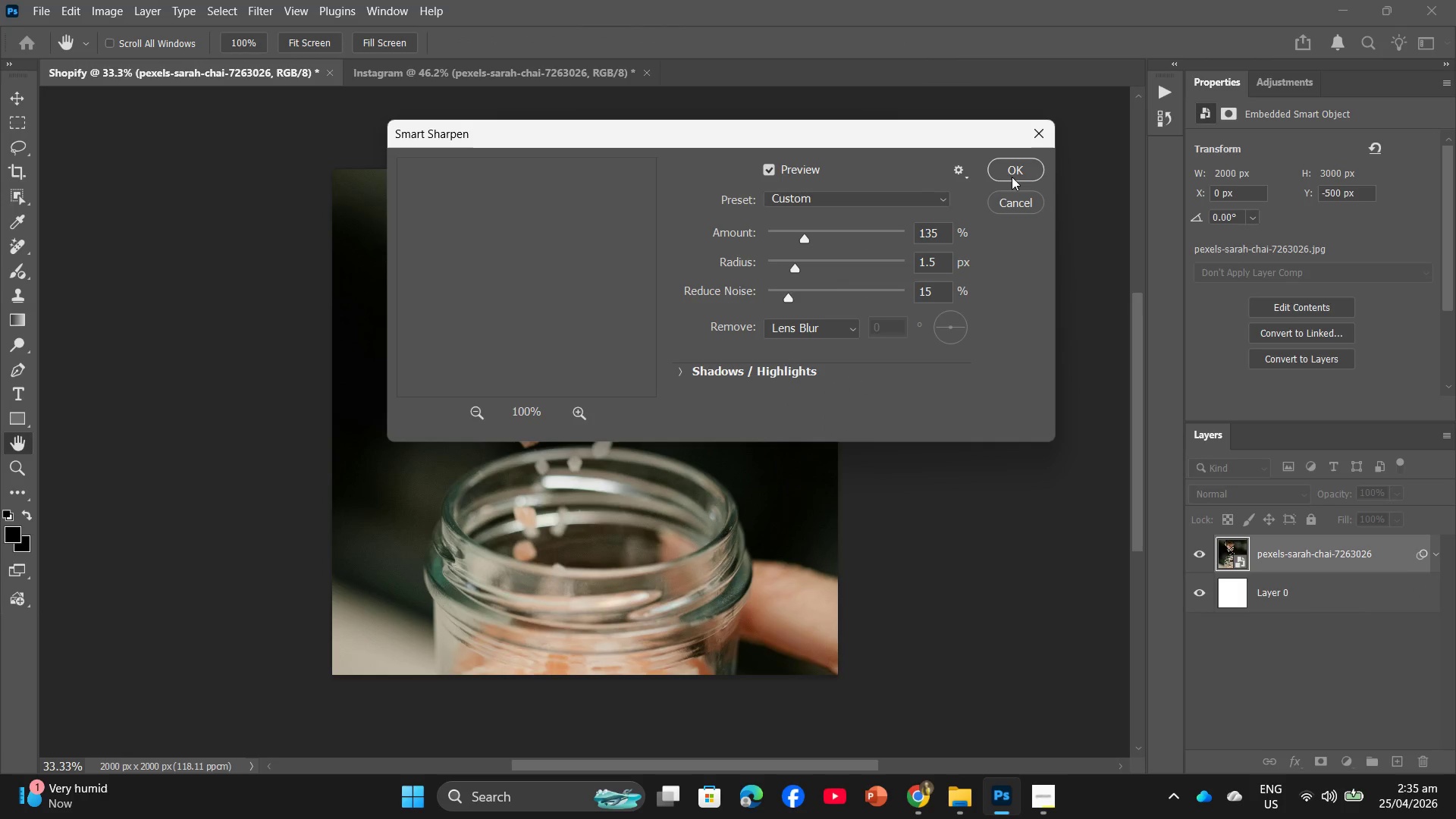 
left_click([1025, 168])
 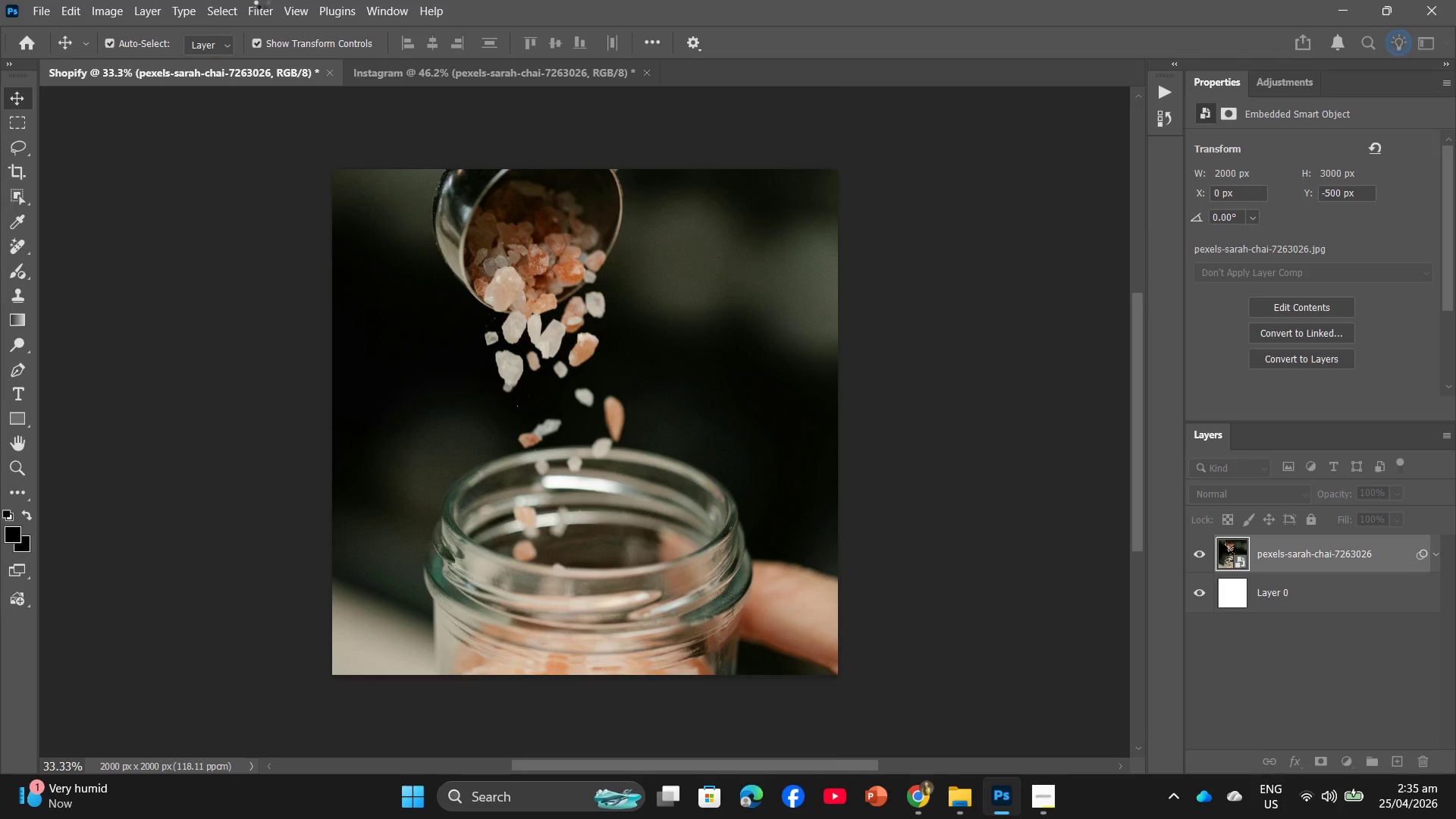 
left_click([260, 8])
 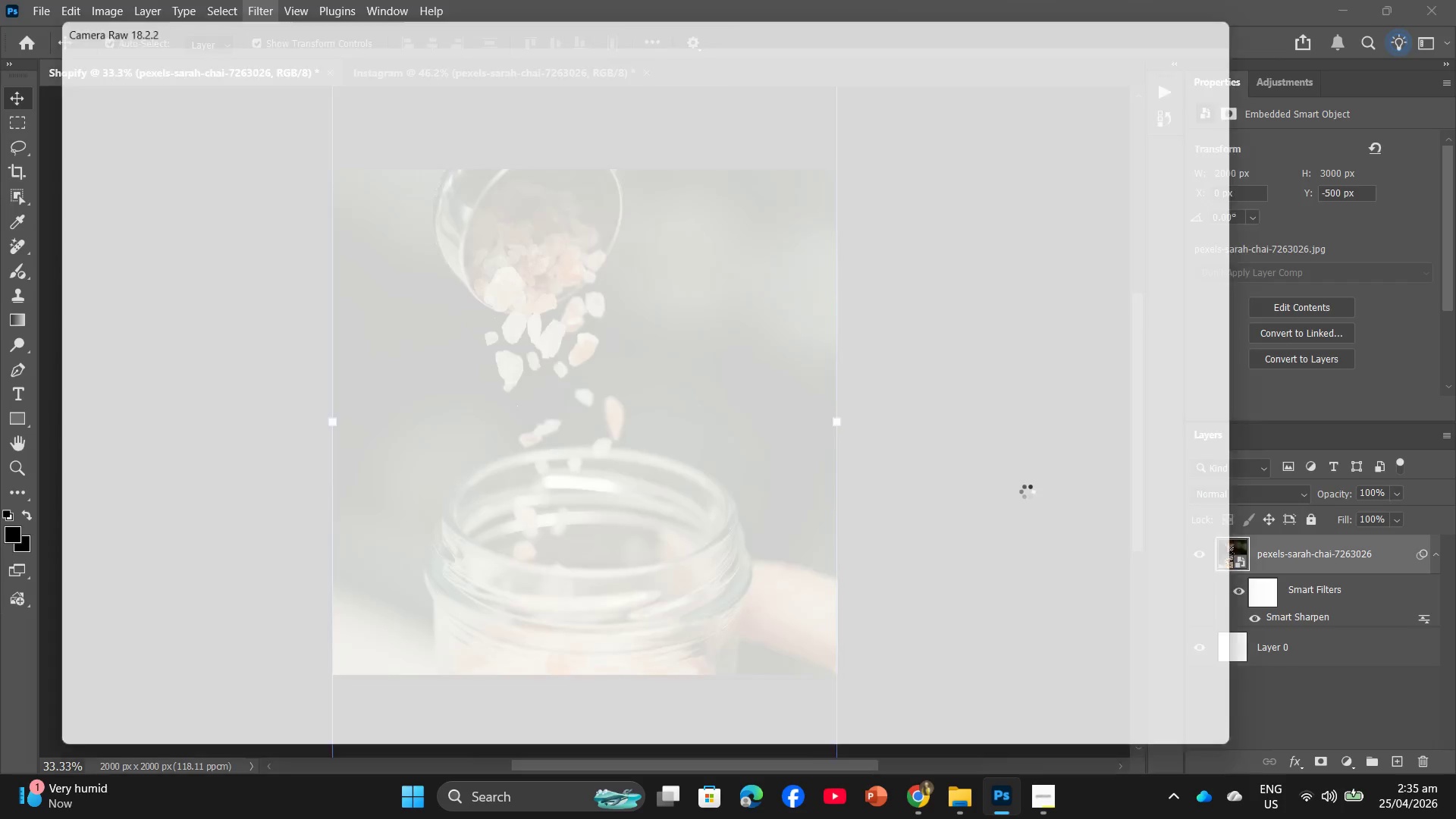 
scroll: coordinate [1141, 558], scroll_direction: down, amount: 2.0
 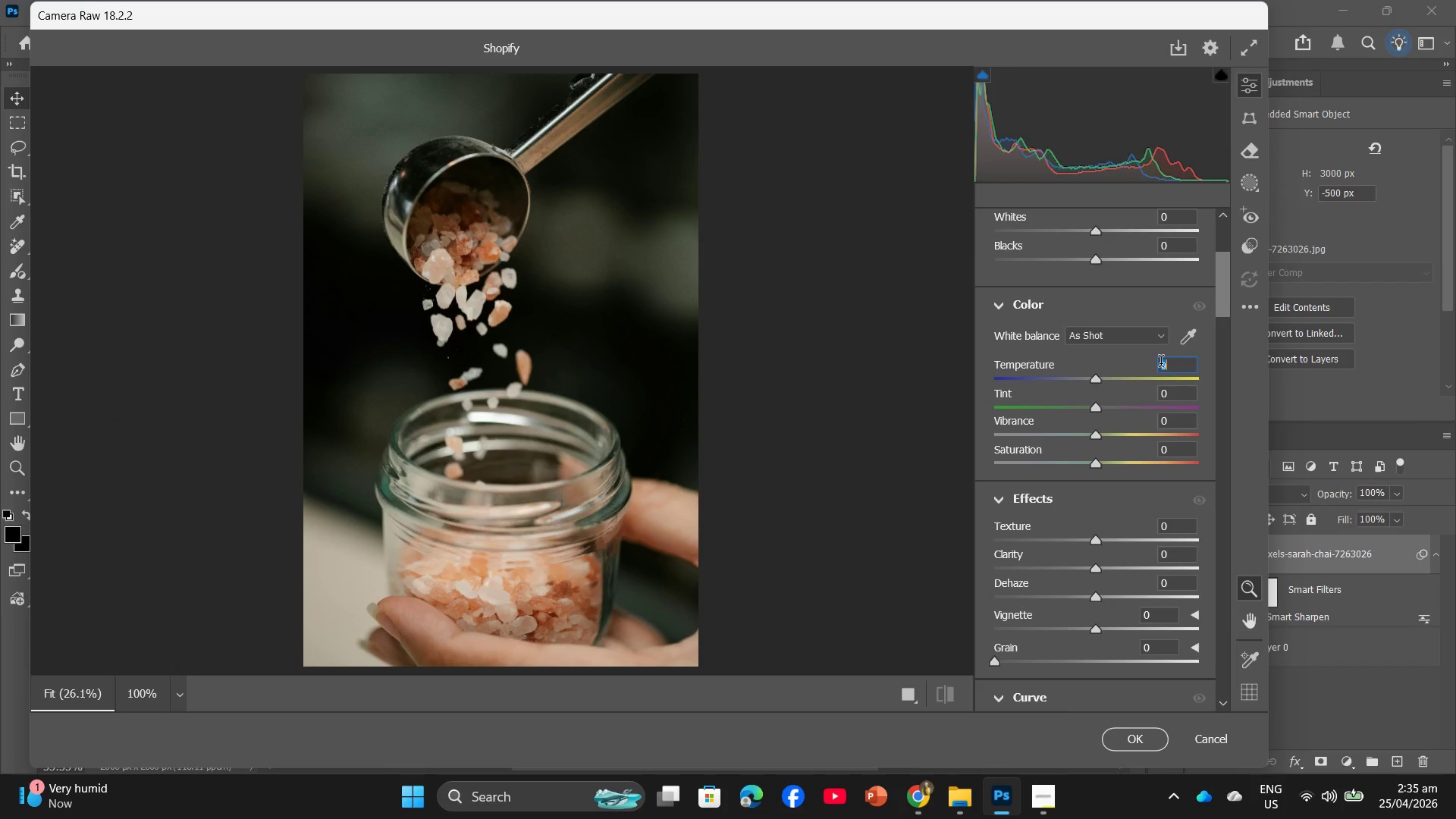 
key(Numpad1)
 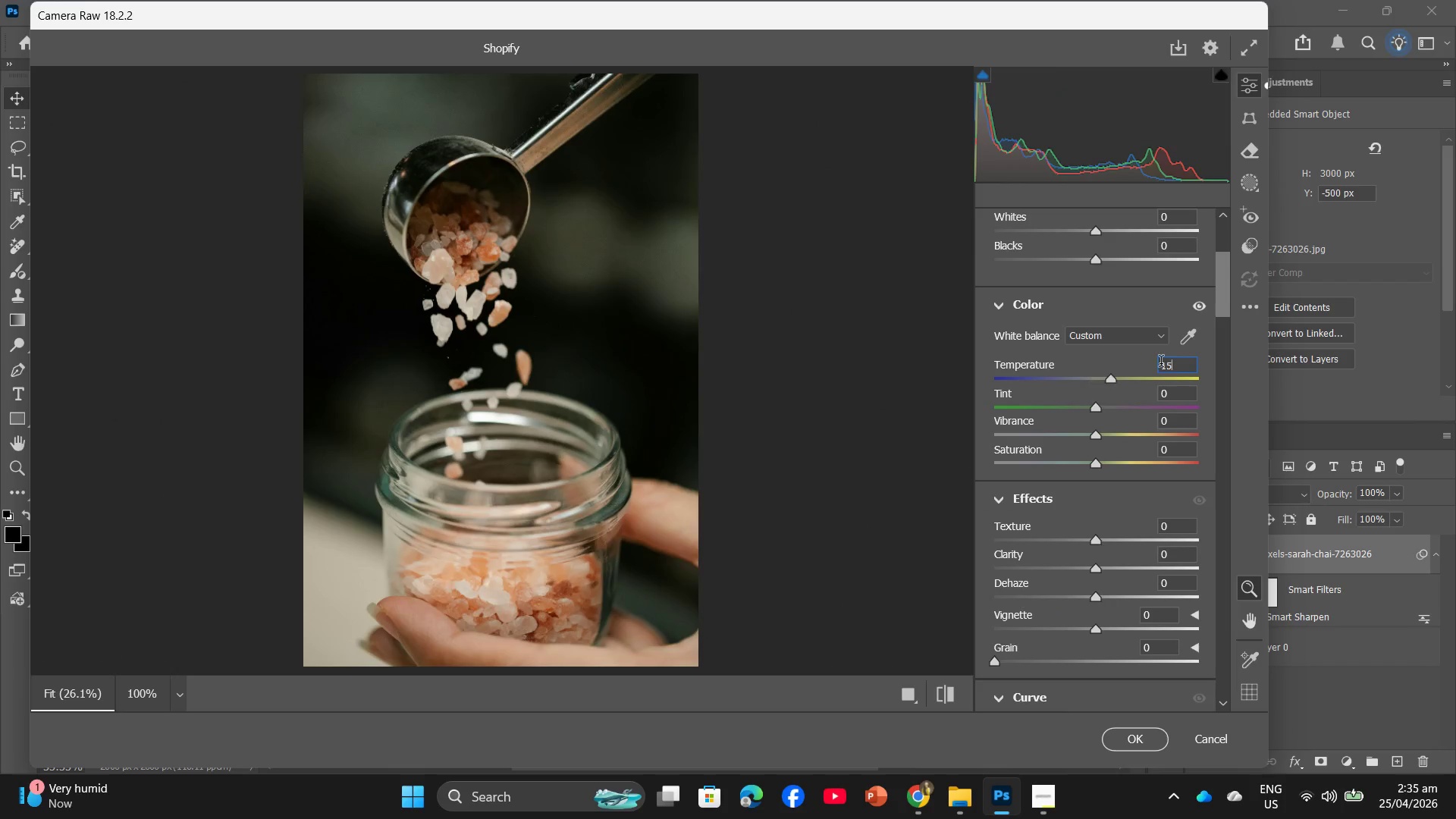 
key(Numpad5)
 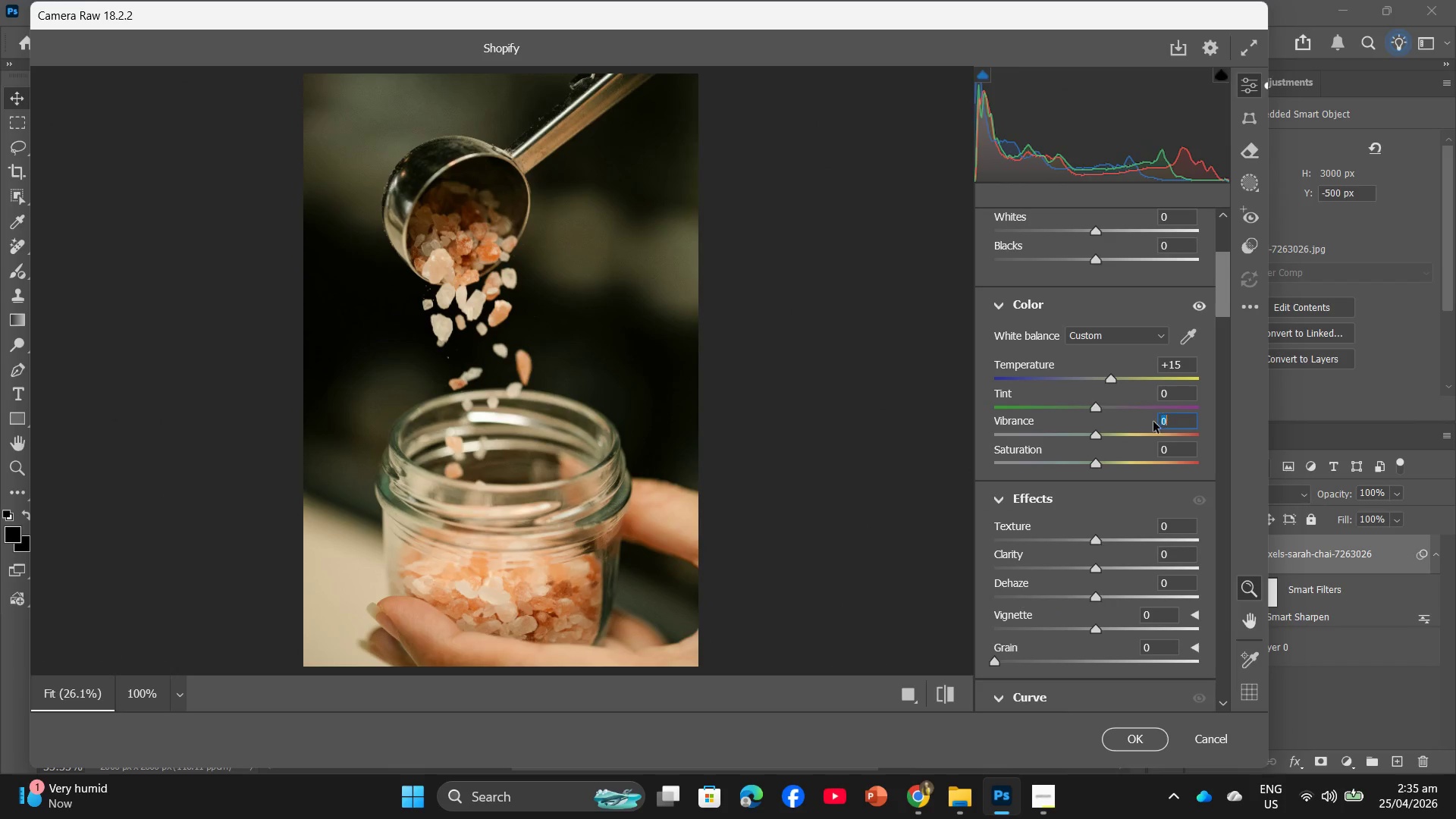 
key(Numpad5)
 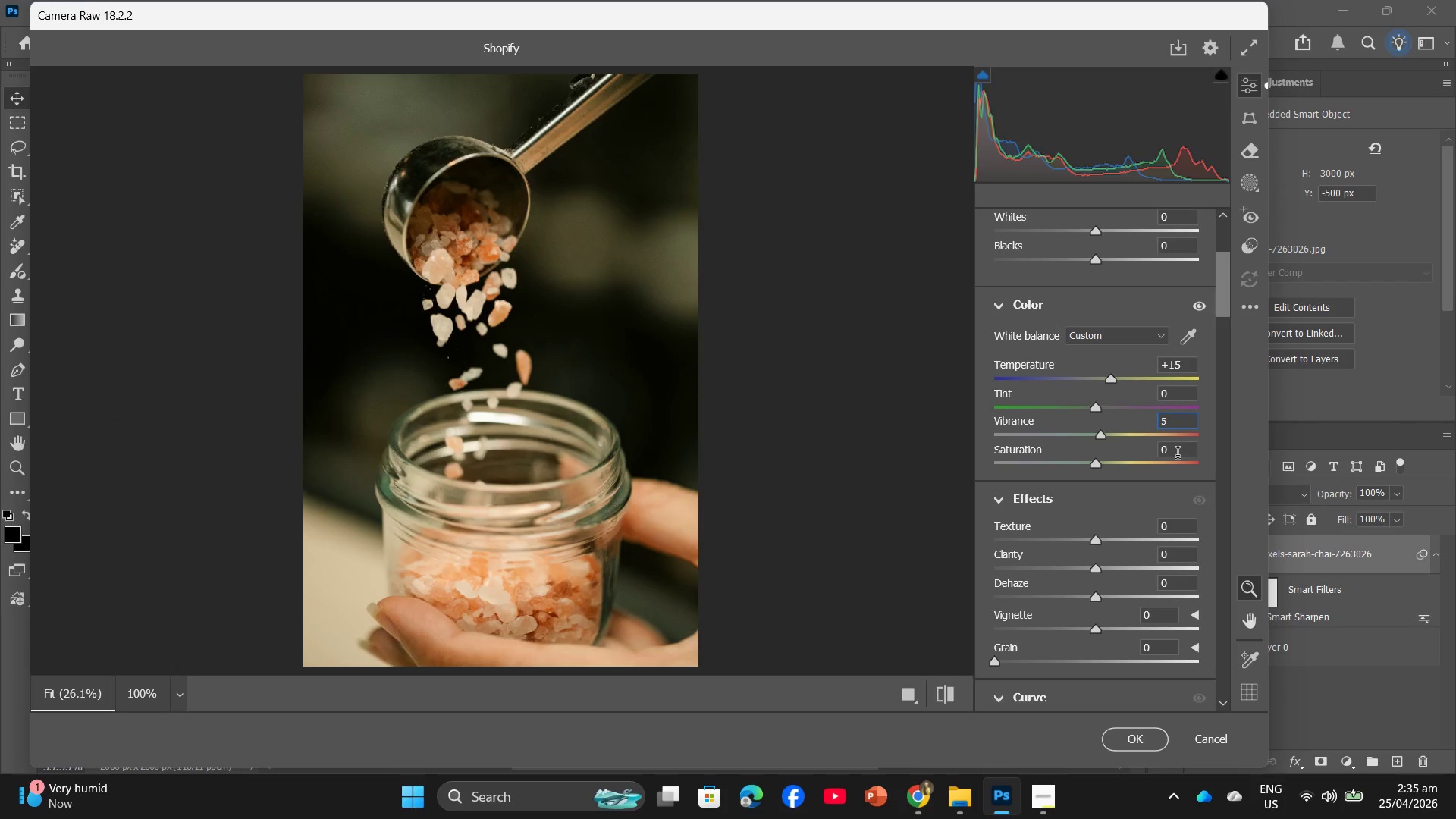 
left_click([1178, 455])
 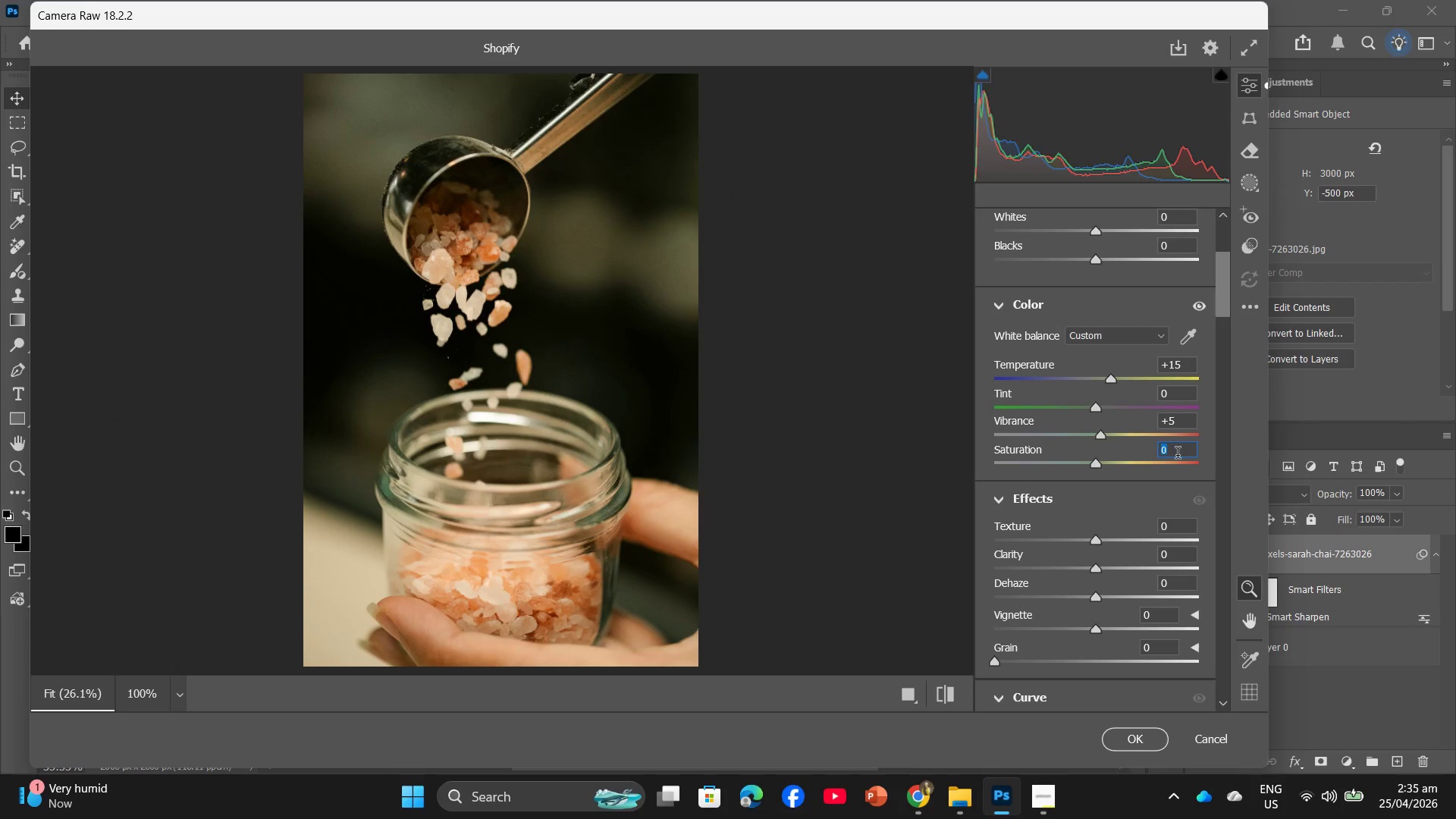 
key(Numpad5)
 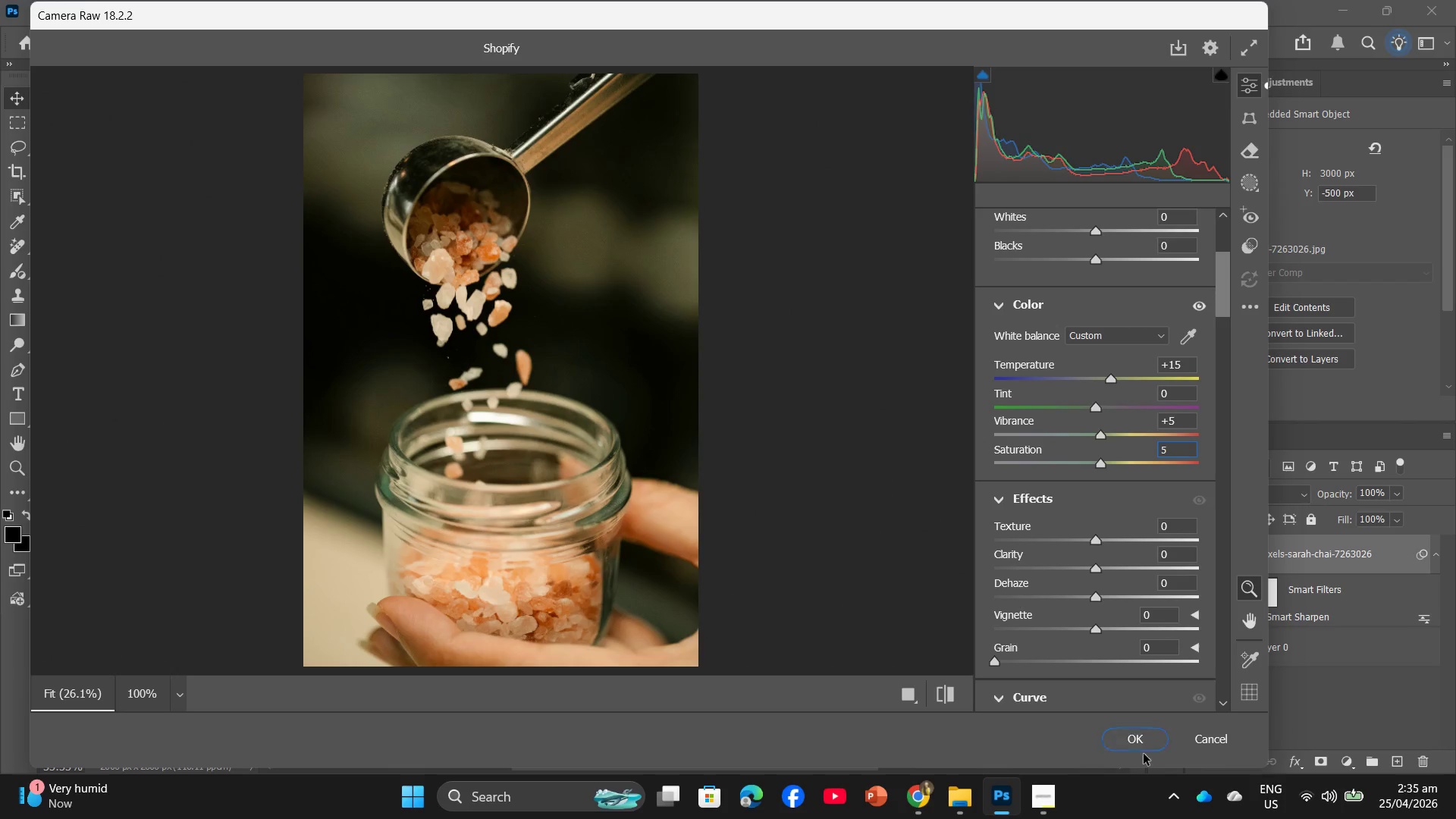 
left_click([1141, 739])
 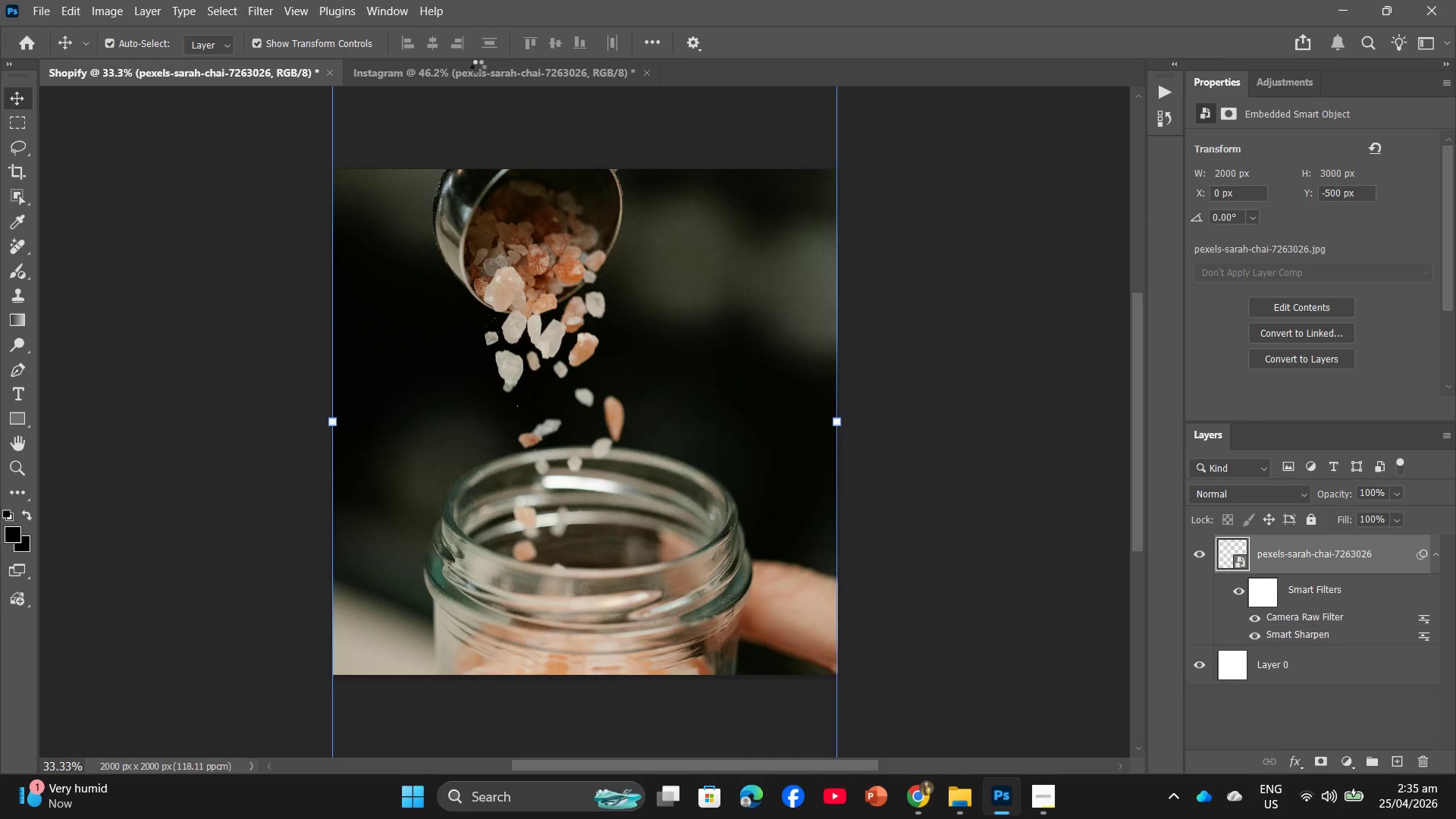 
left_click([485, 71])
 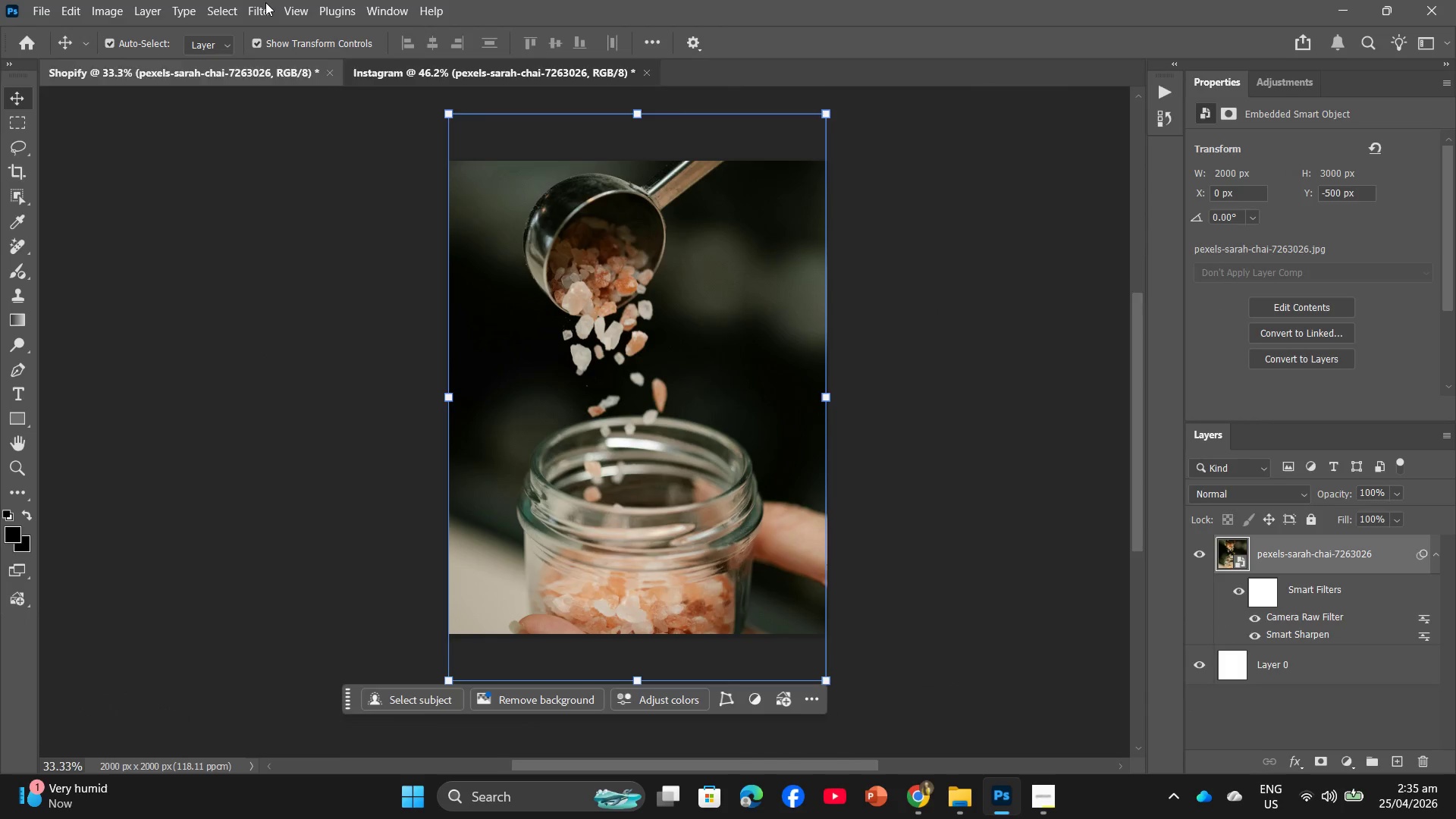 
left_click([265, 2])
 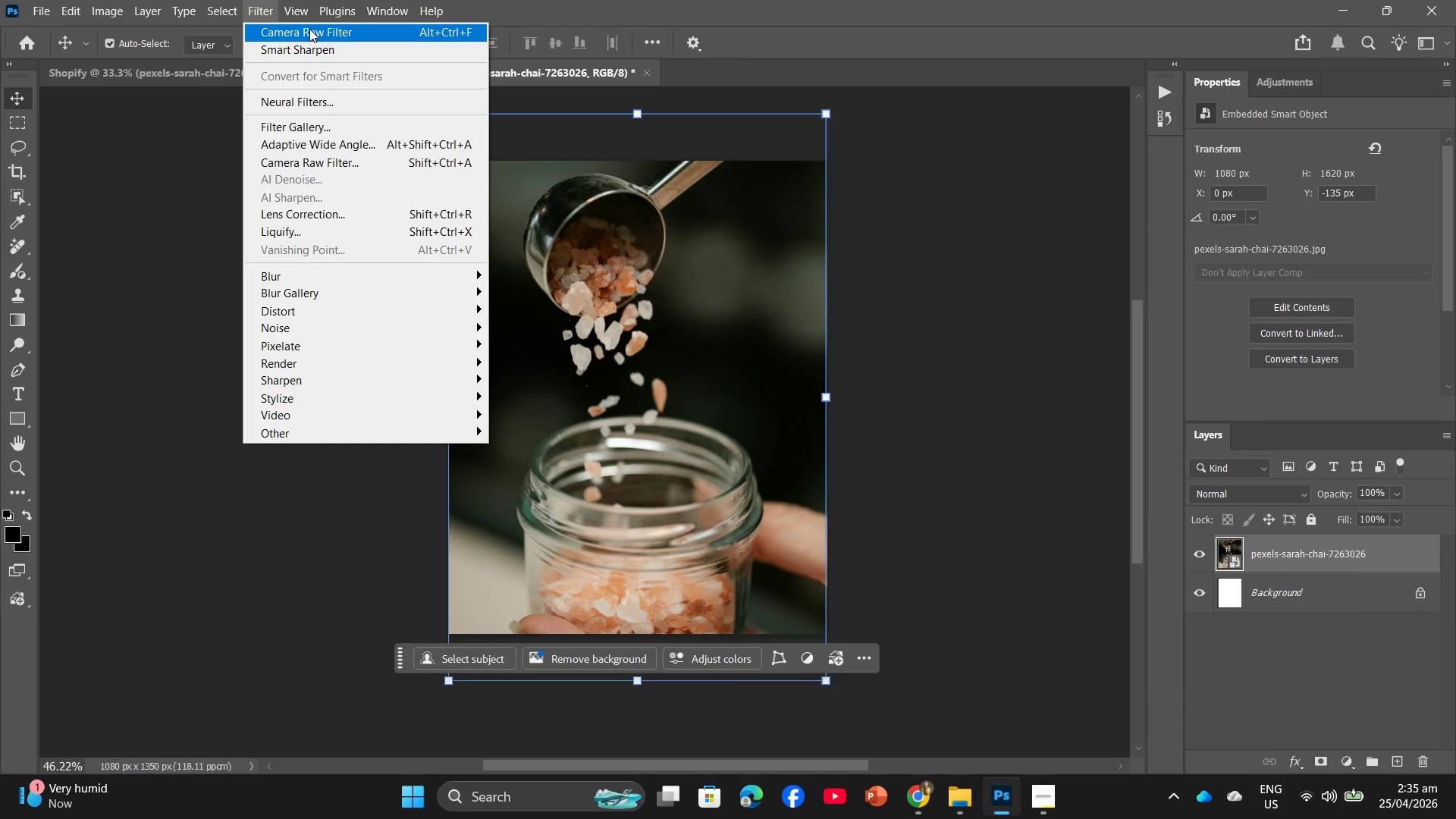 
left_click([312, 47])
 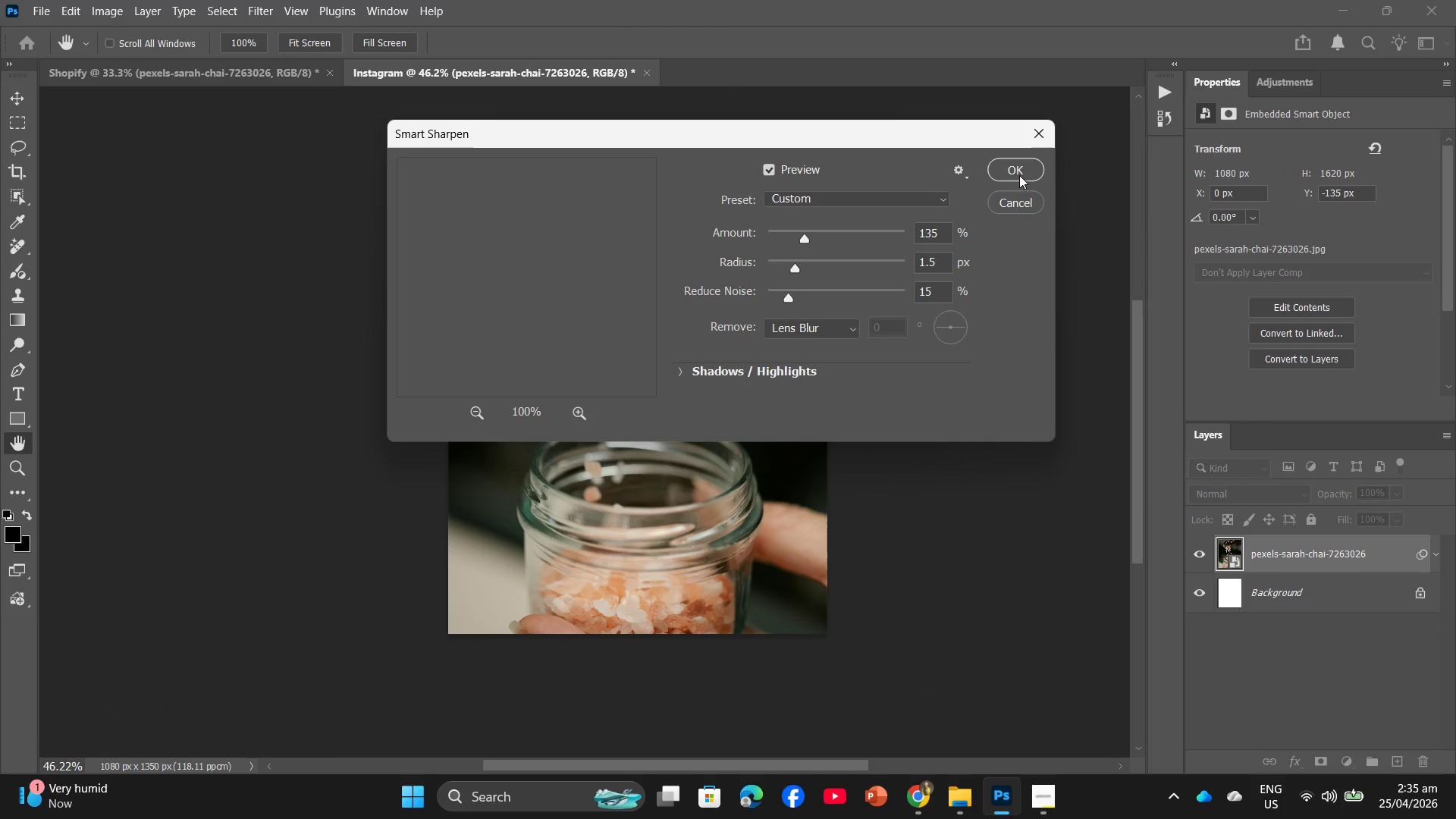 
left_click([1022, 170])
 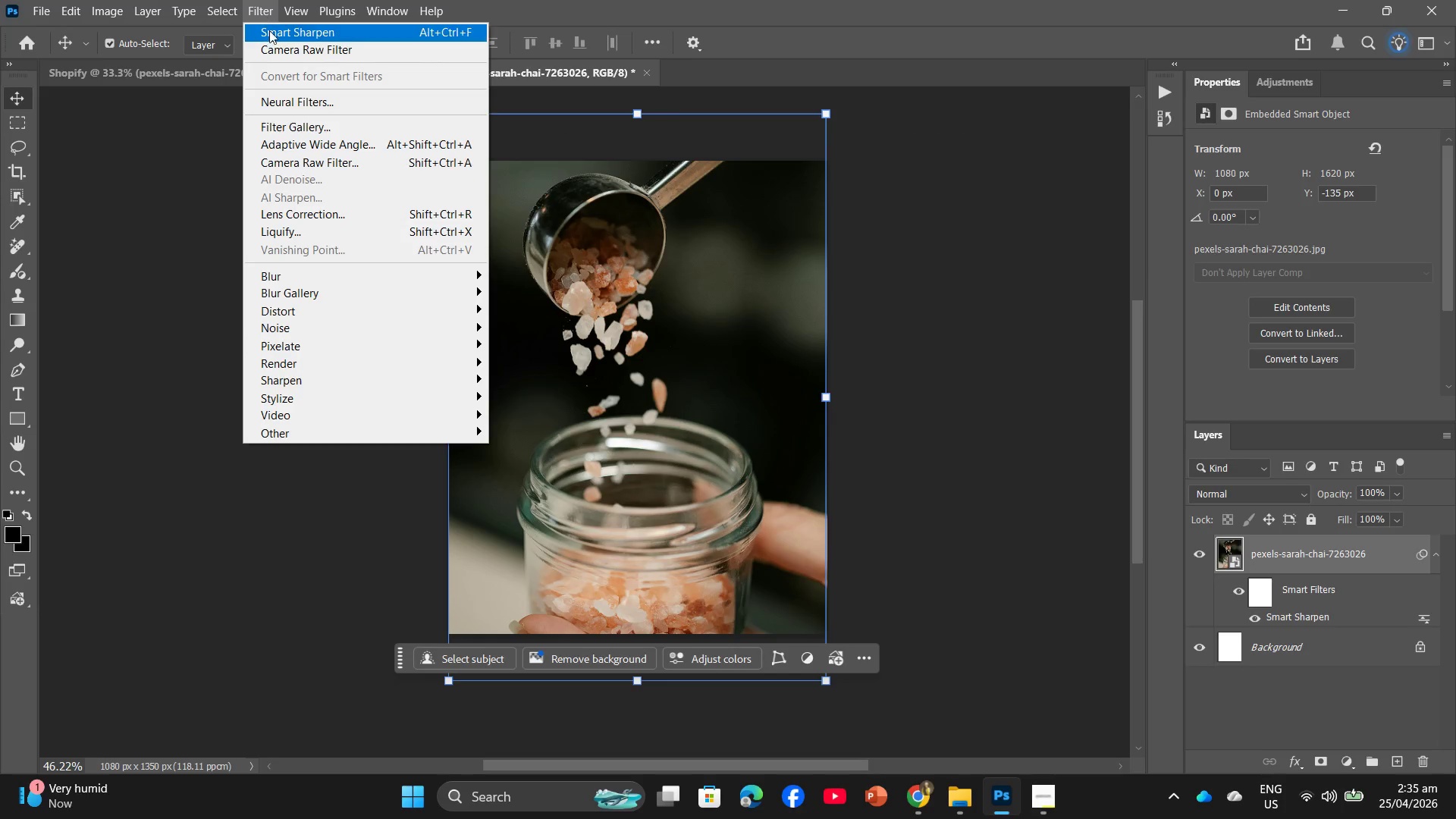 
left_click([271, 47])
 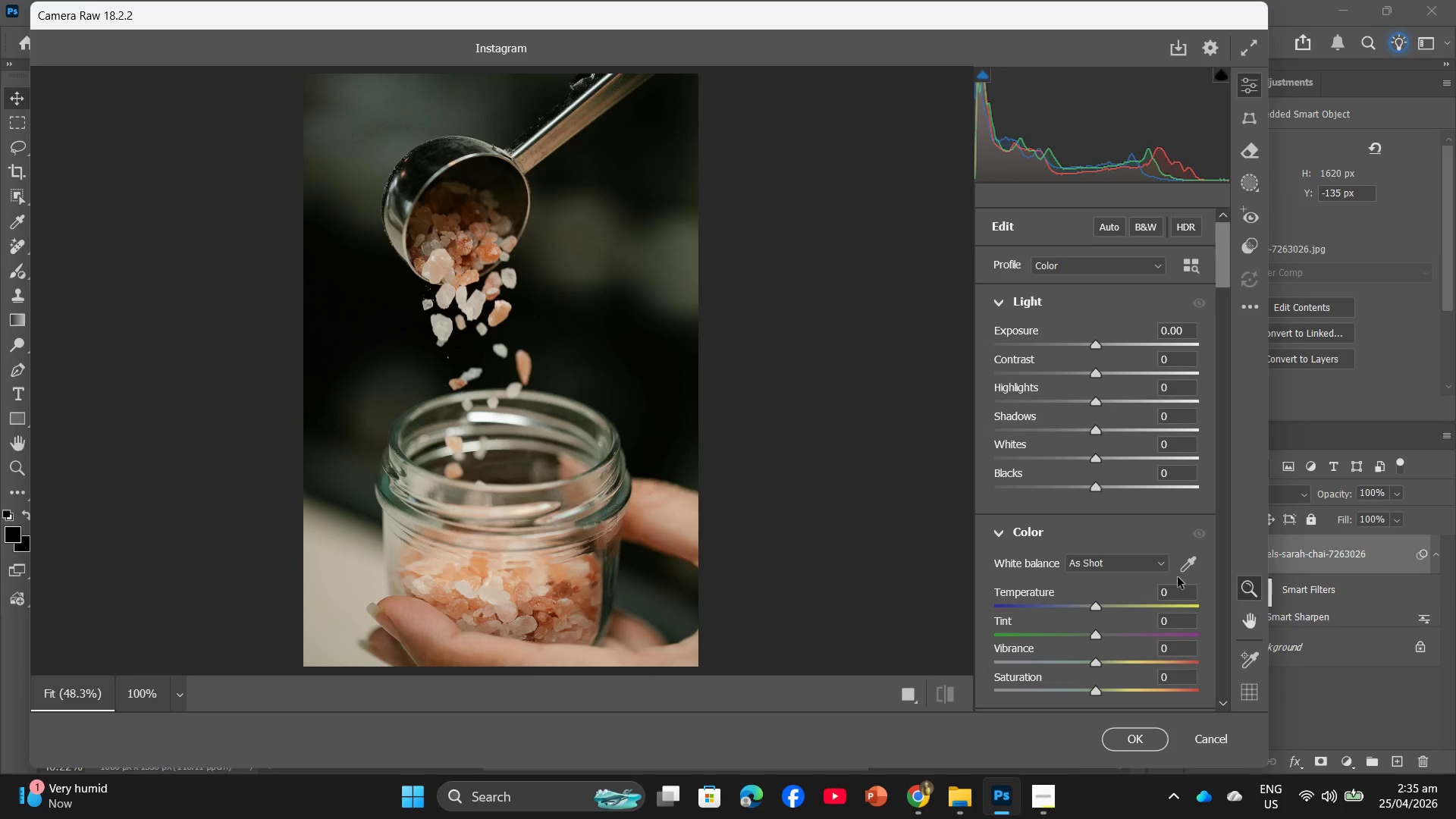 
left_click([1170, 587])
 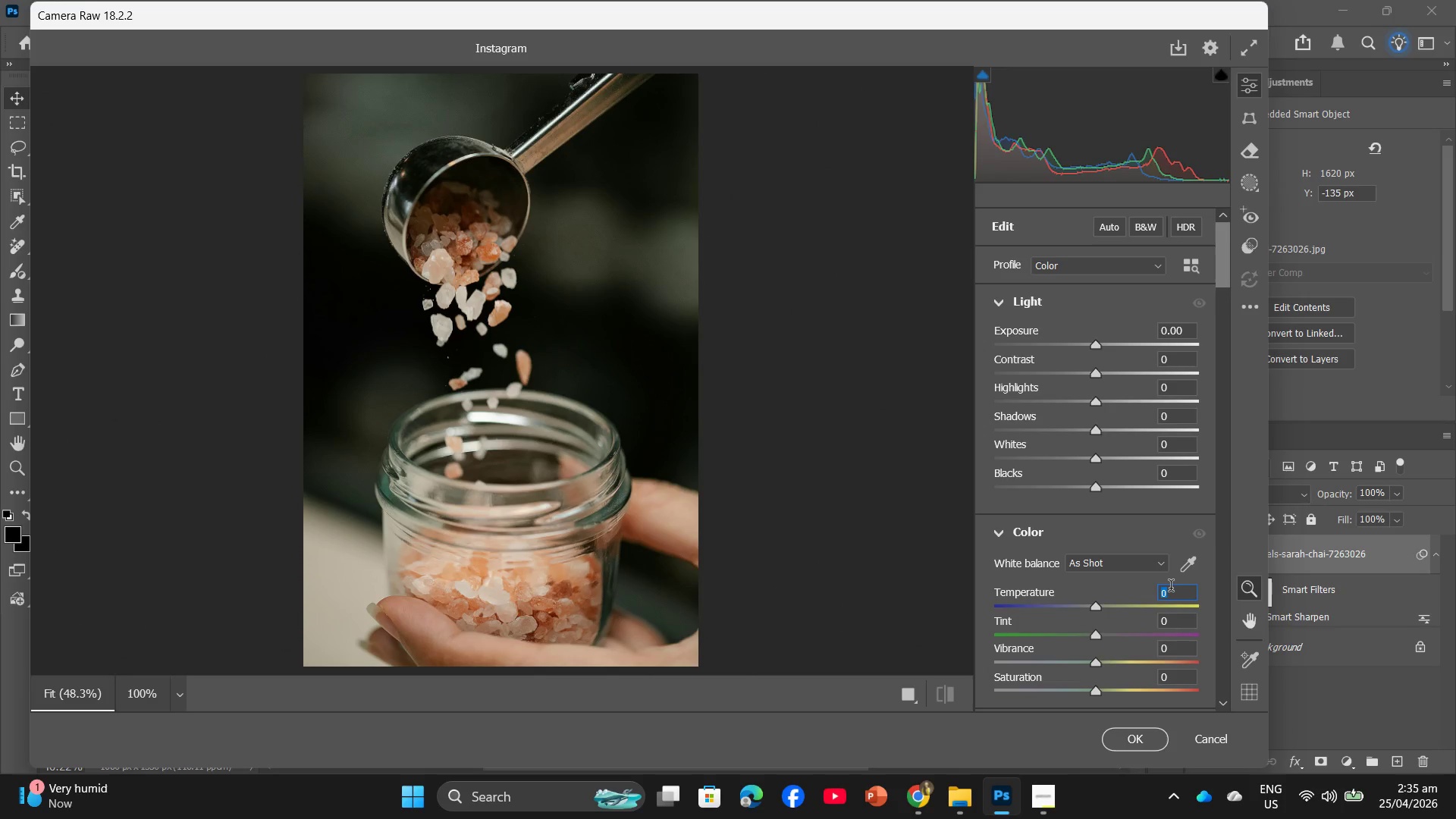 
key(Numpad1)
 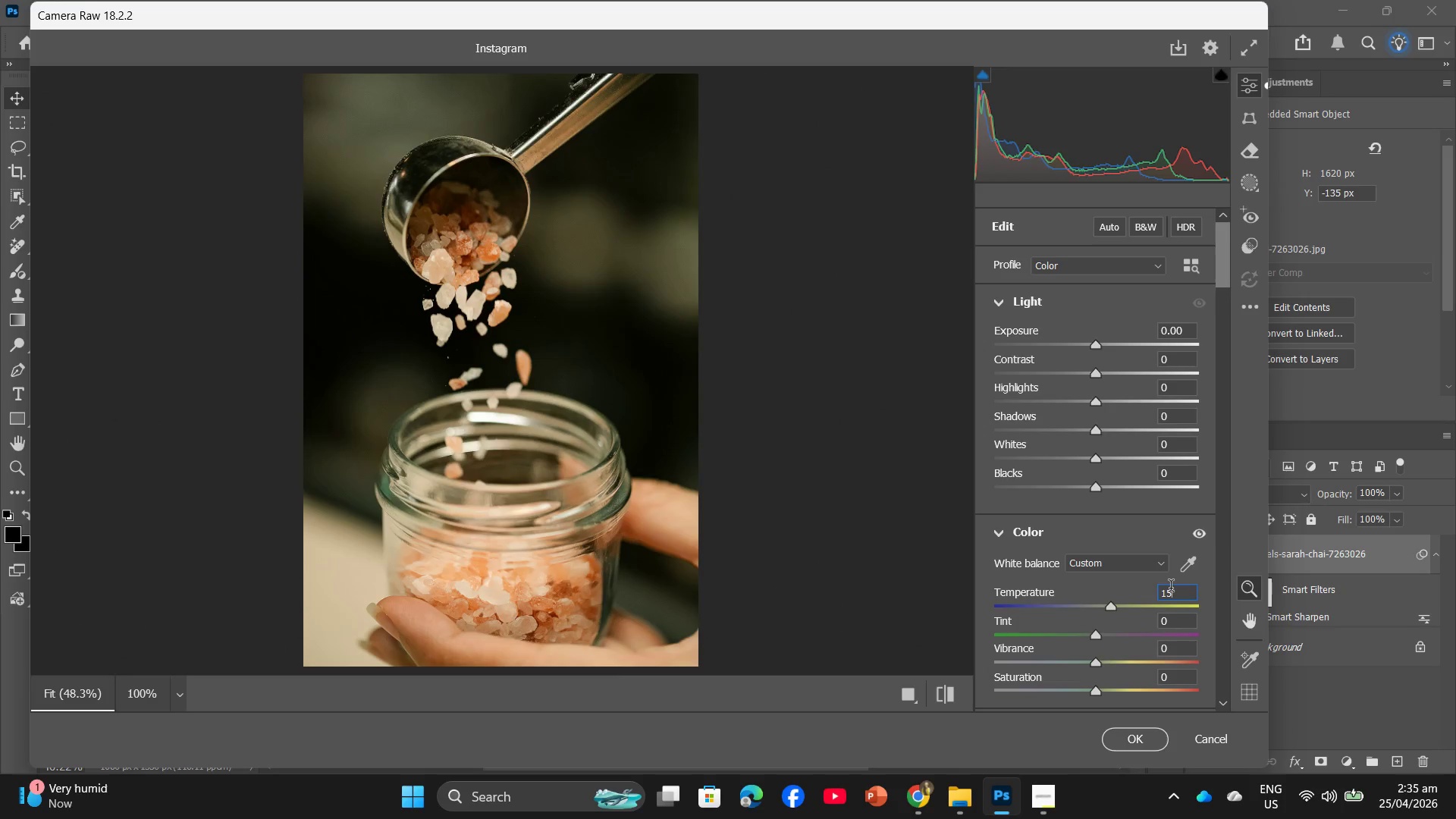 
key(Numpad5)
 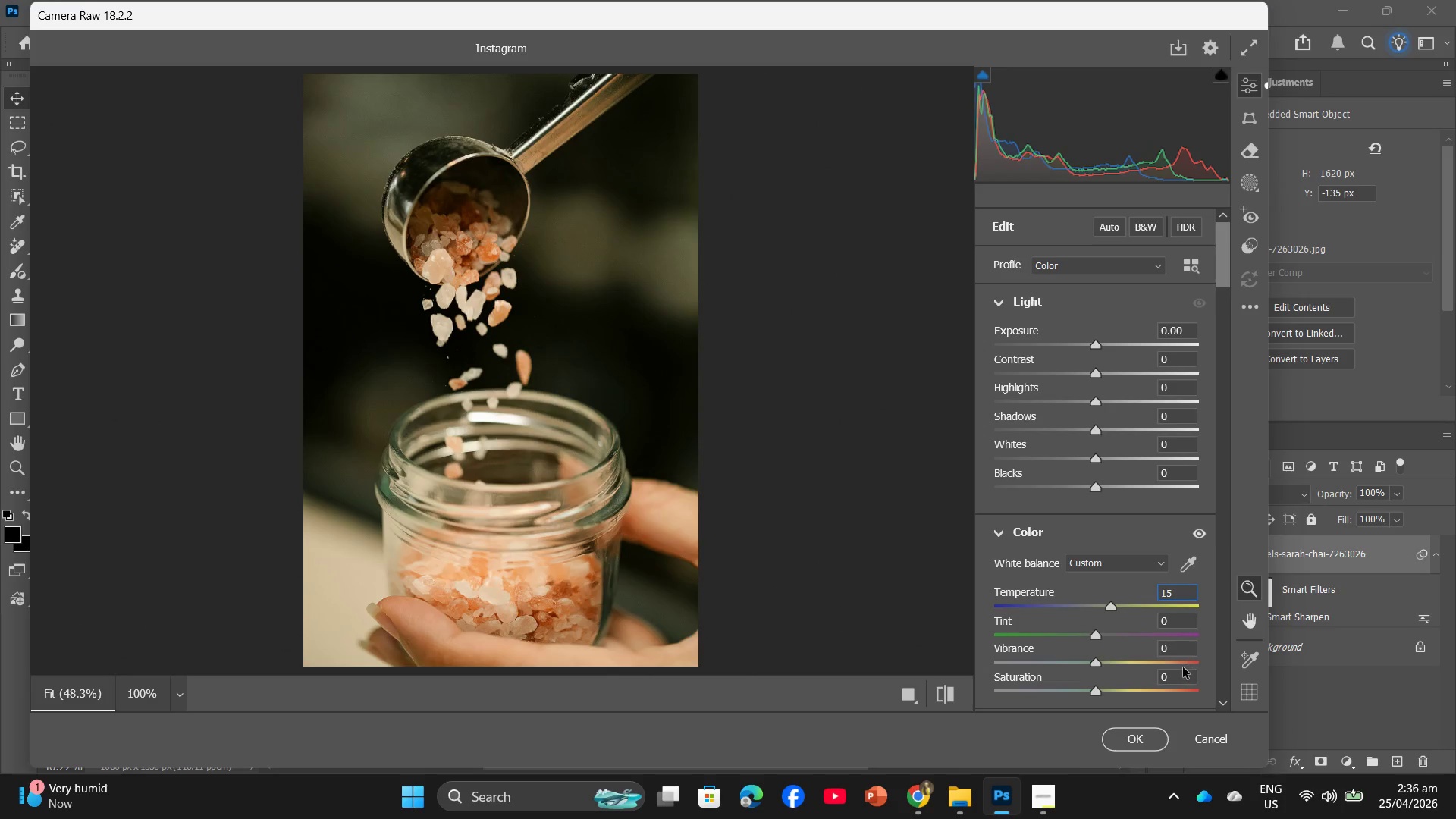 
left_click([1181, 647])
 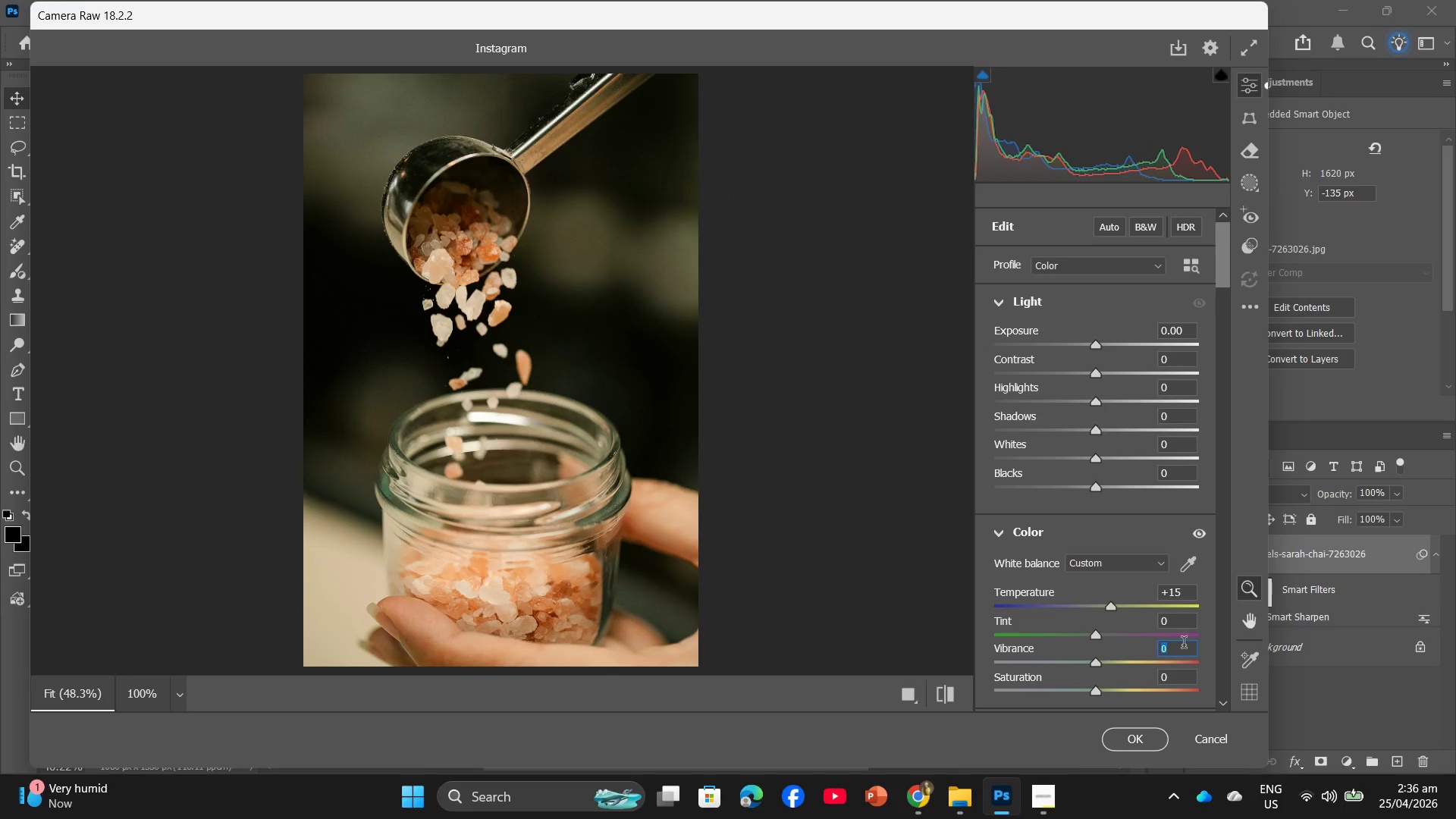 
key(Numpad5)
 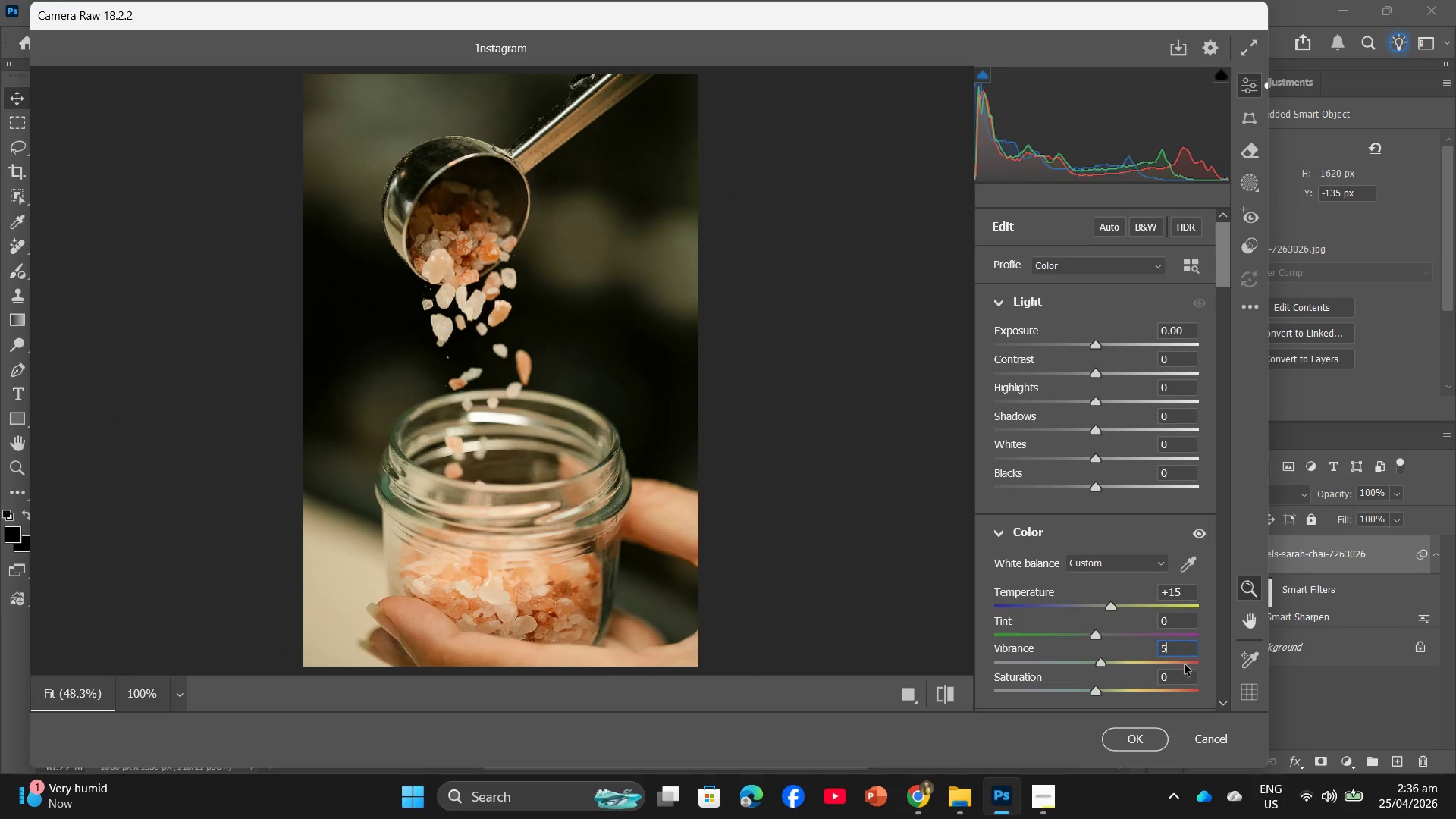 
left_click([1185, 678])
 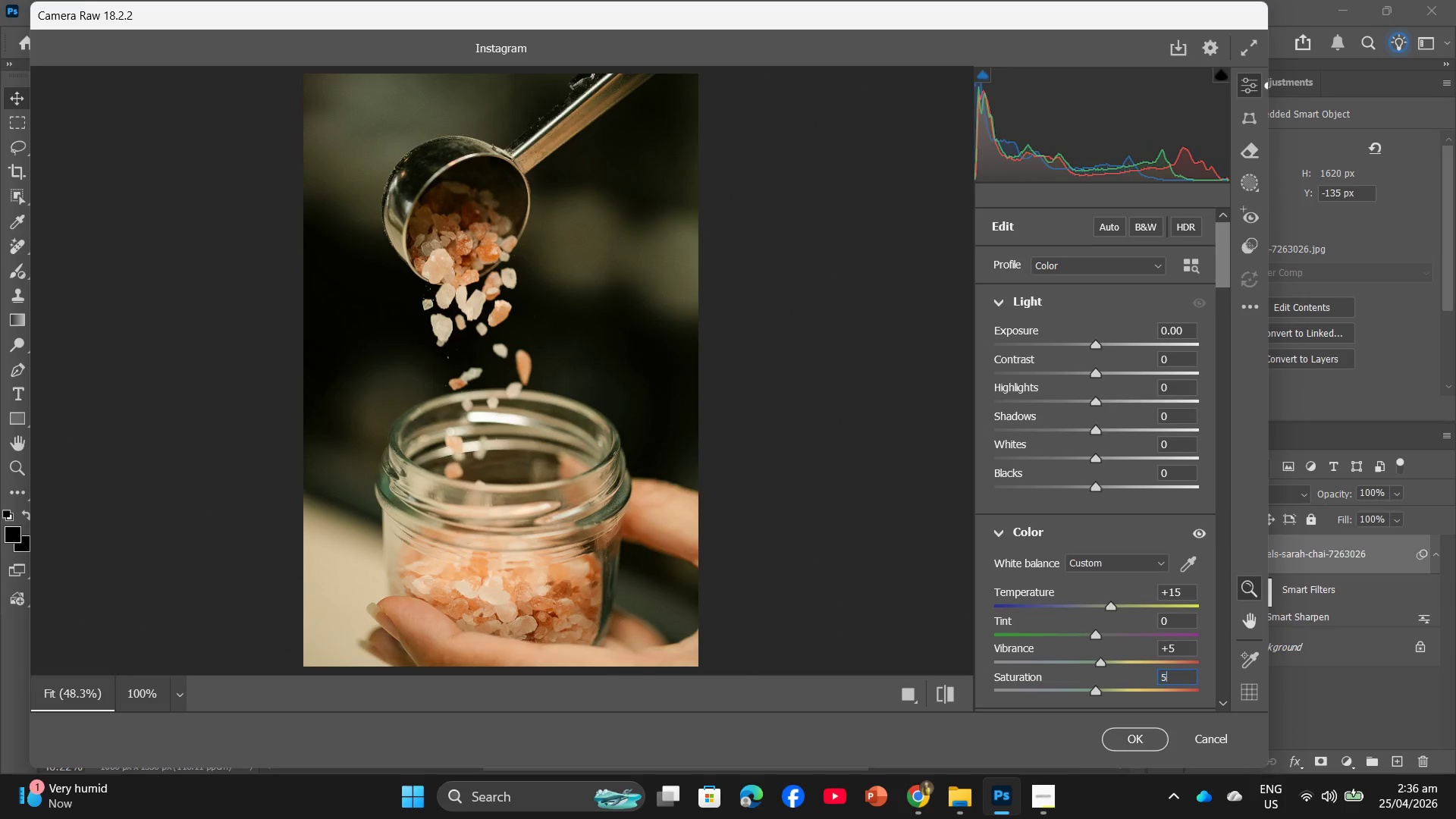 
key(Numpad5)
 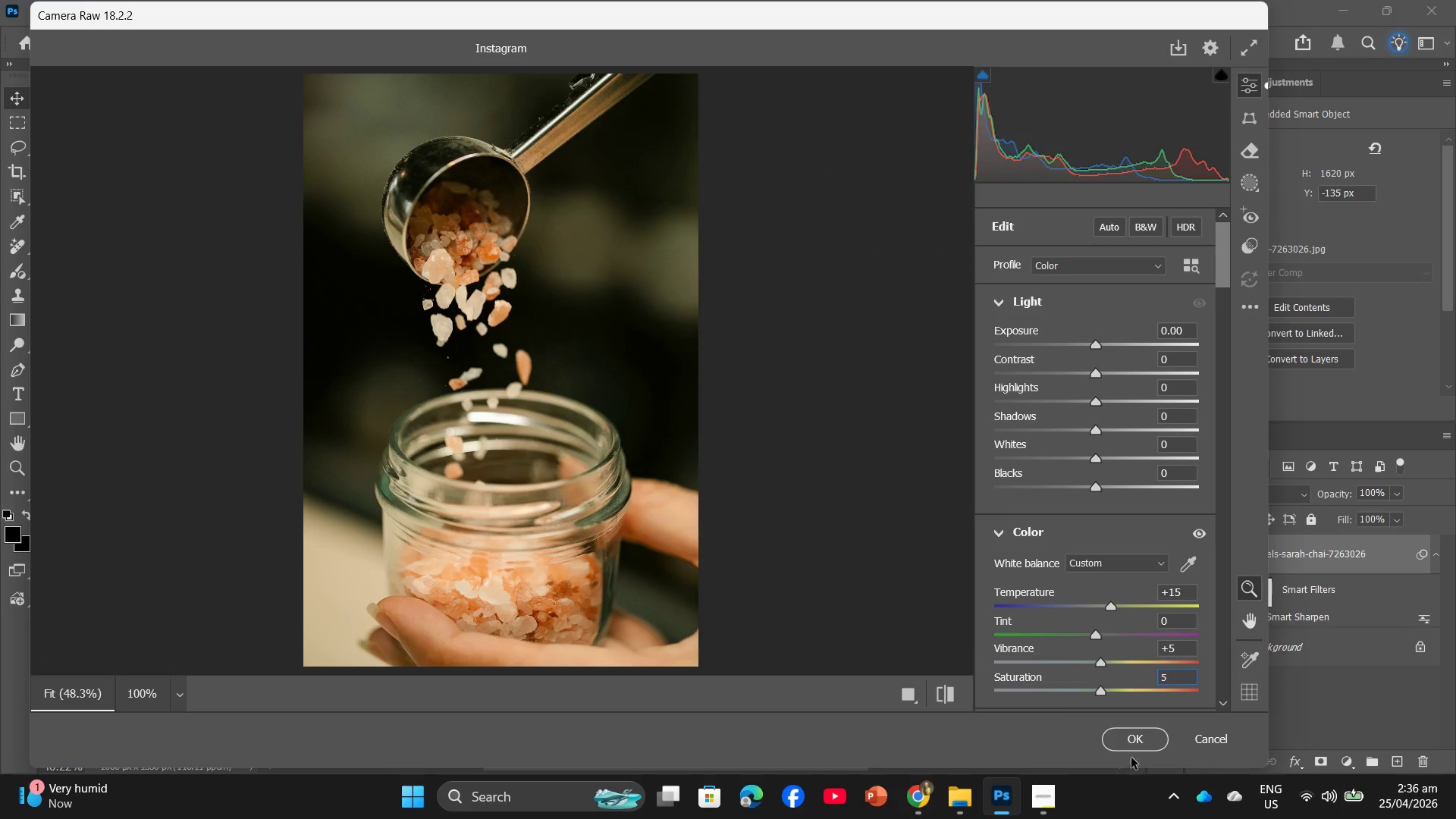 
left_click([1131, 742])
 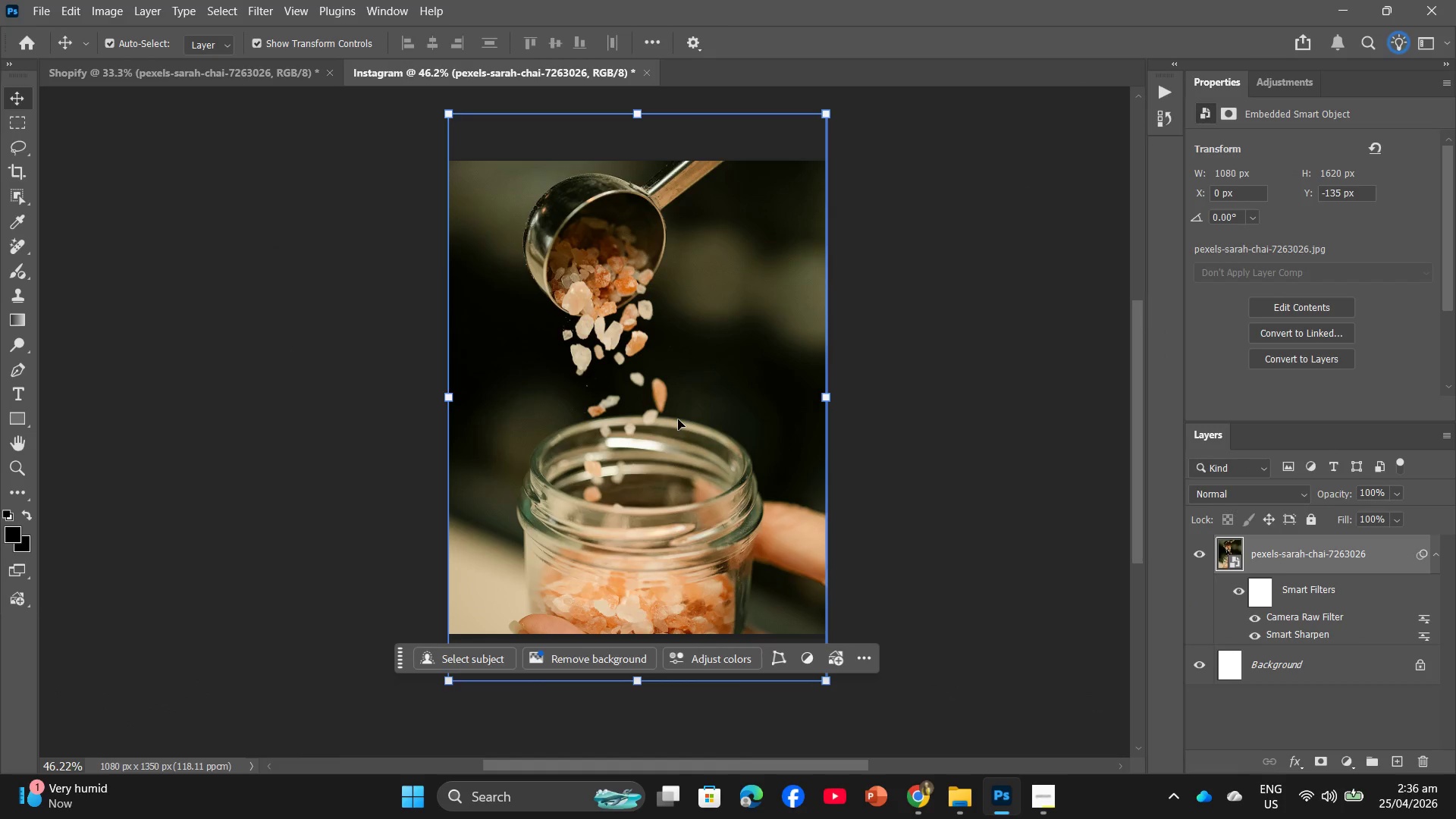 
wait(11.23)
 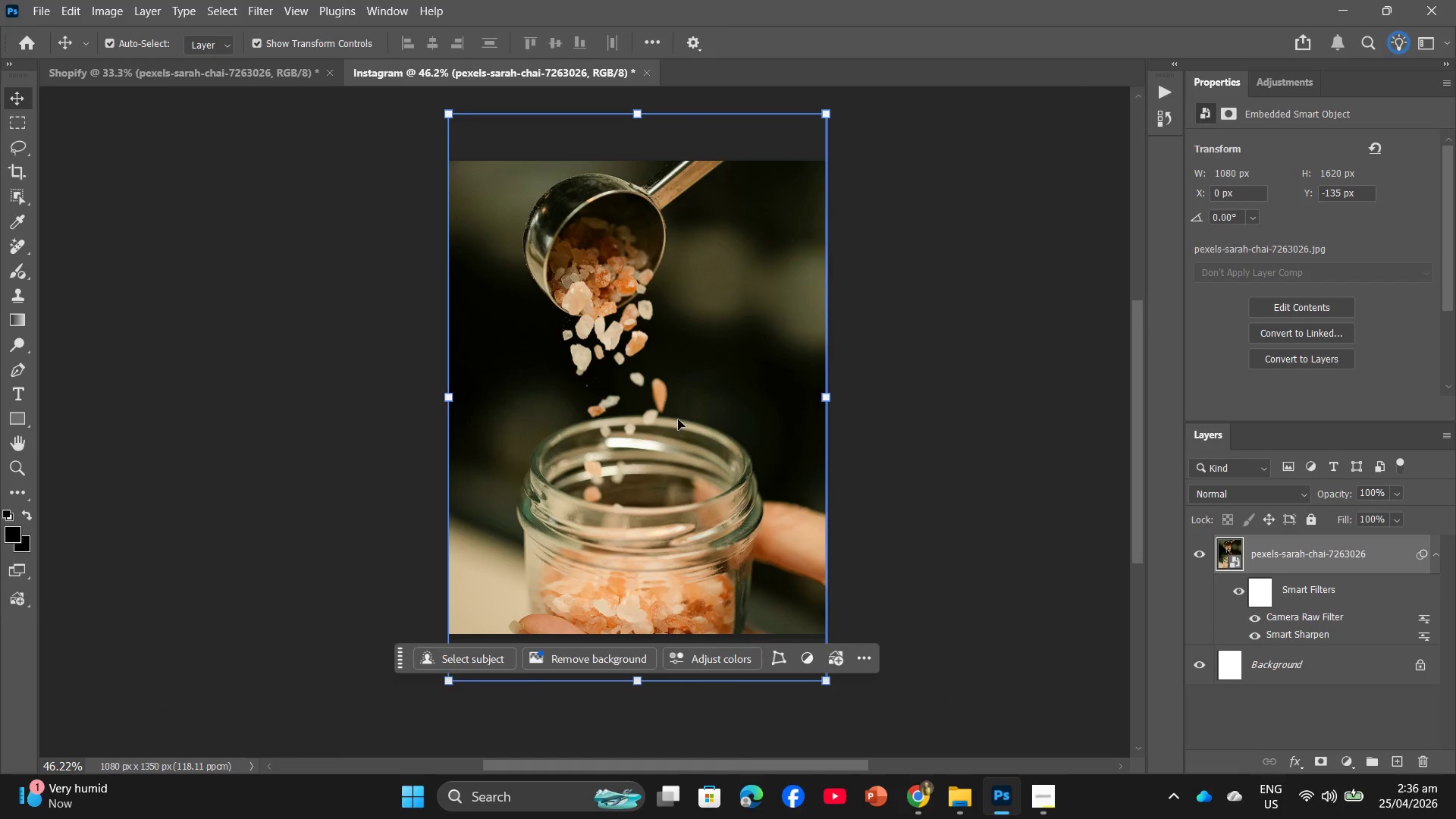 
left_click([234, 72])
 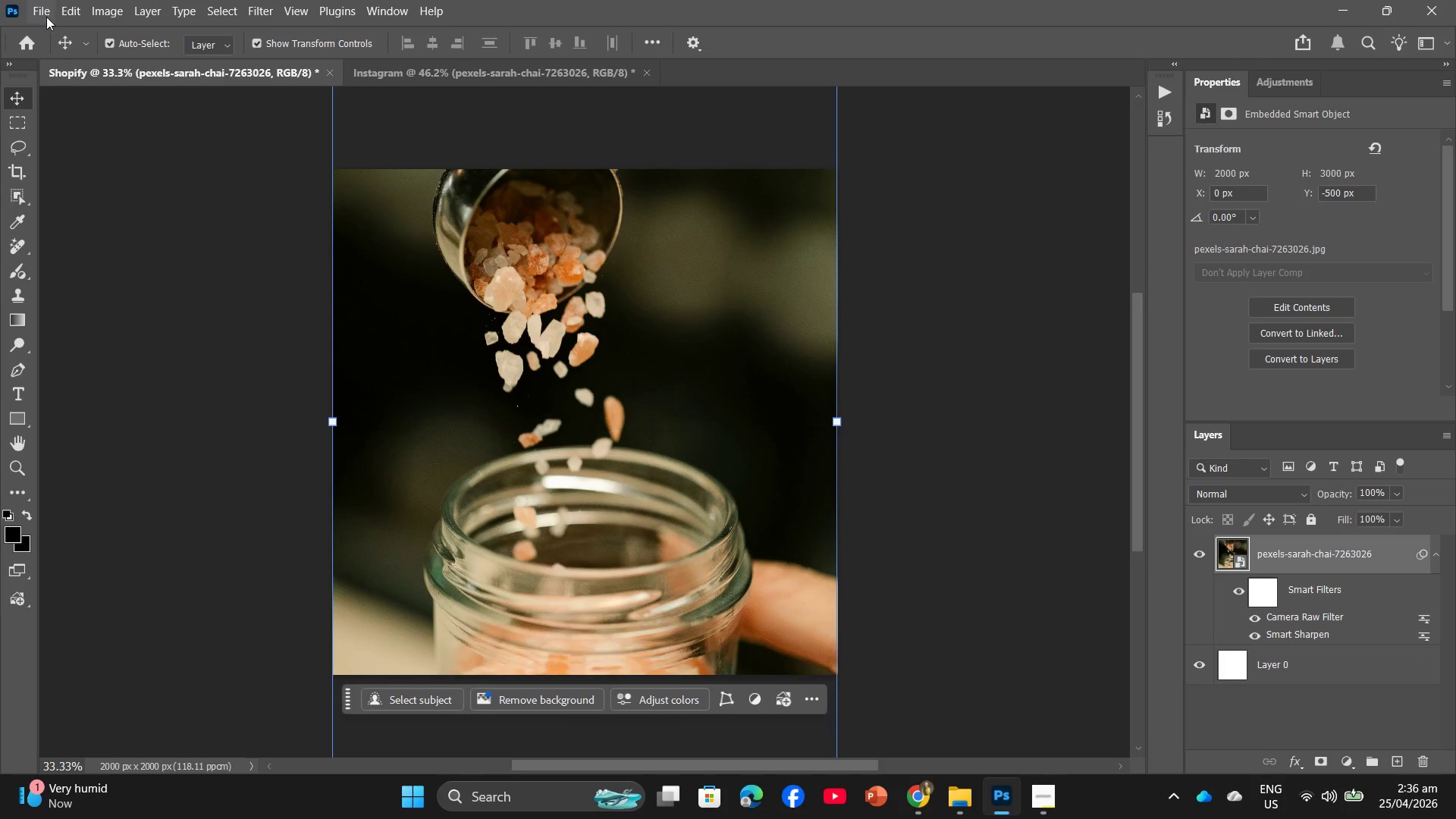 
left_click([48, 16])
 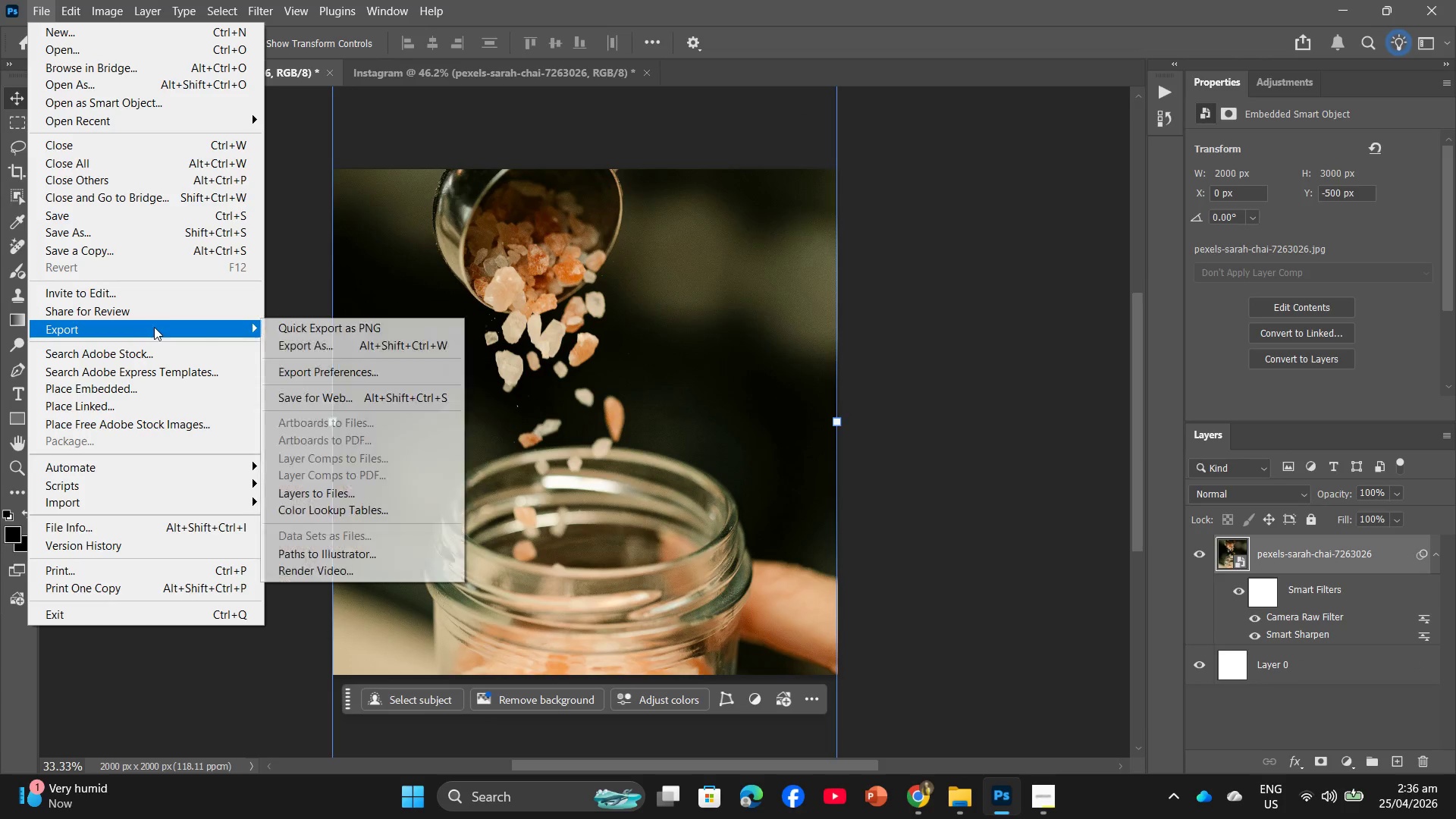 
left_click([318, 339])
 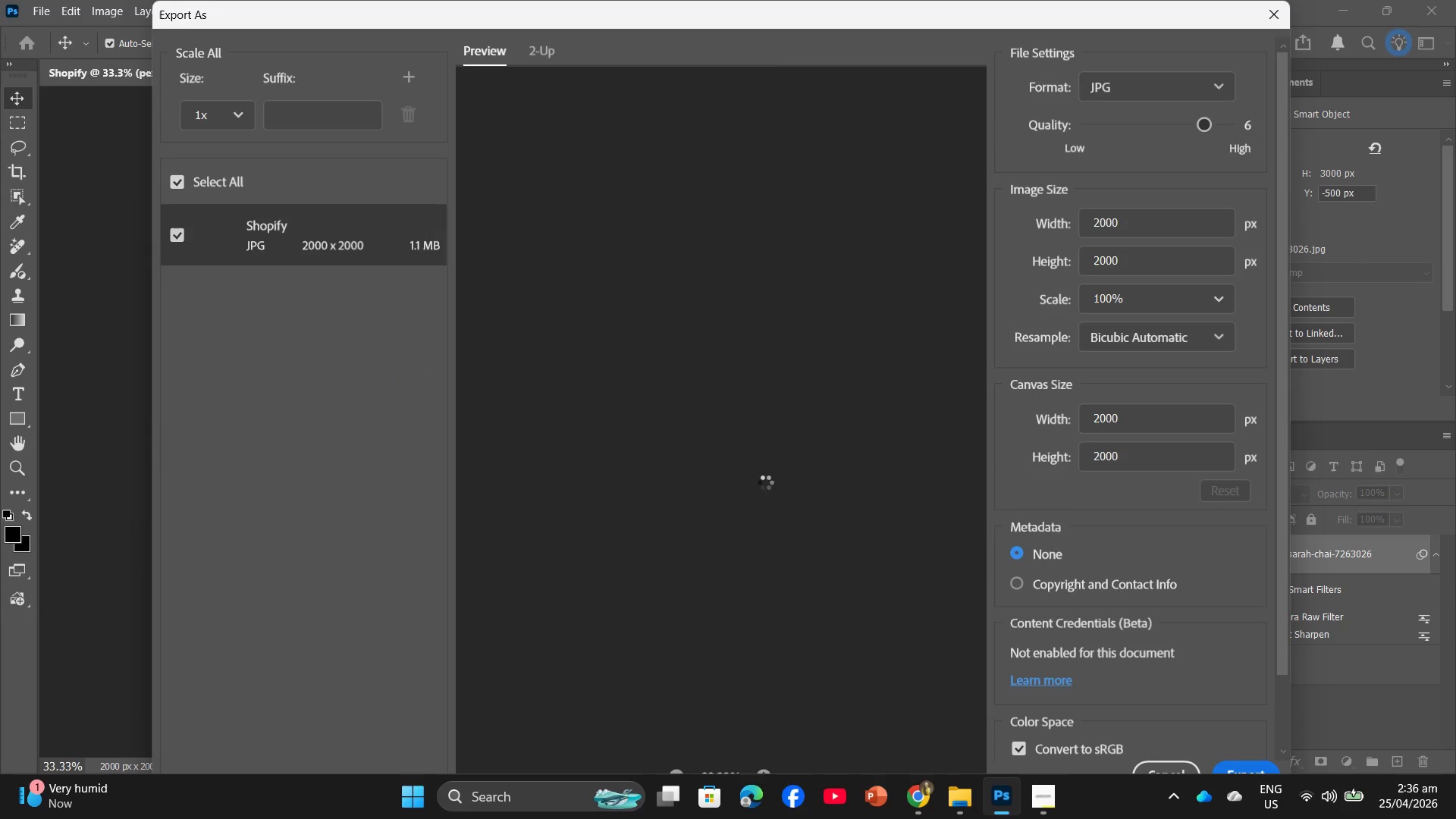 
wait(8.19)
 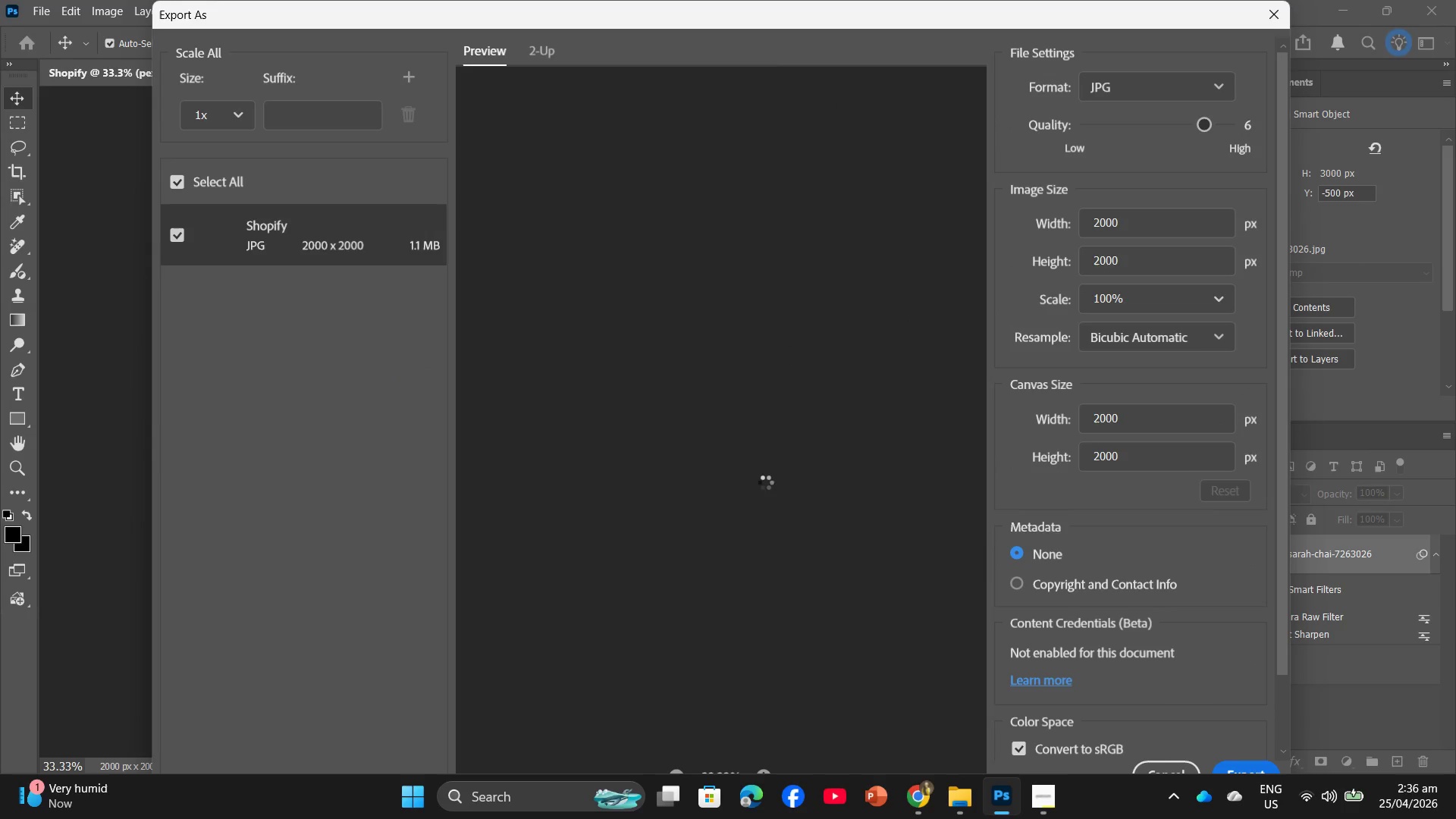 
double_click([372, 241])
 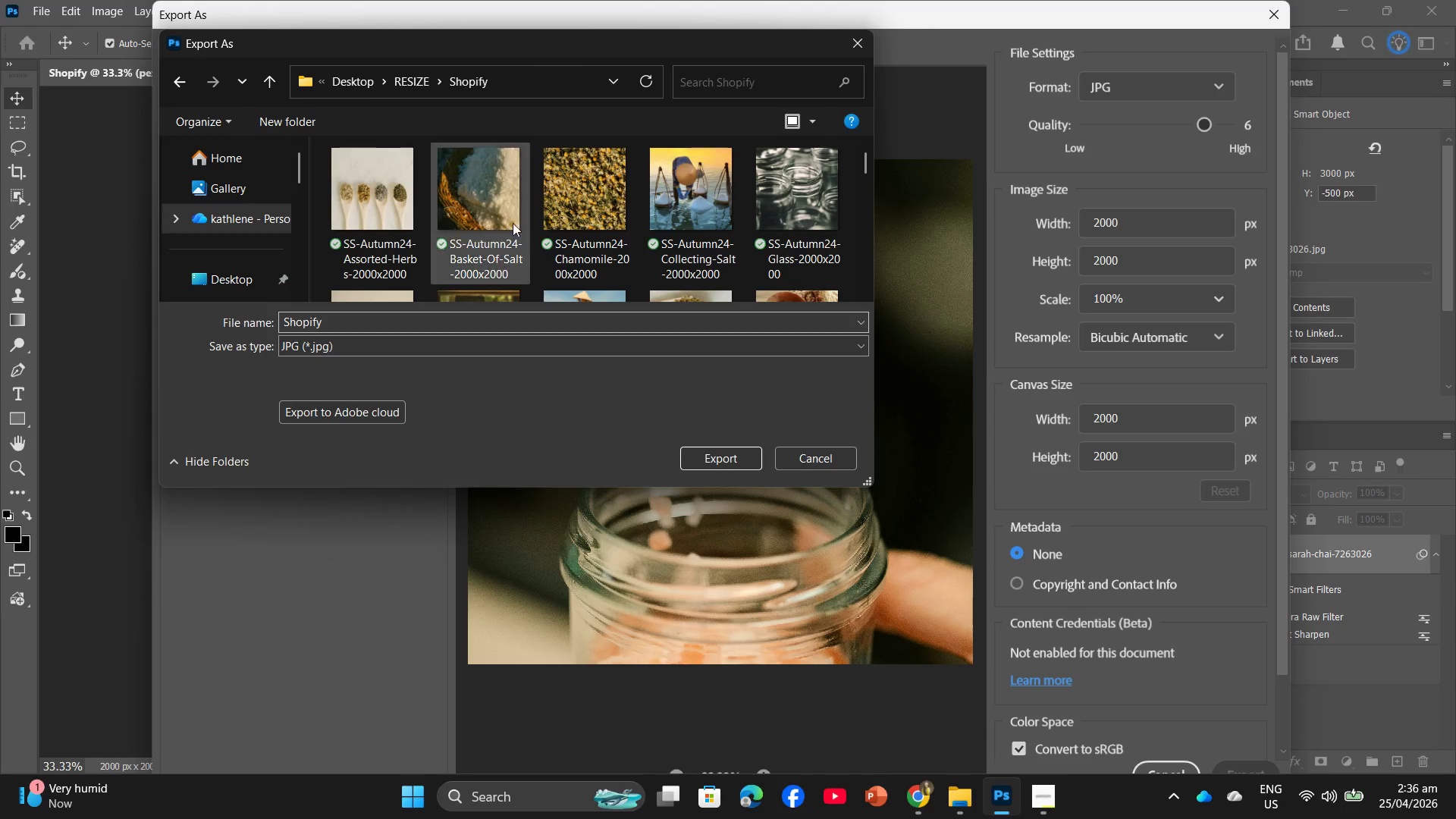 
scroll: coordinate [538, 208], scroll_direction: down, amount: 2.0
 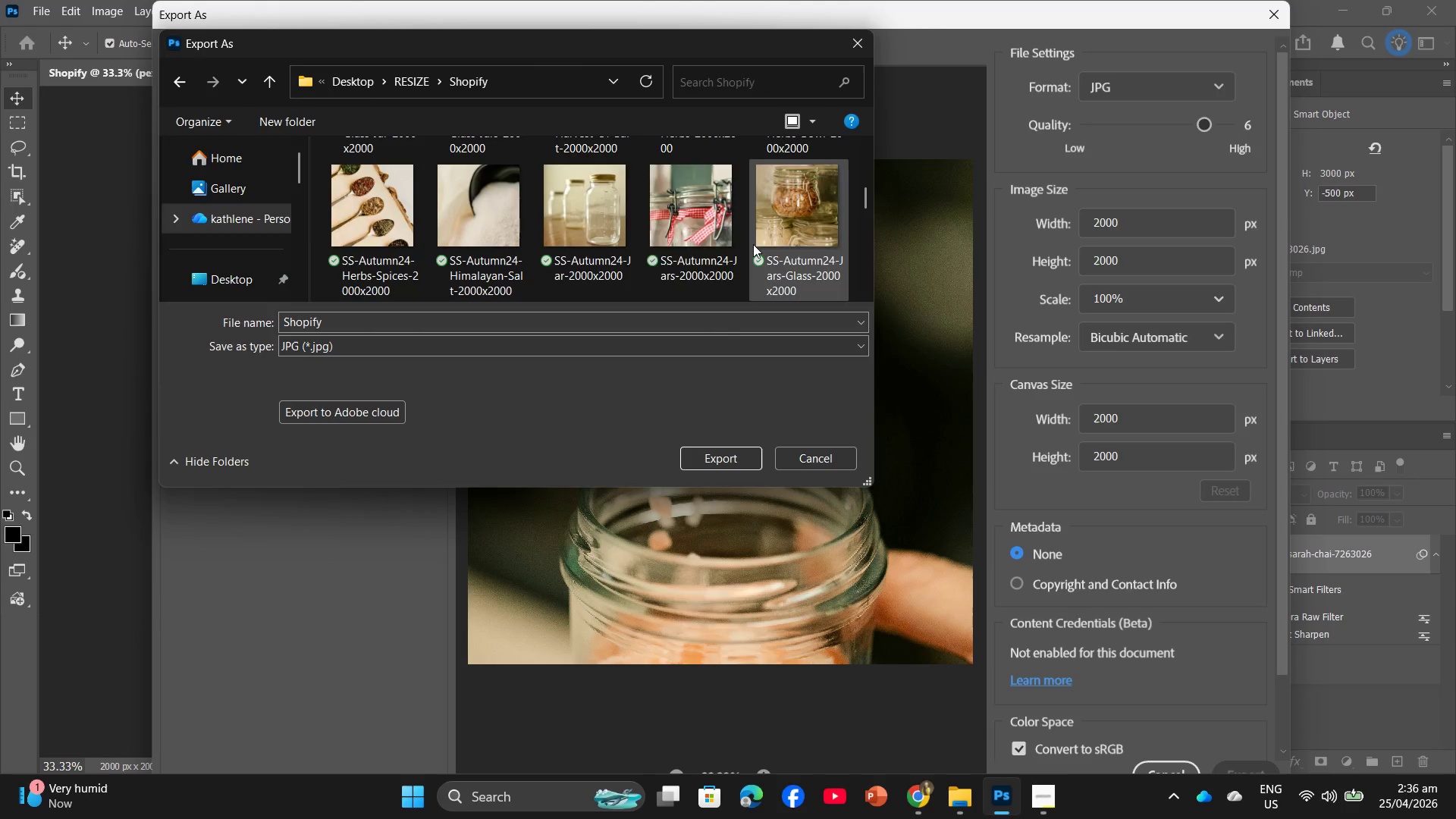 
left_click([469, 236])
 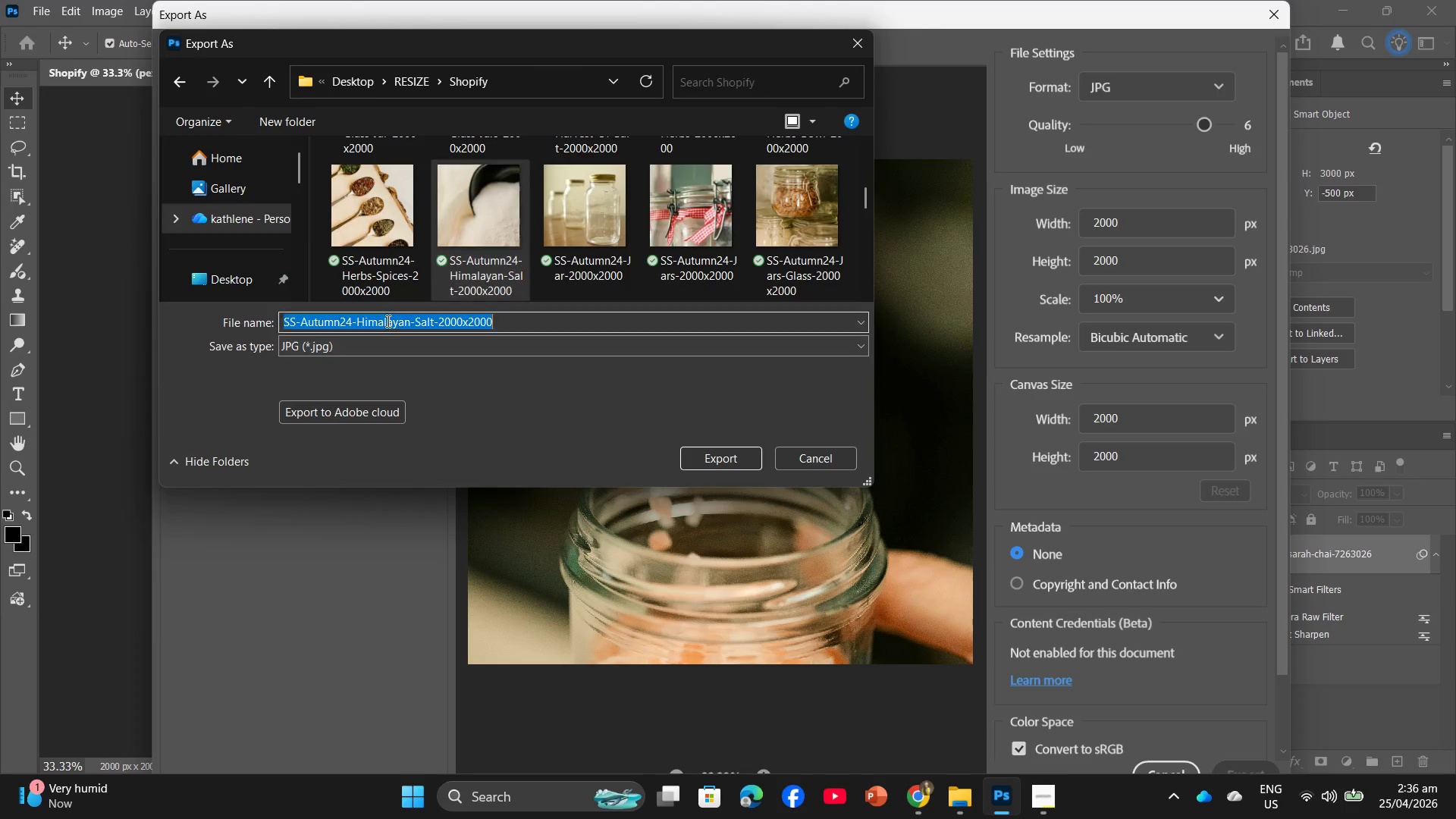 
double_click([387, 321])
 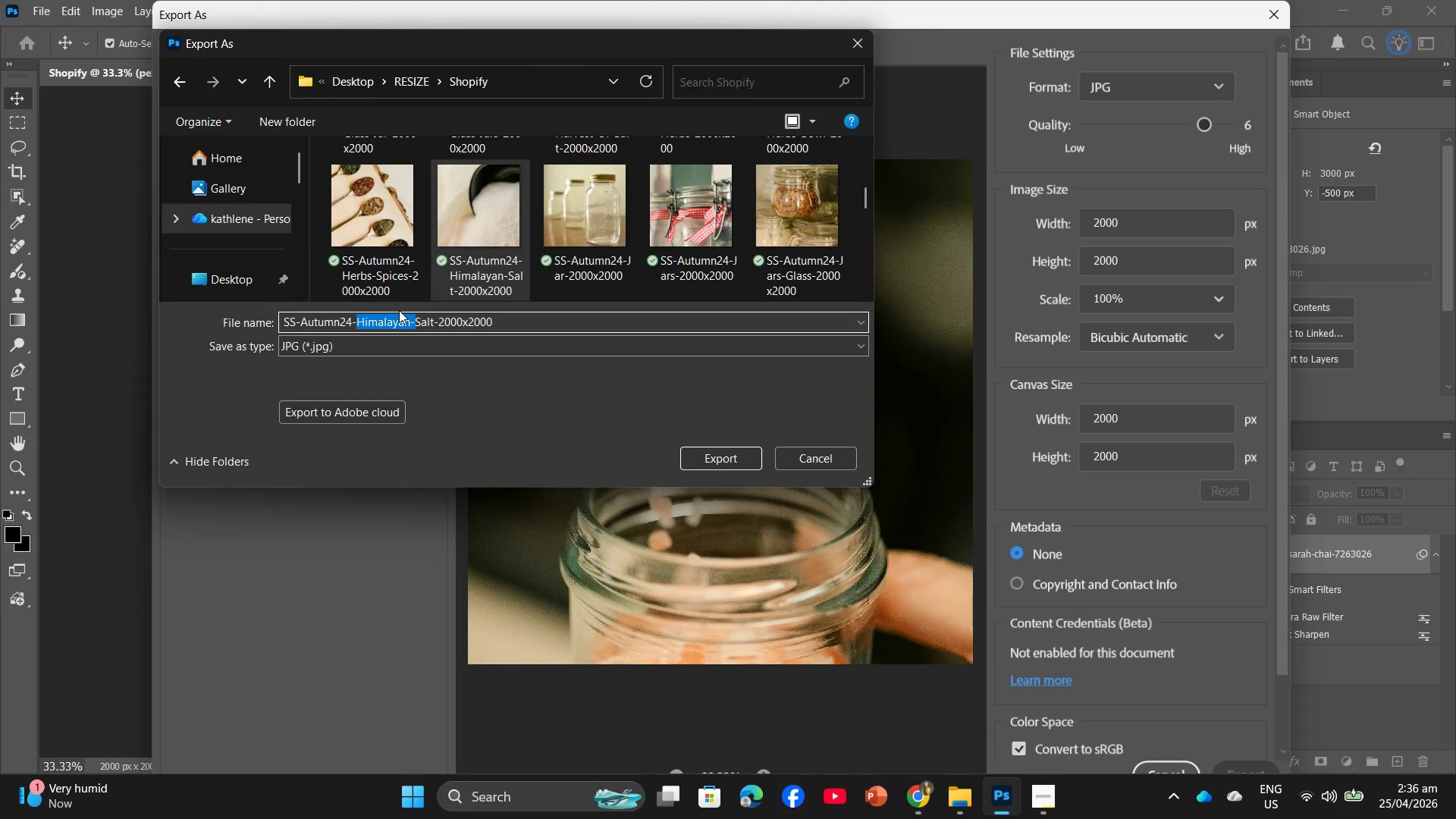 
type(Pitting-)
 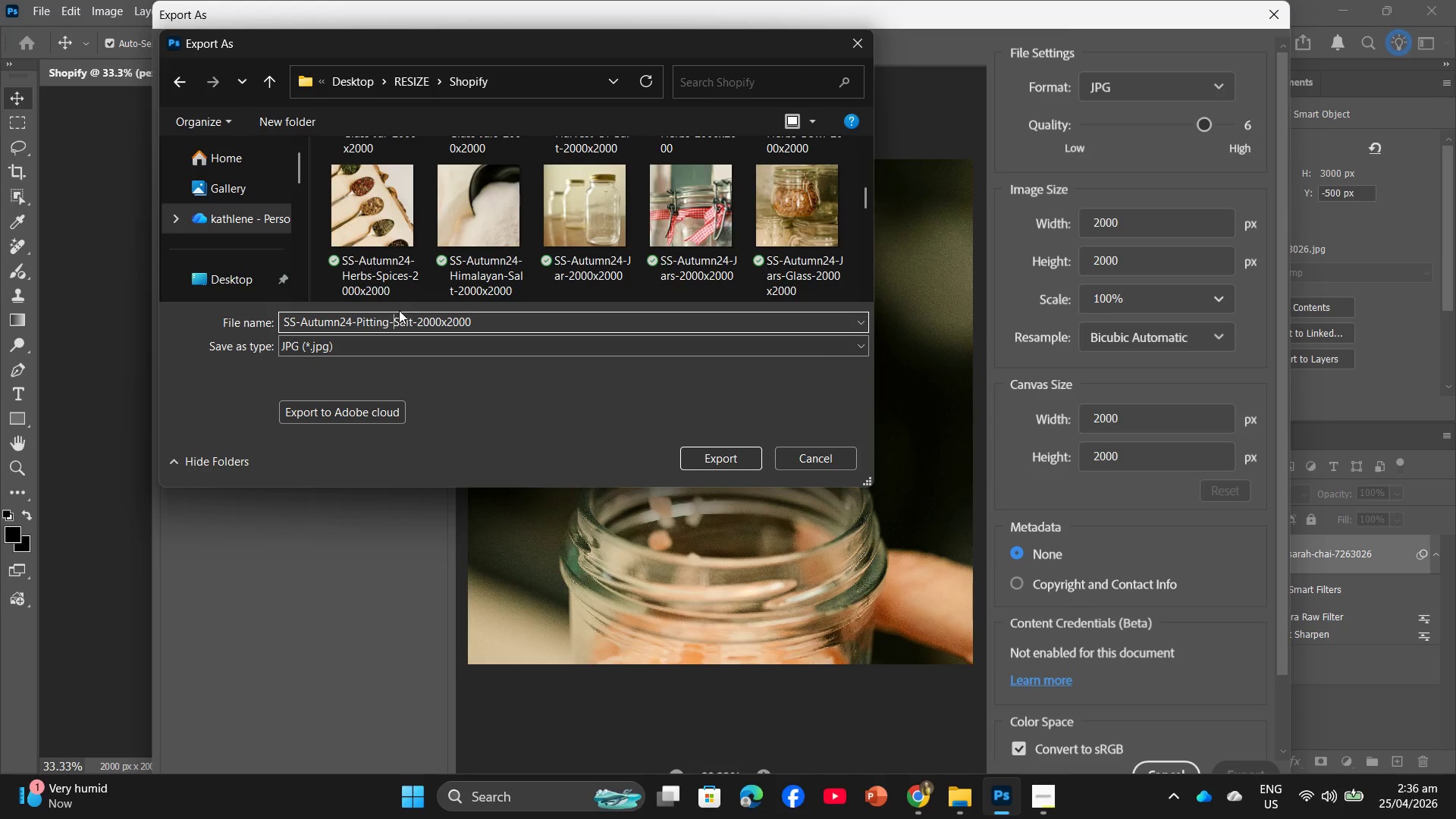 
key(Enter)
 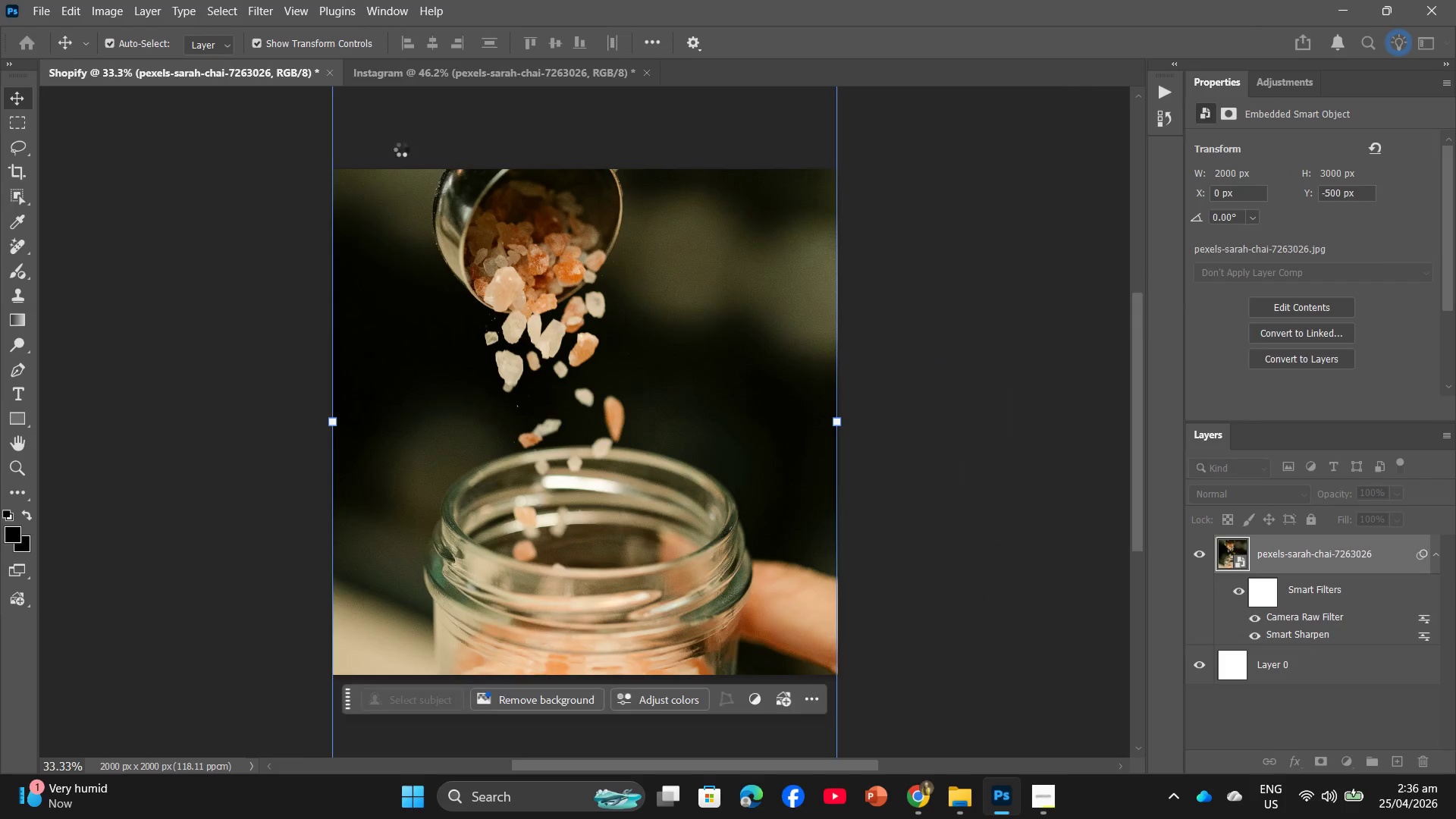 
left_click([408, 73])
 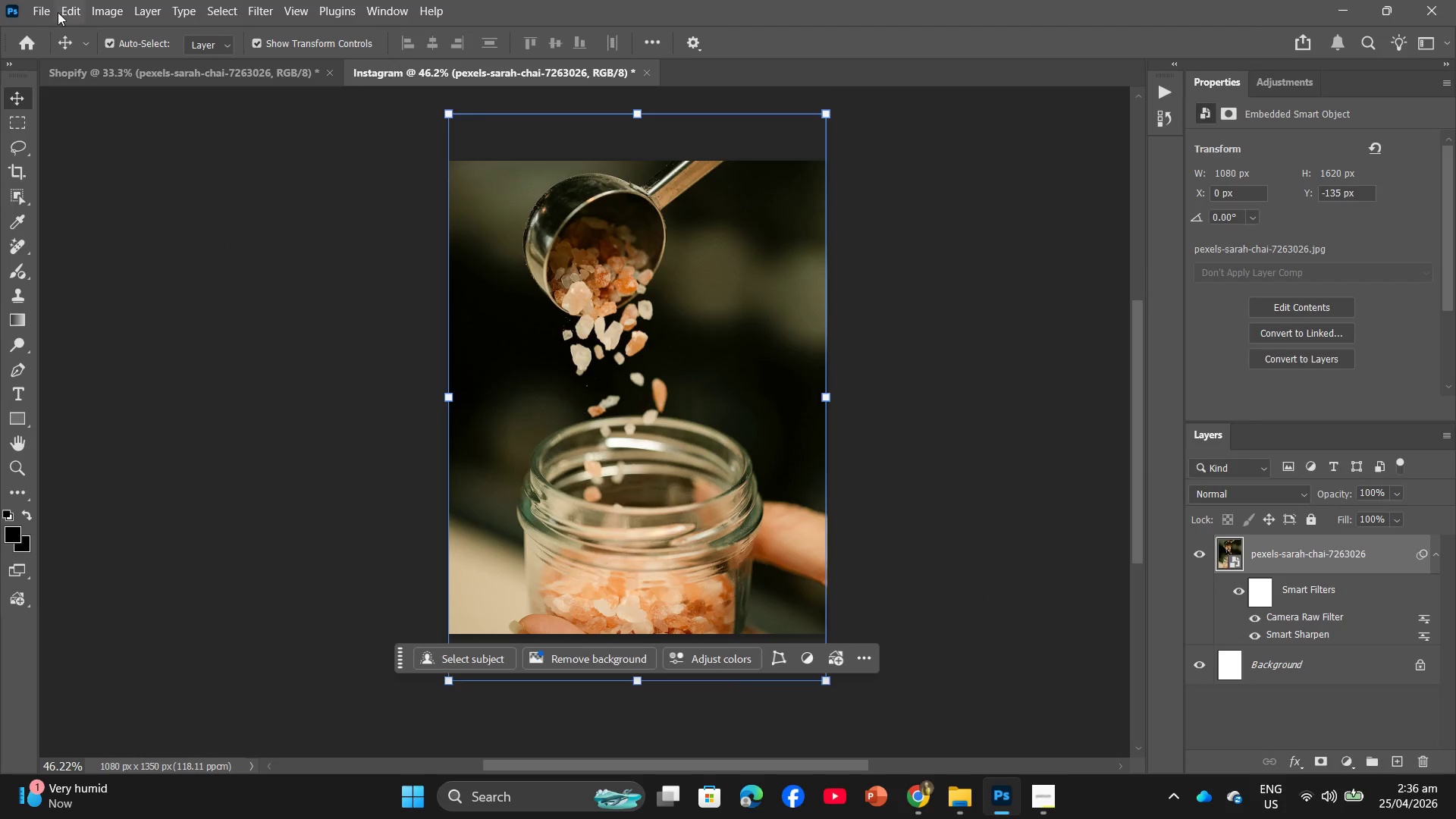 
left_click([38, 4])
 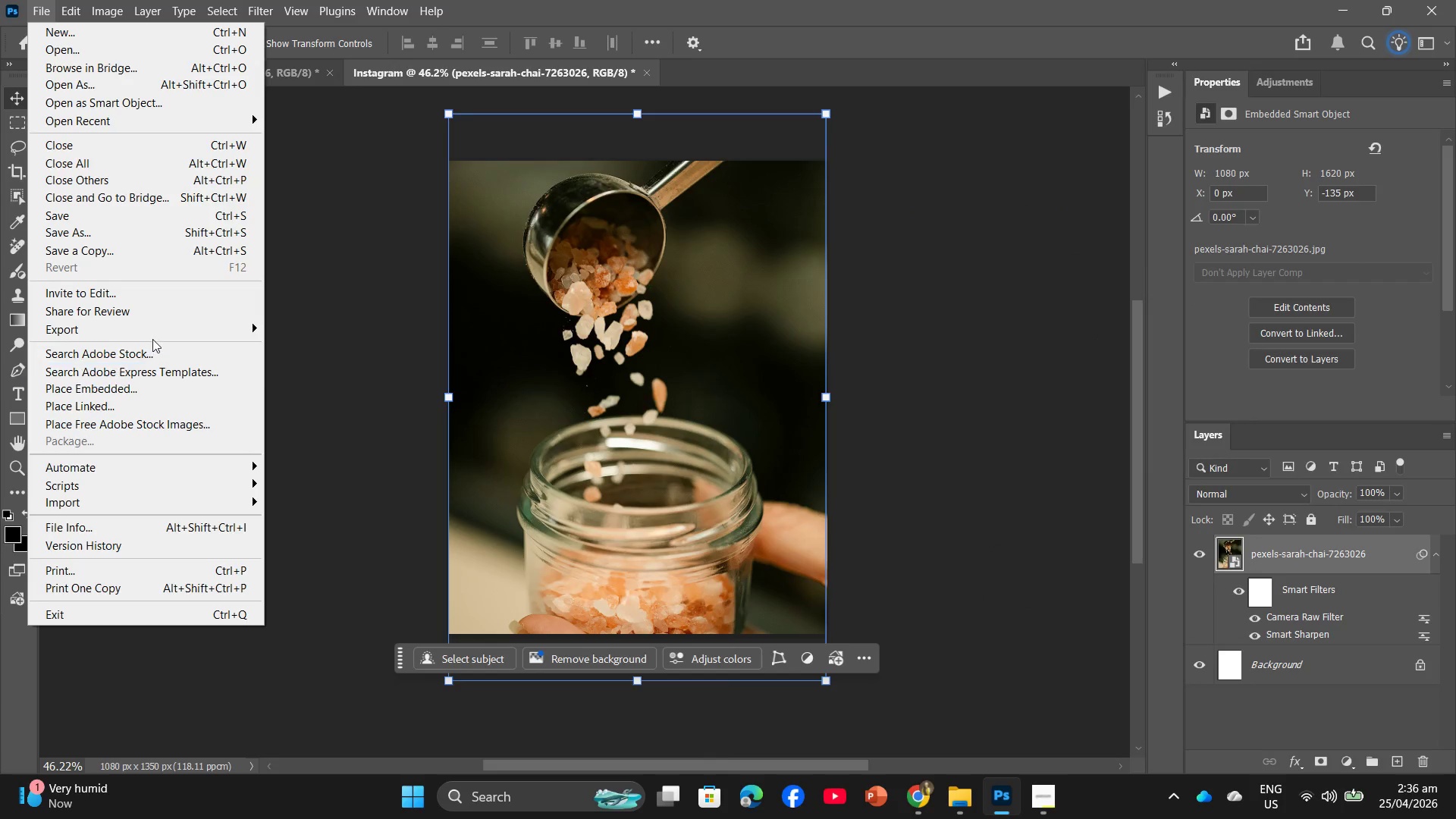 
left_click([159, 329])
 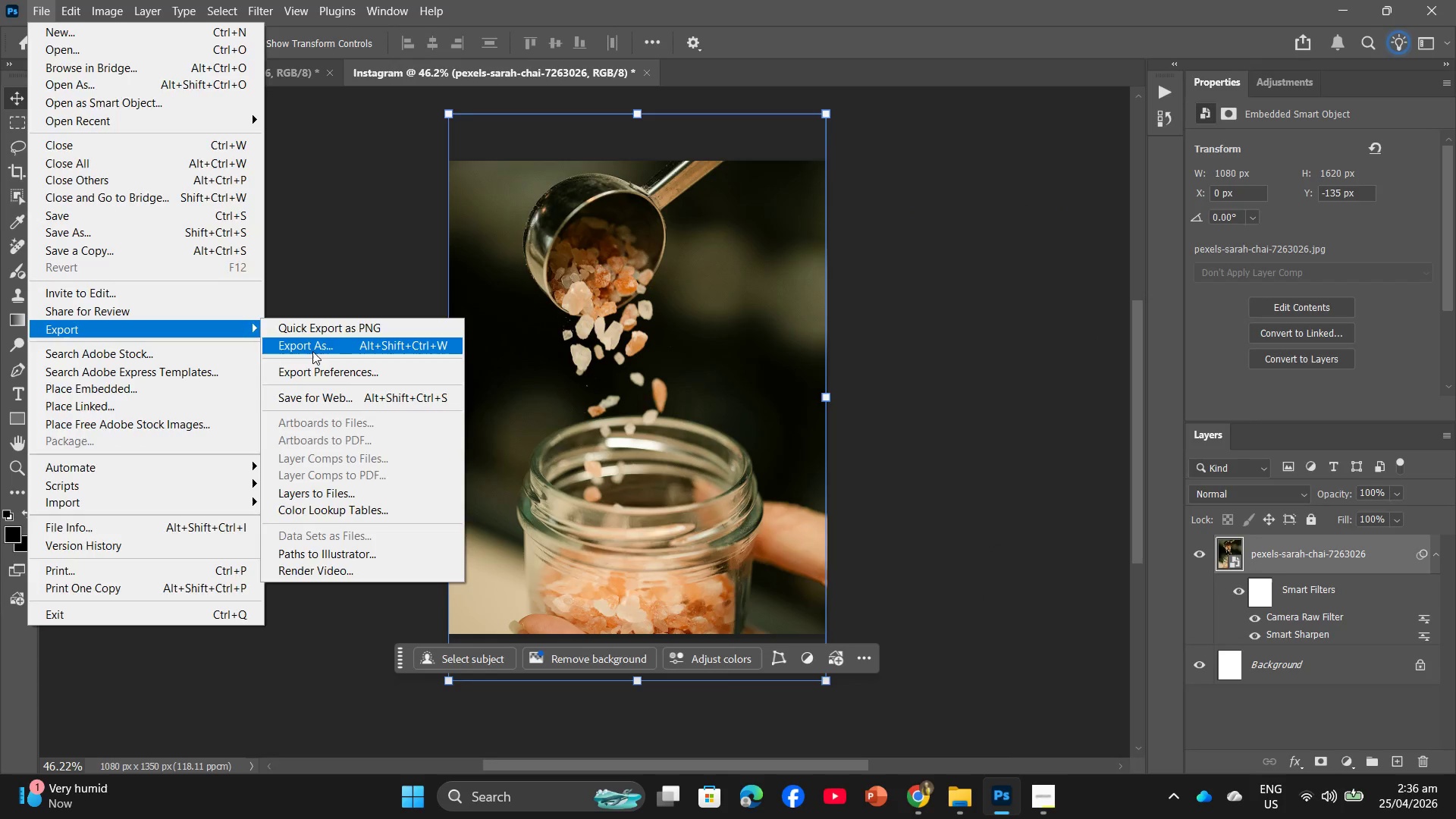 
left_click([312, 351])
 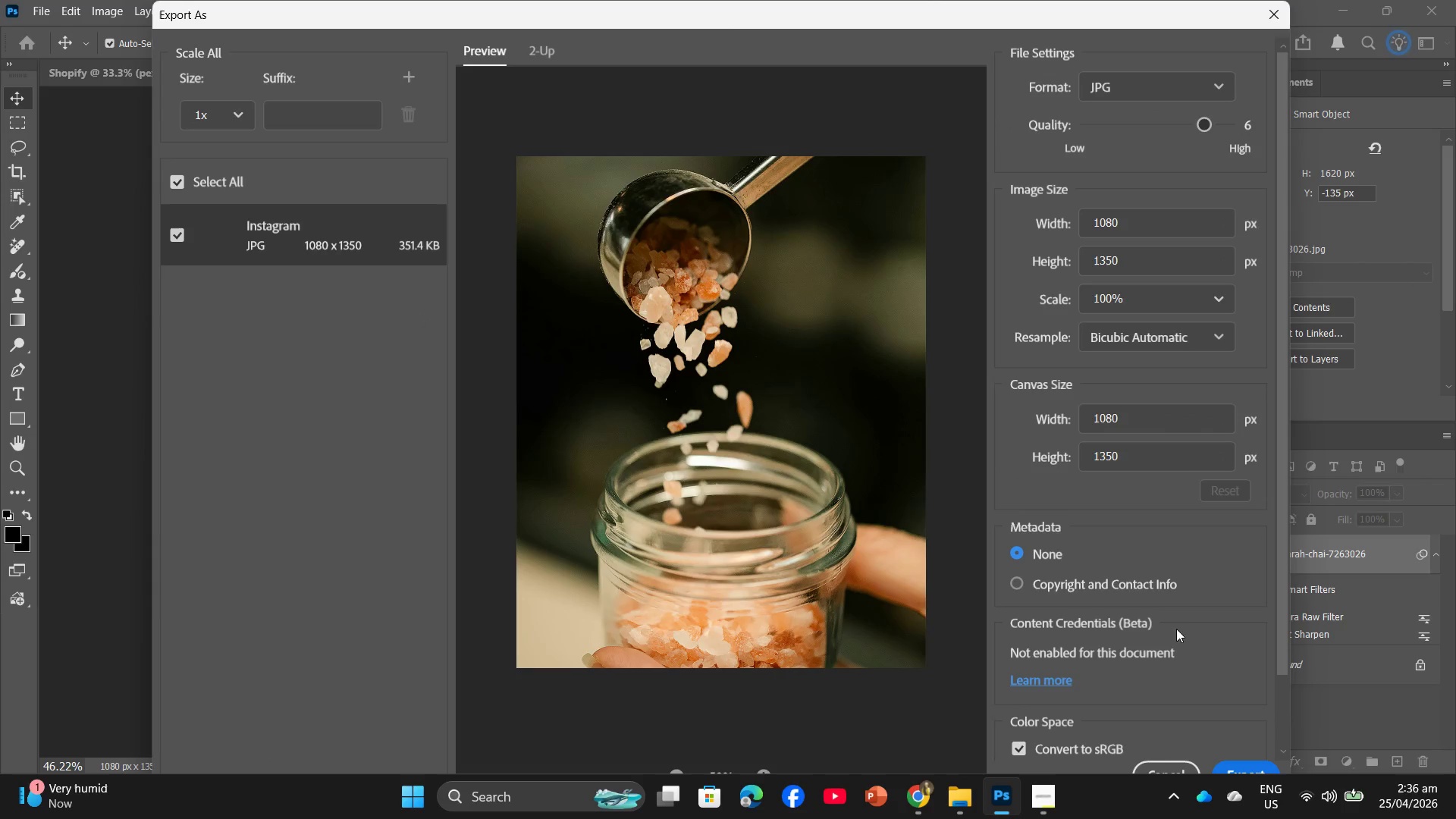 
left_click([1231, 767])
 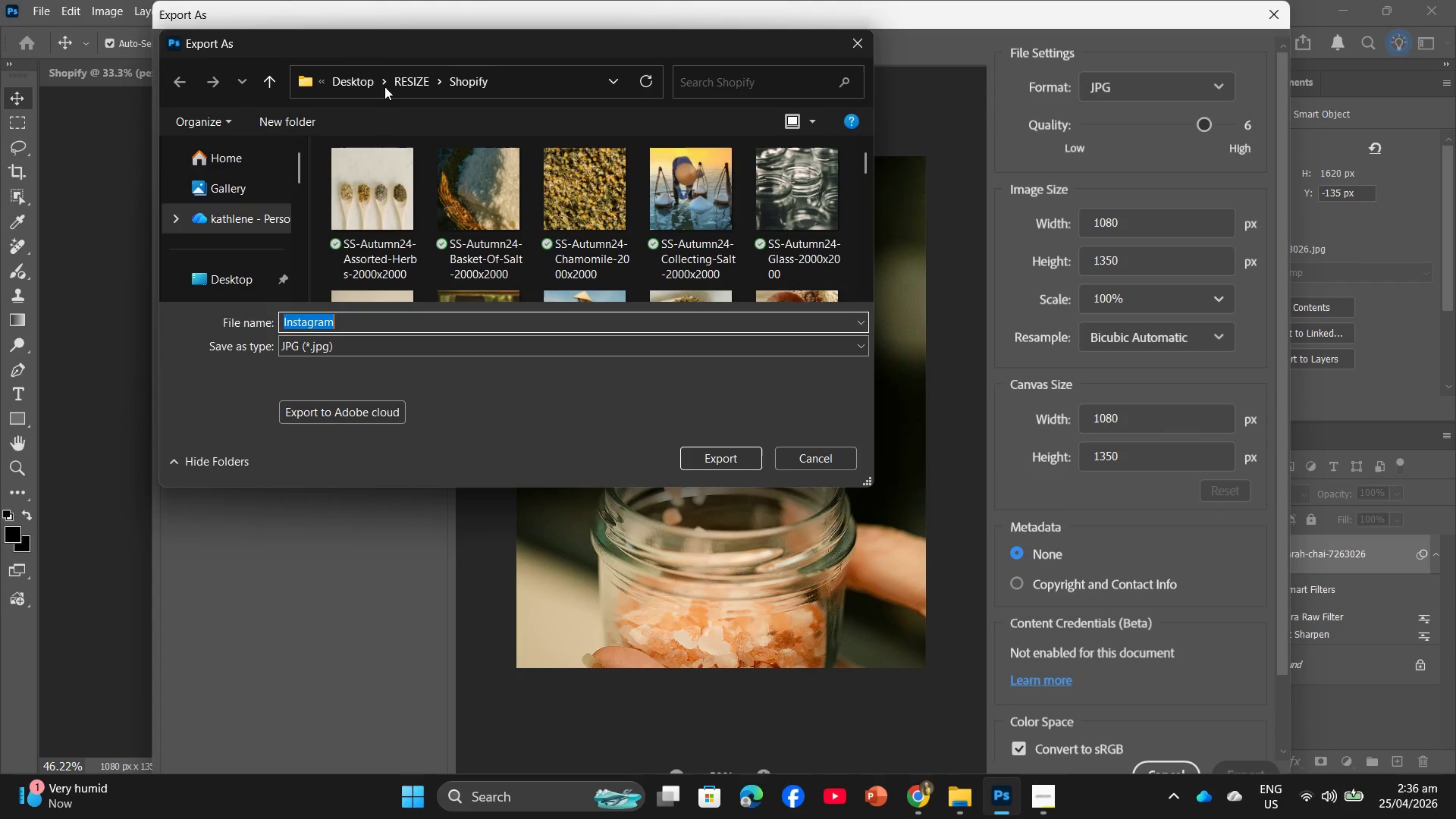 
left_click([421, 78])
 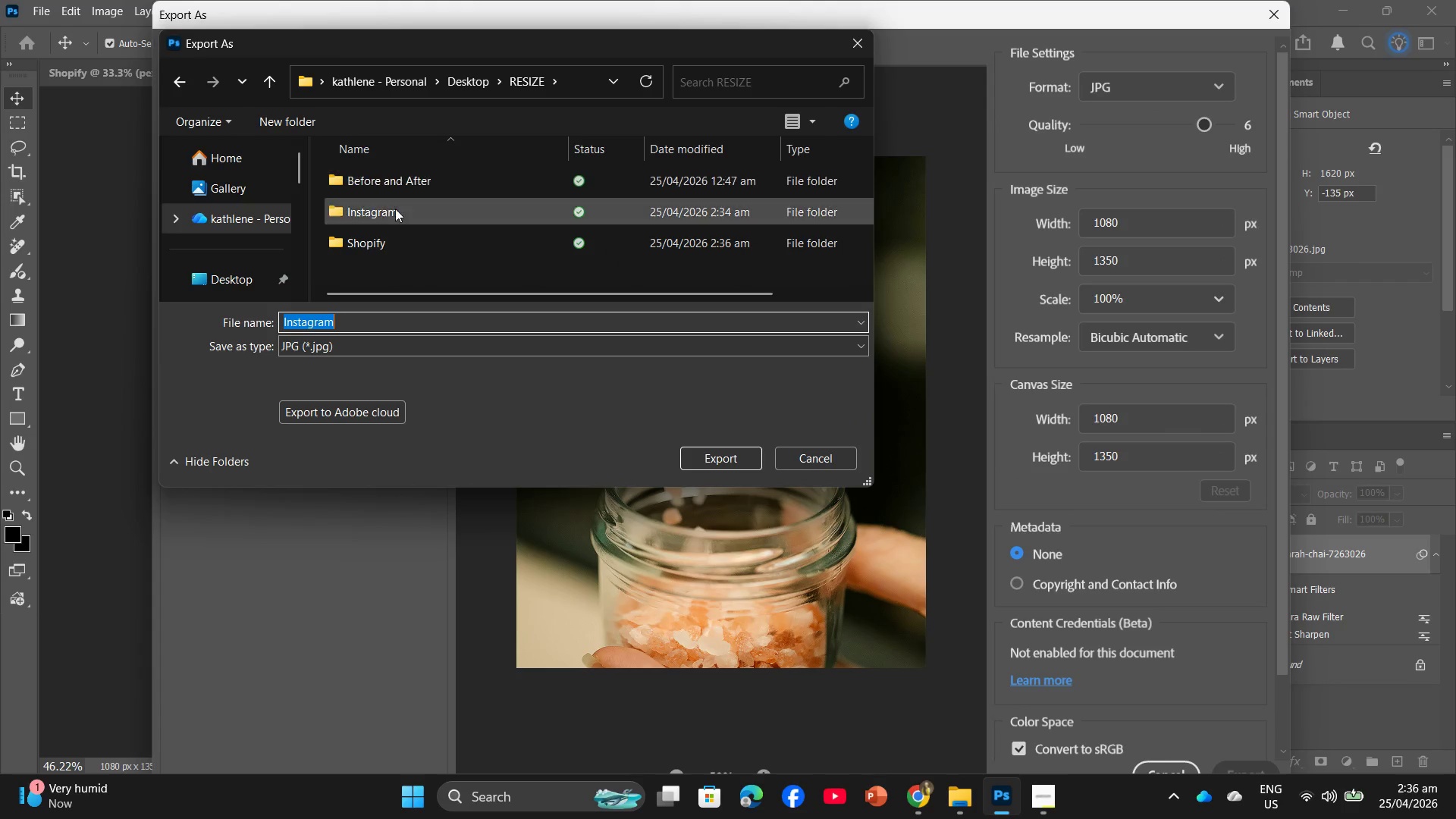 
left_click([395, 214])
 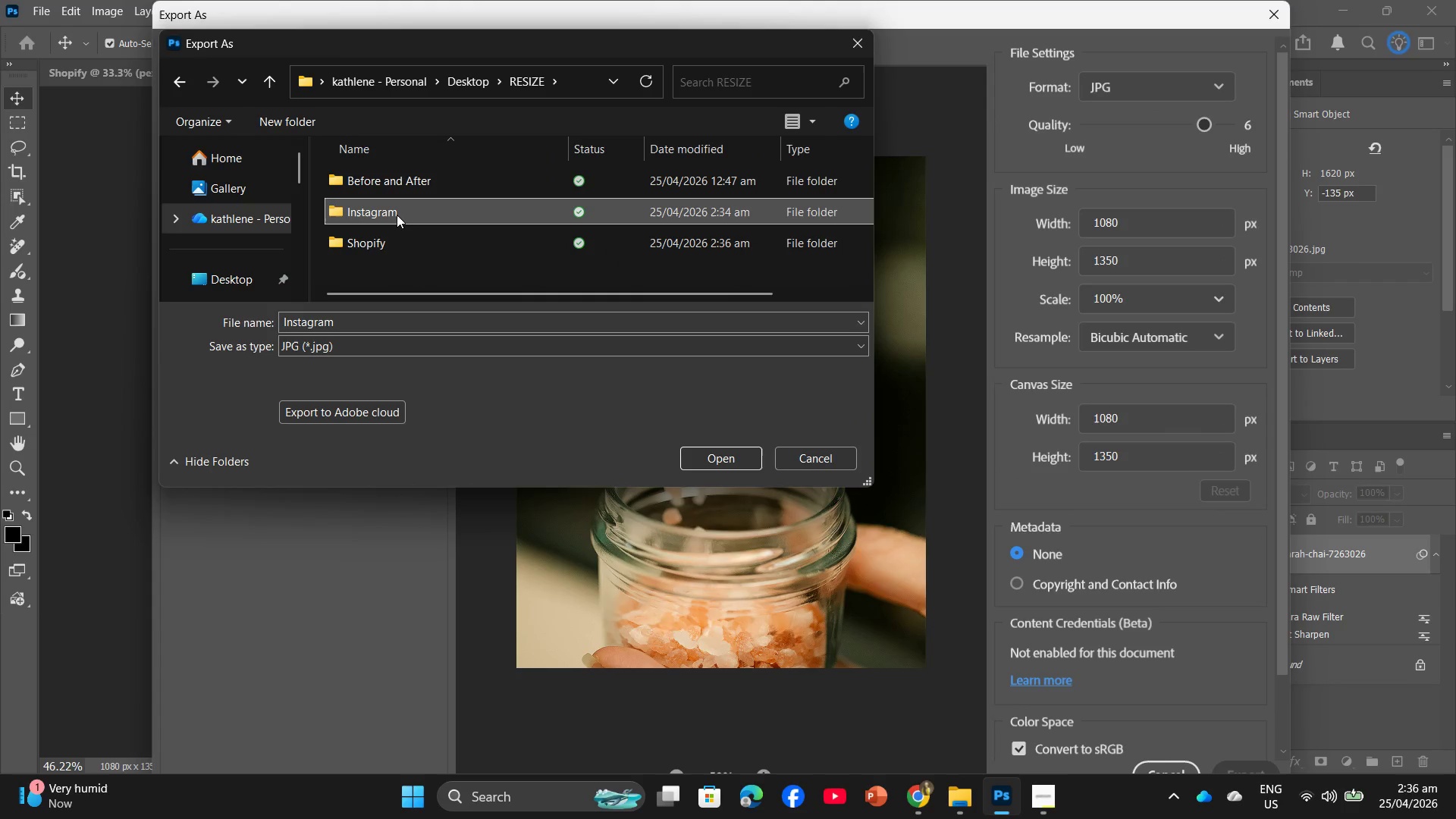 
double_click([397, 215])
 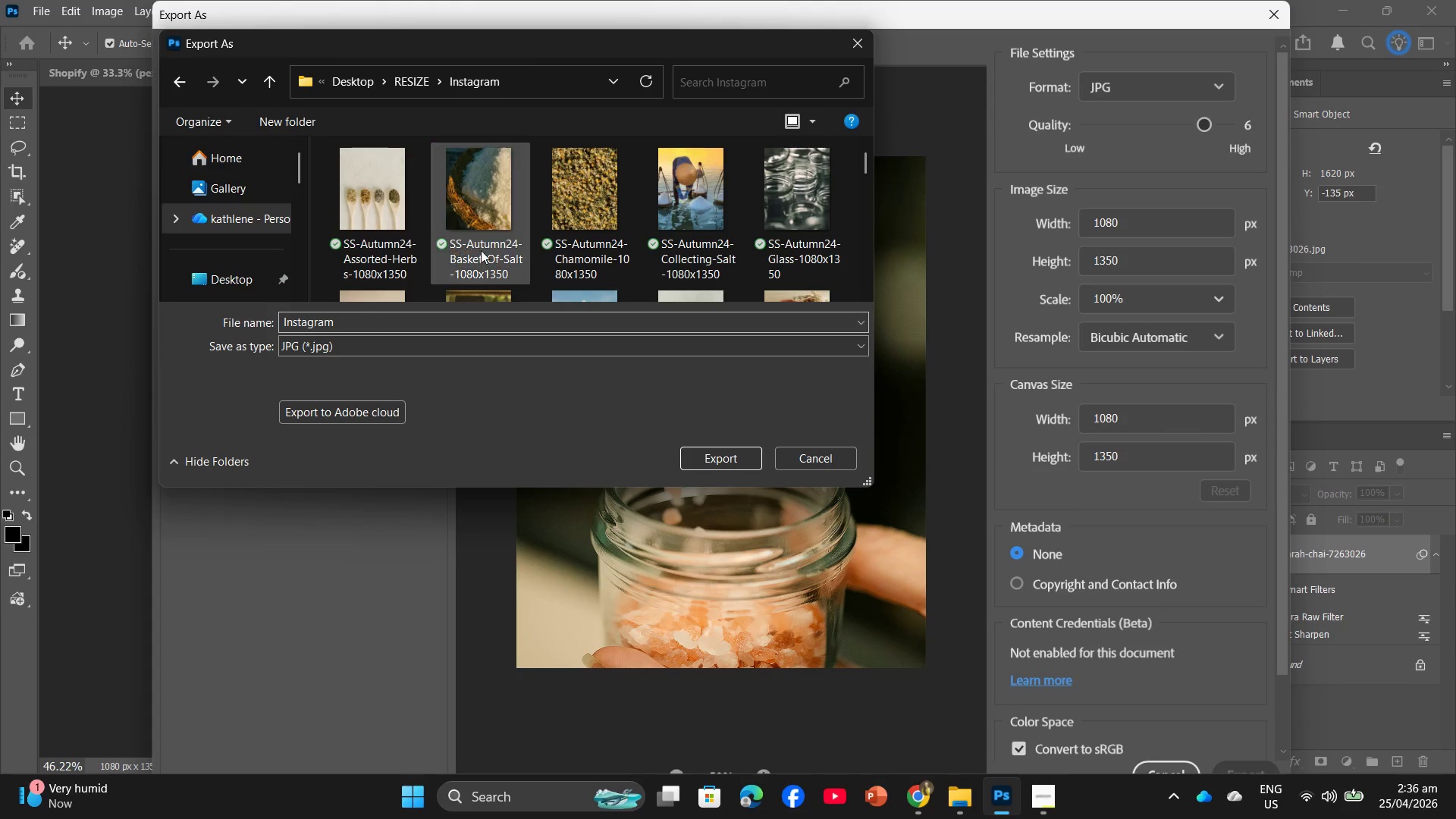 
scroll: coordinate [676, 168], scroll_direction: down, amount: 3.0
 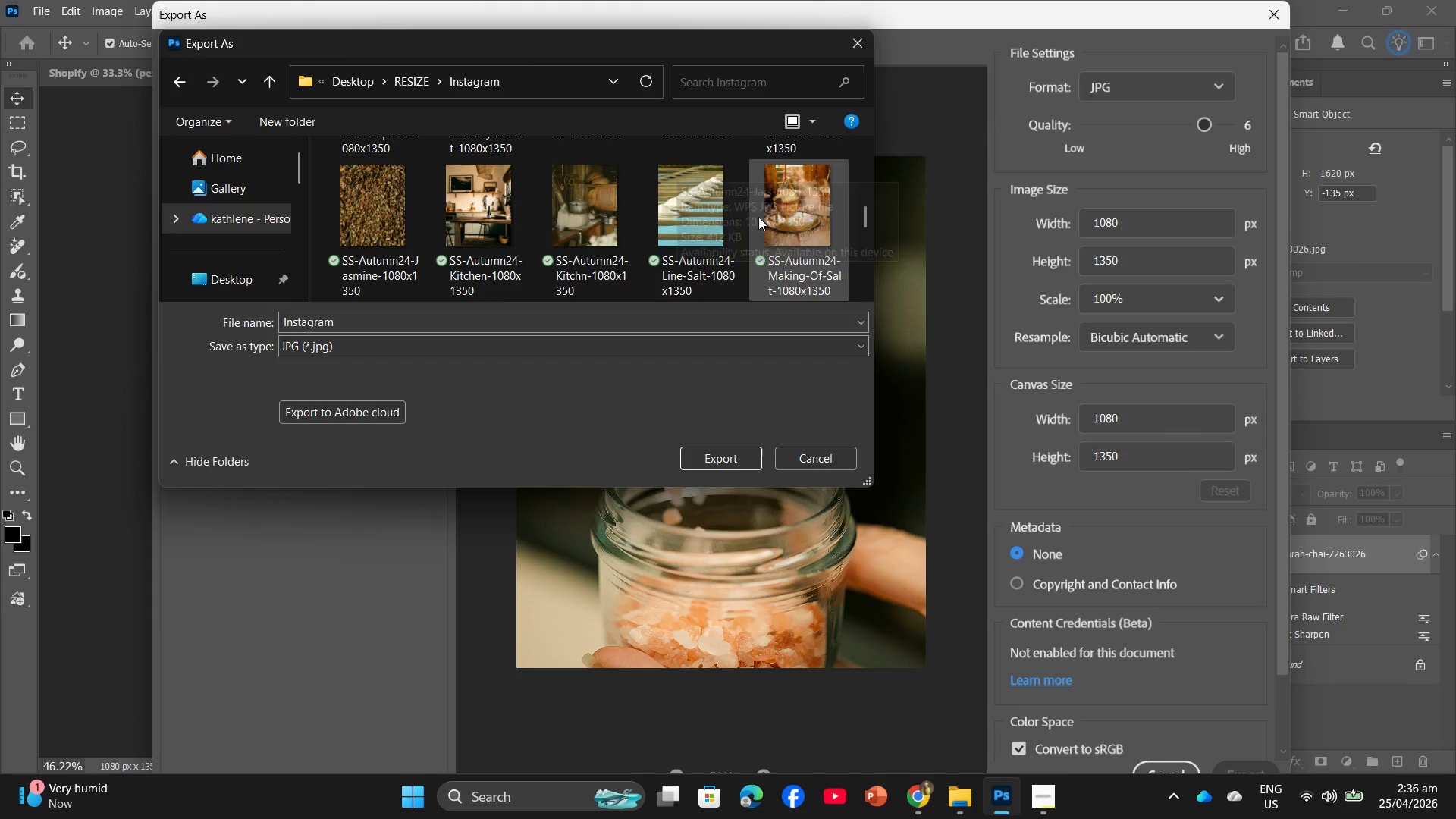 
left_click([803, 222])
 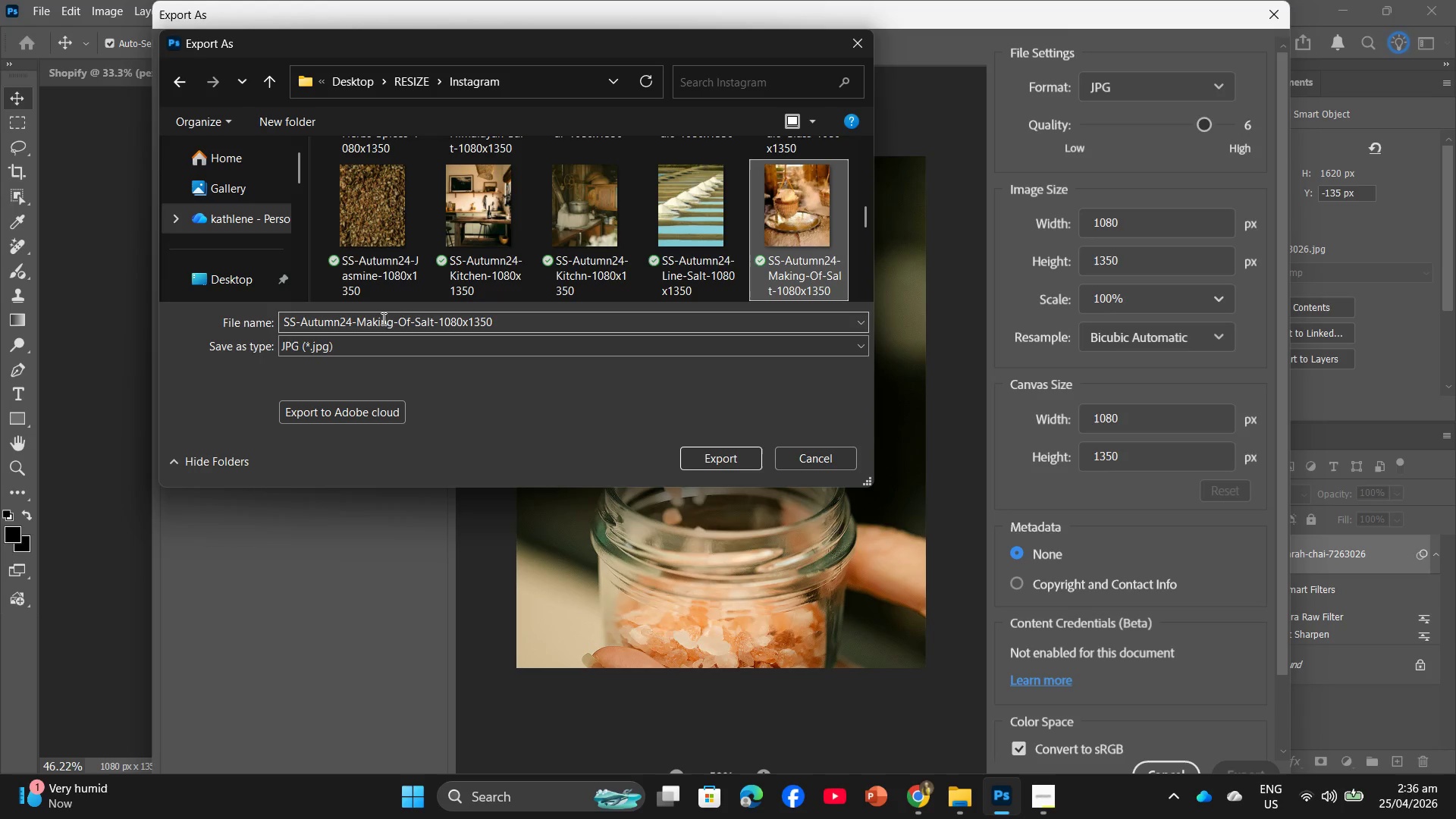 
left_click([381, 323])
 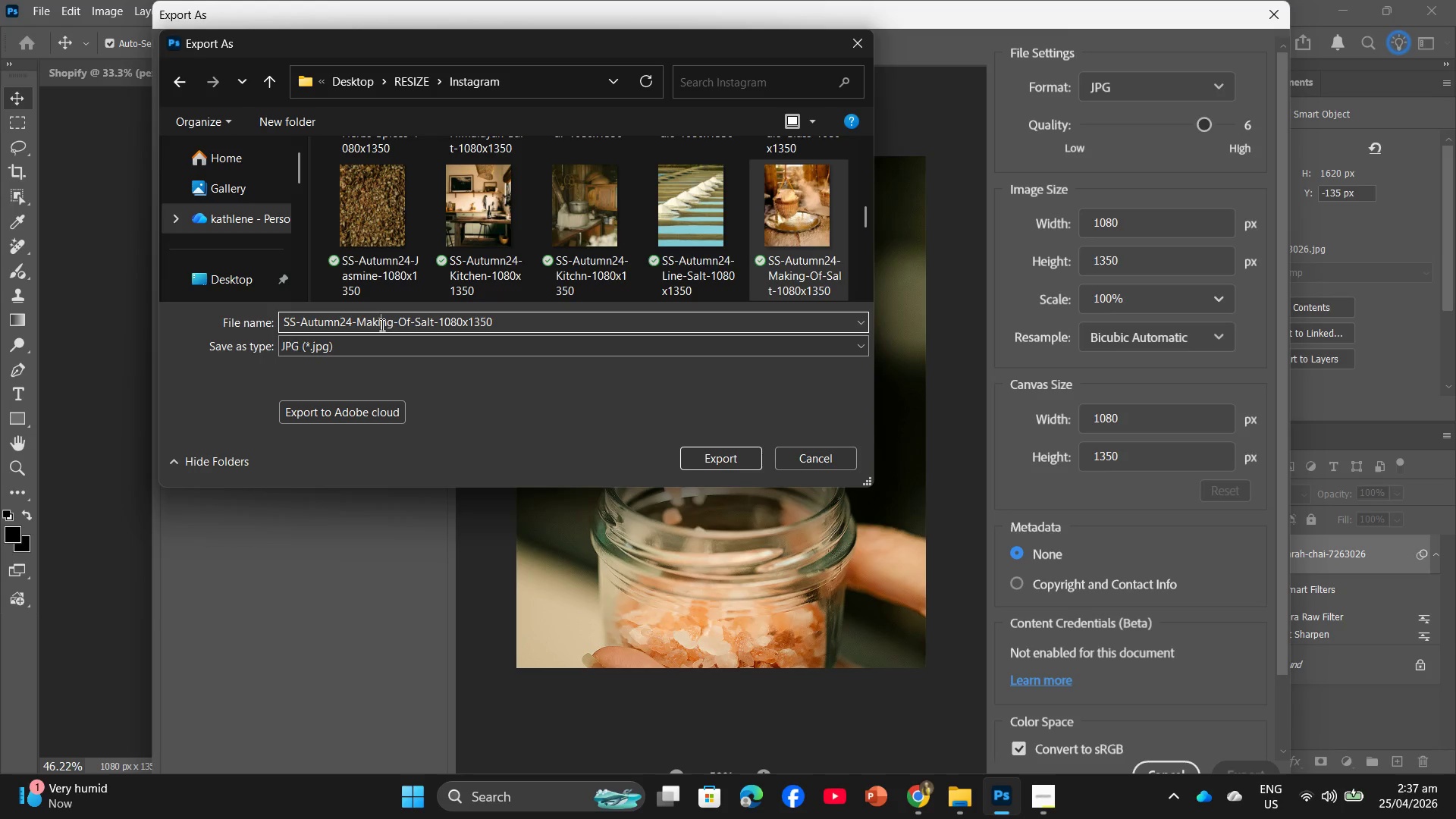 
double_click([381, 325])
 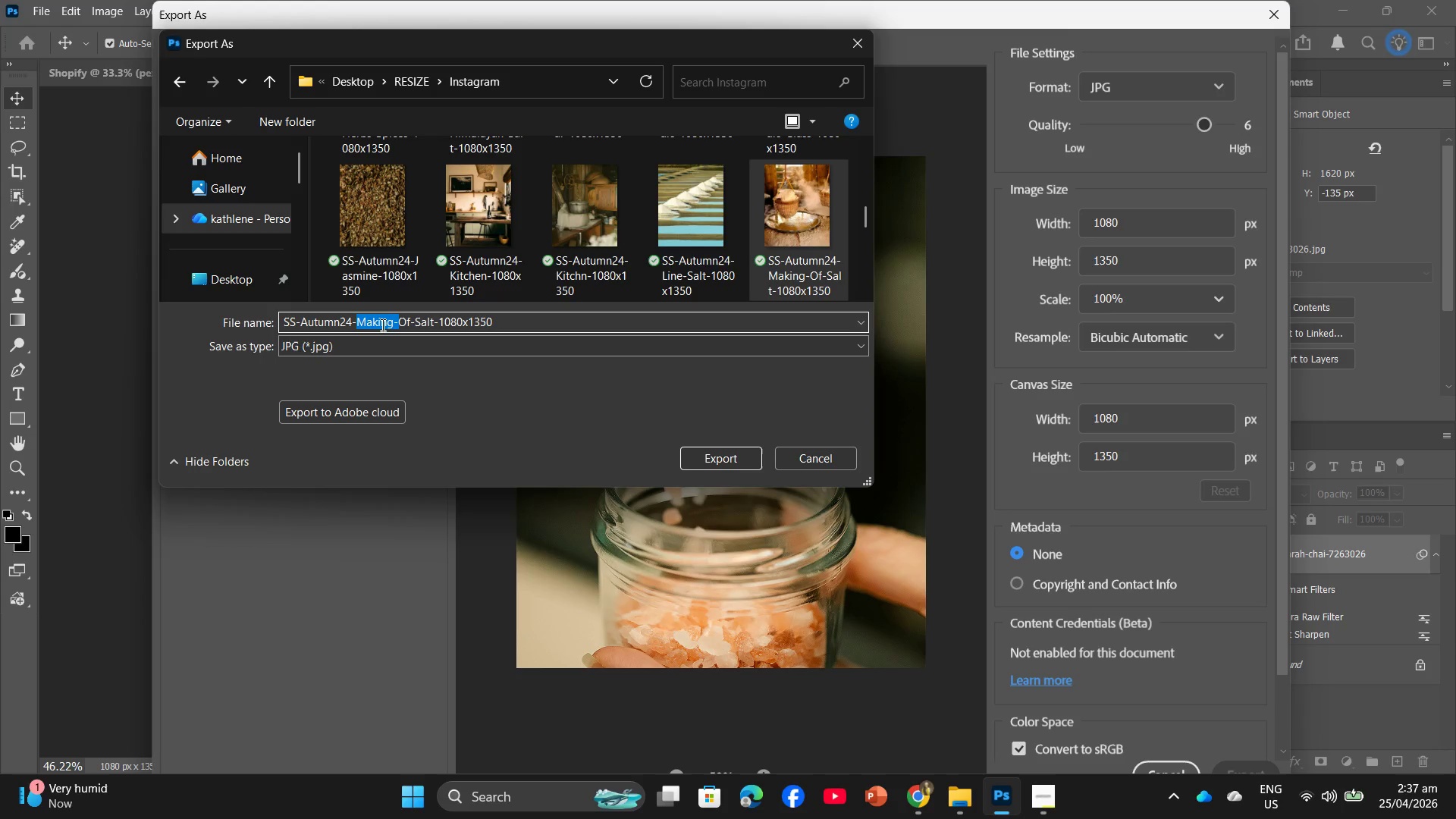 
key(Backspace)
 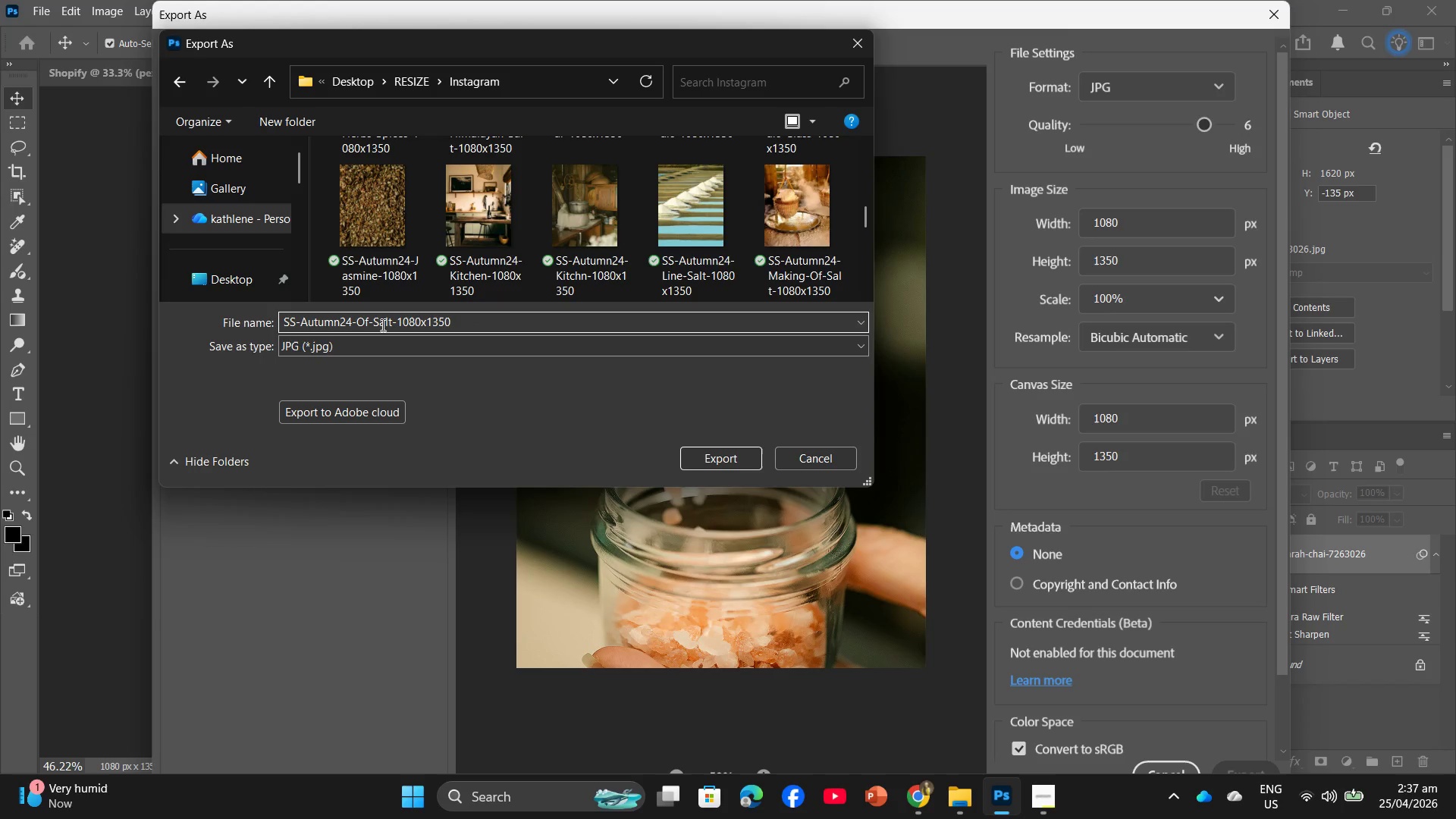 
key(ArrowRight)
 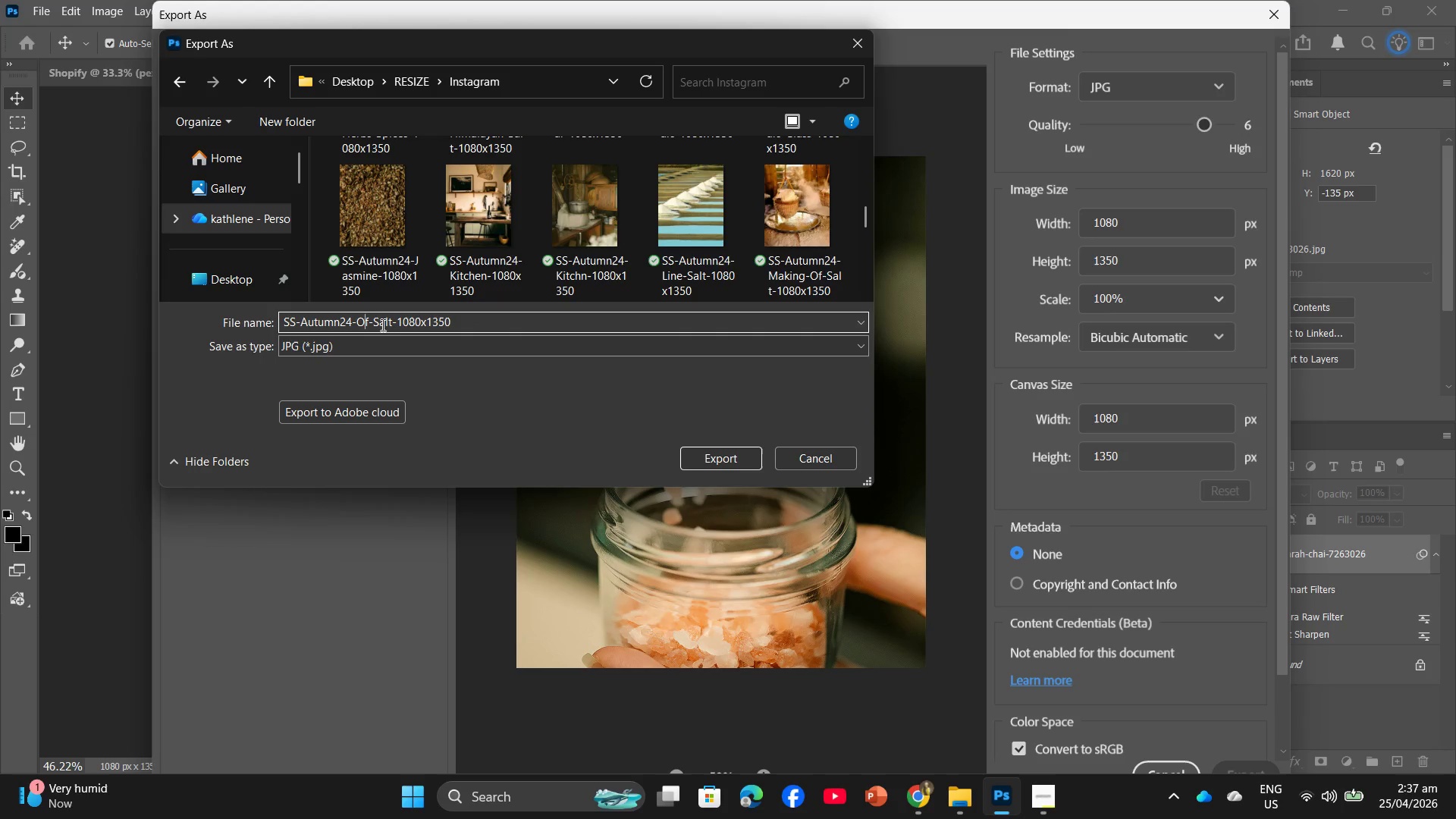 
key(ArrowRight)
 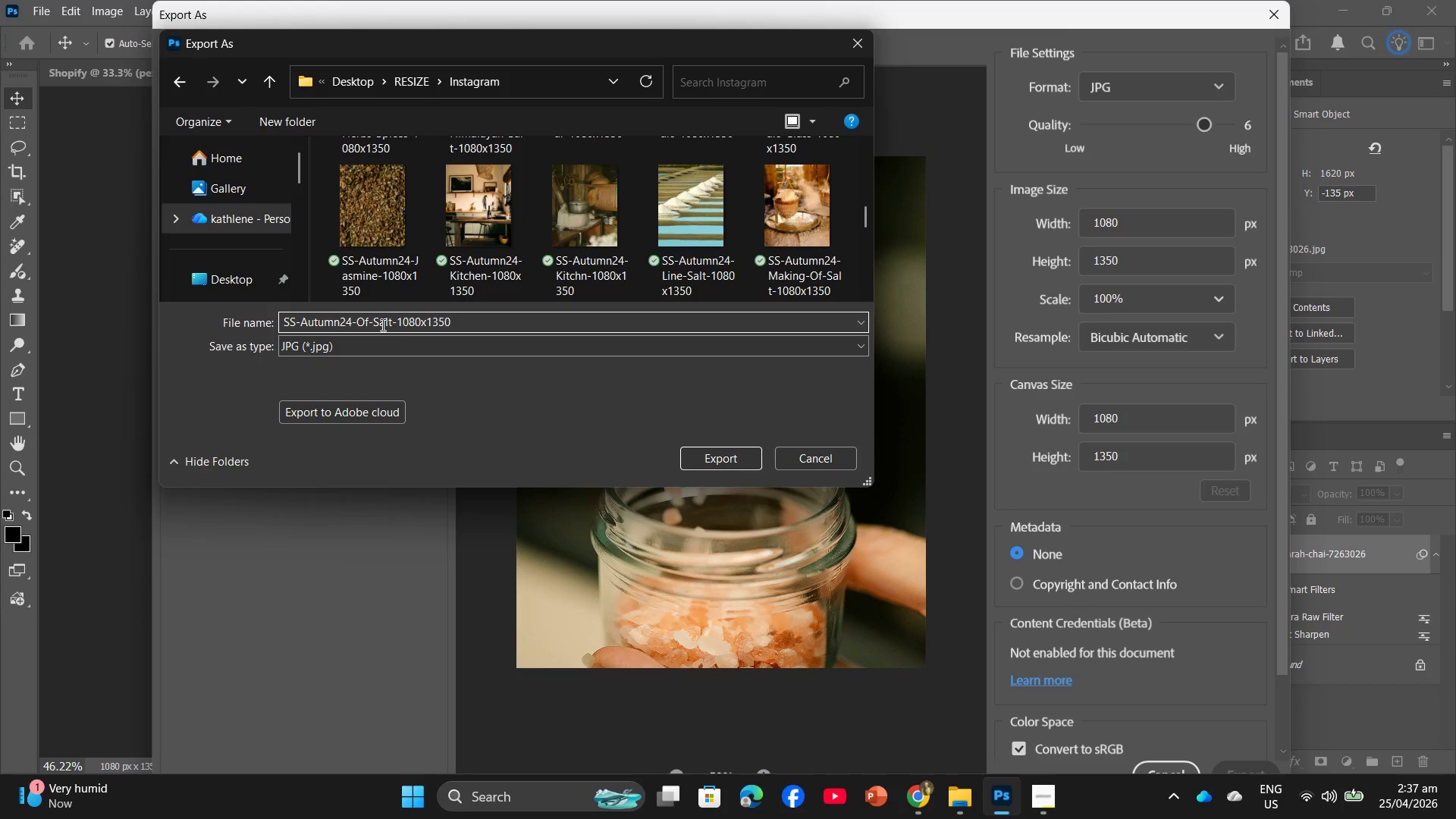 
key(Backspace)
key(Backspace)
type(Pitting)
 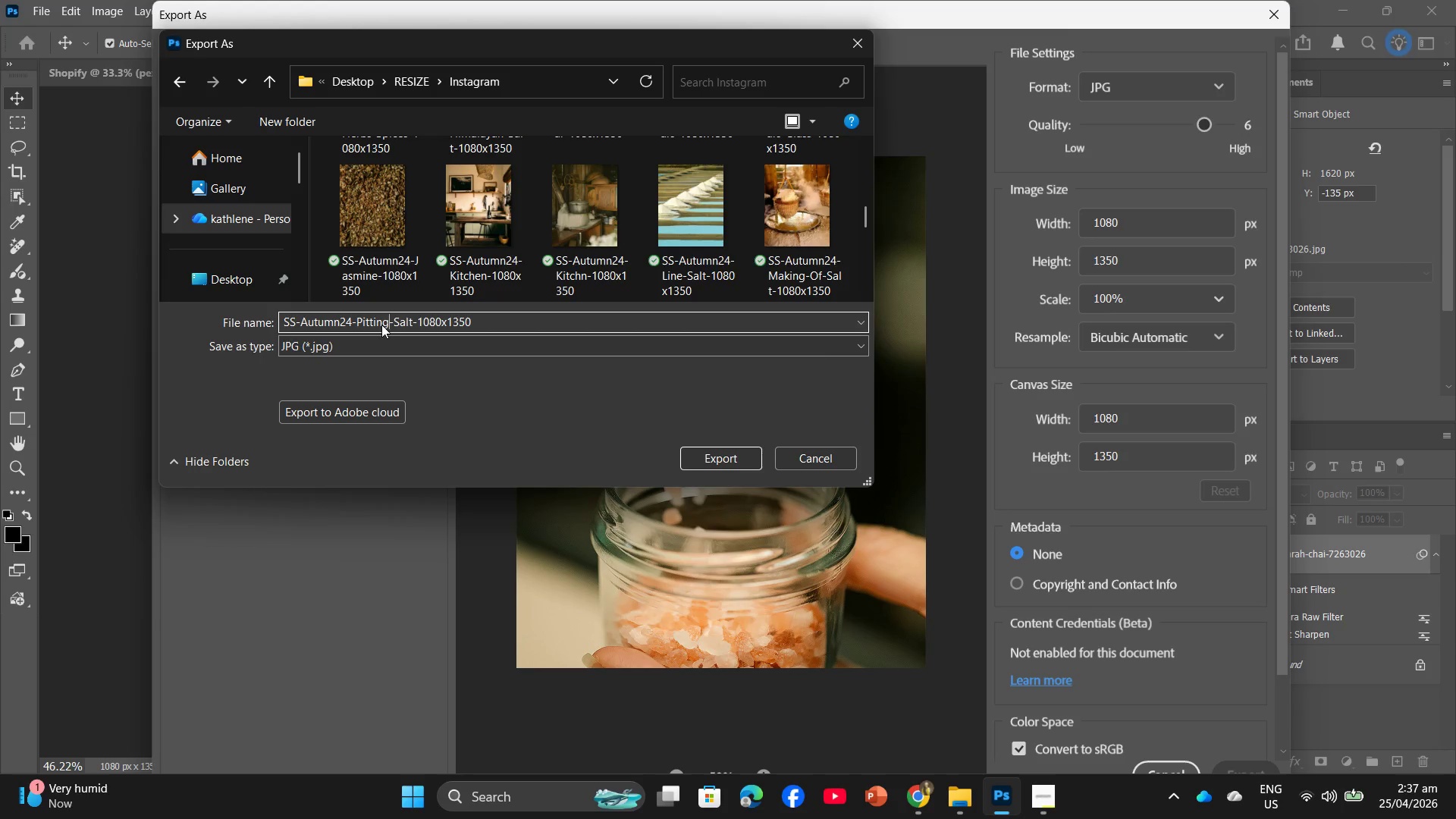 
key(Enter)
 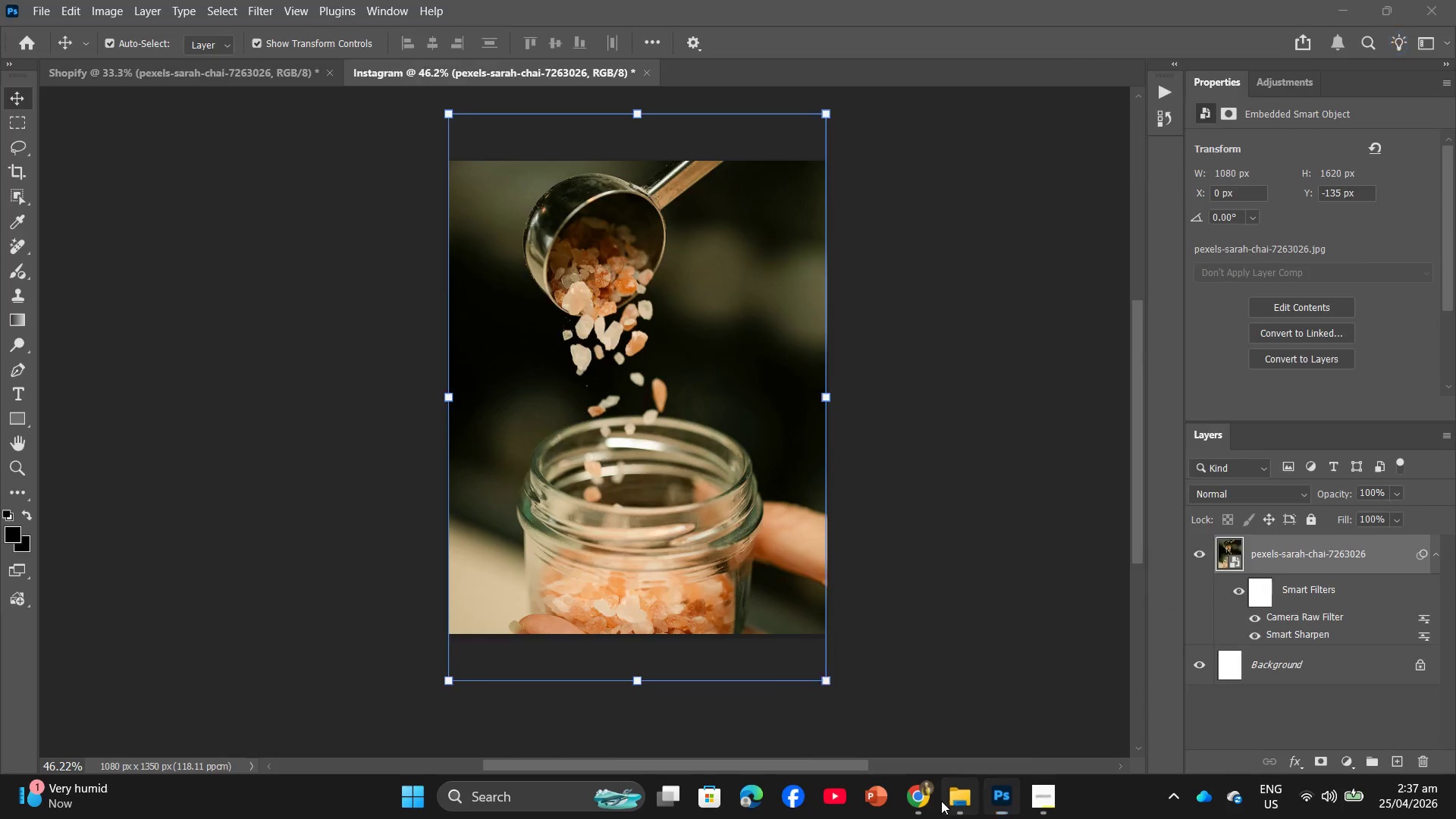 
left_click_drag(start_coordinate=[225, 616], to_coordinate=[1455, 192])
 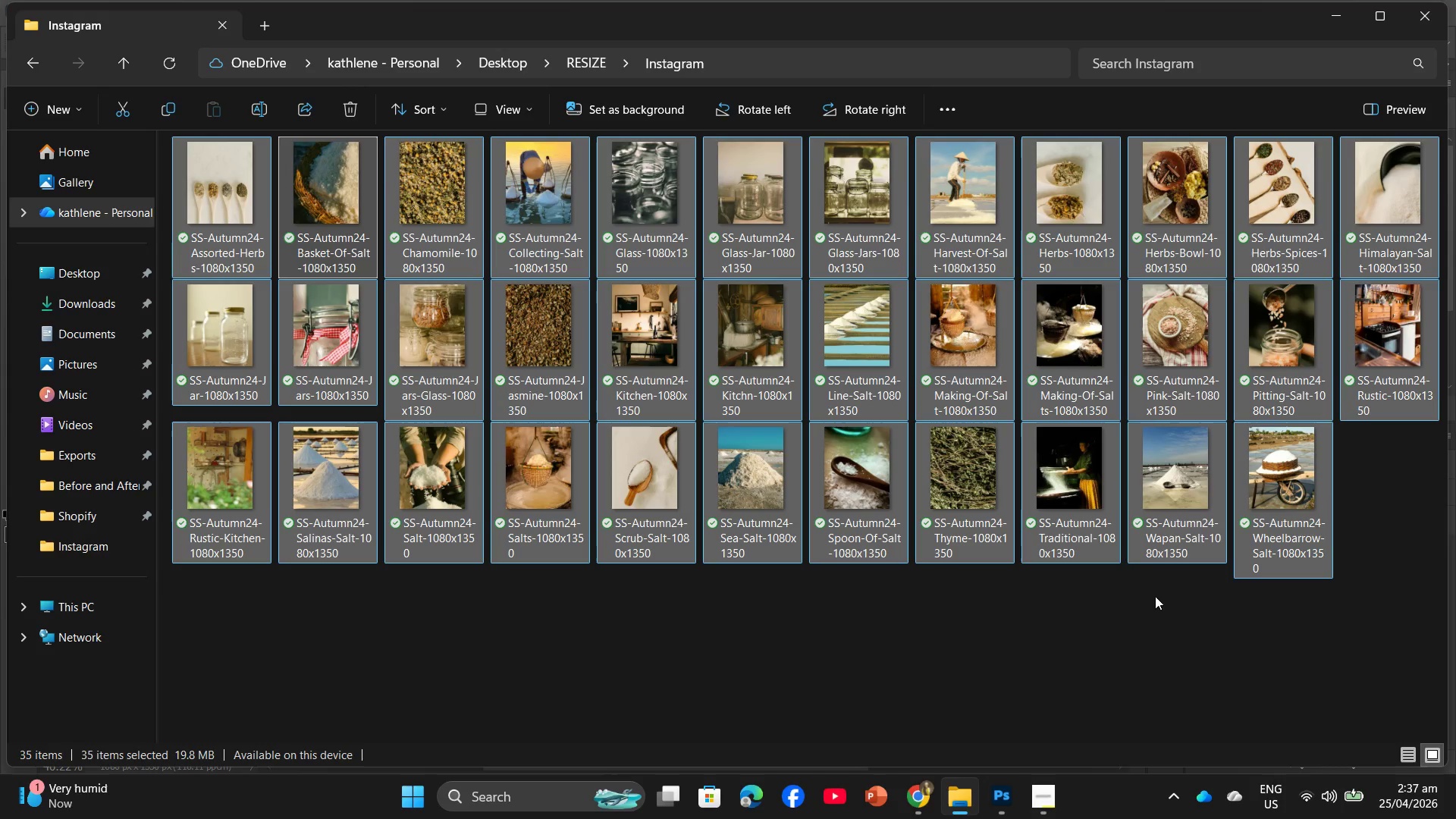 
left_click([1122, 617])
 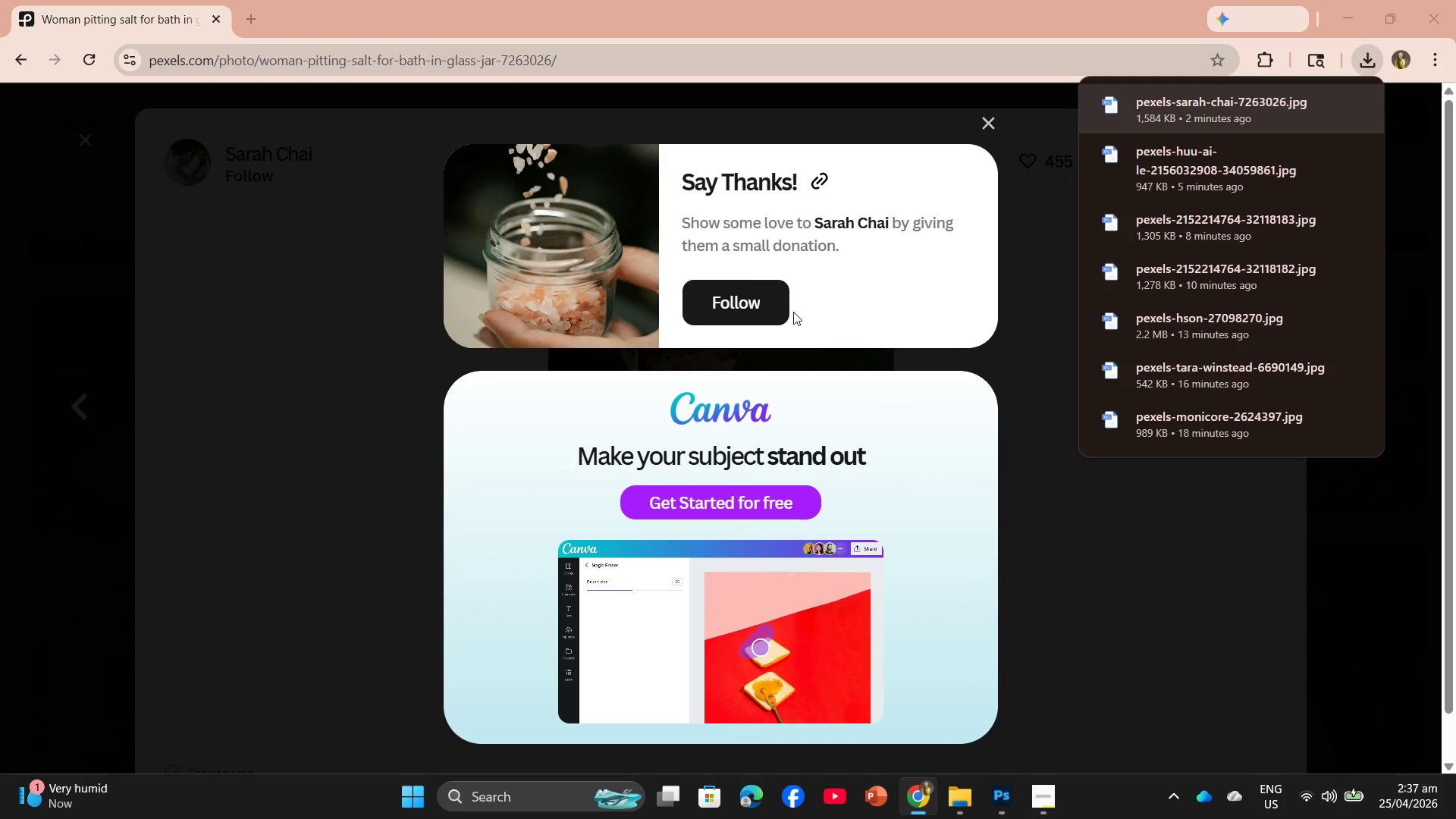 
left_click([992, 124])
 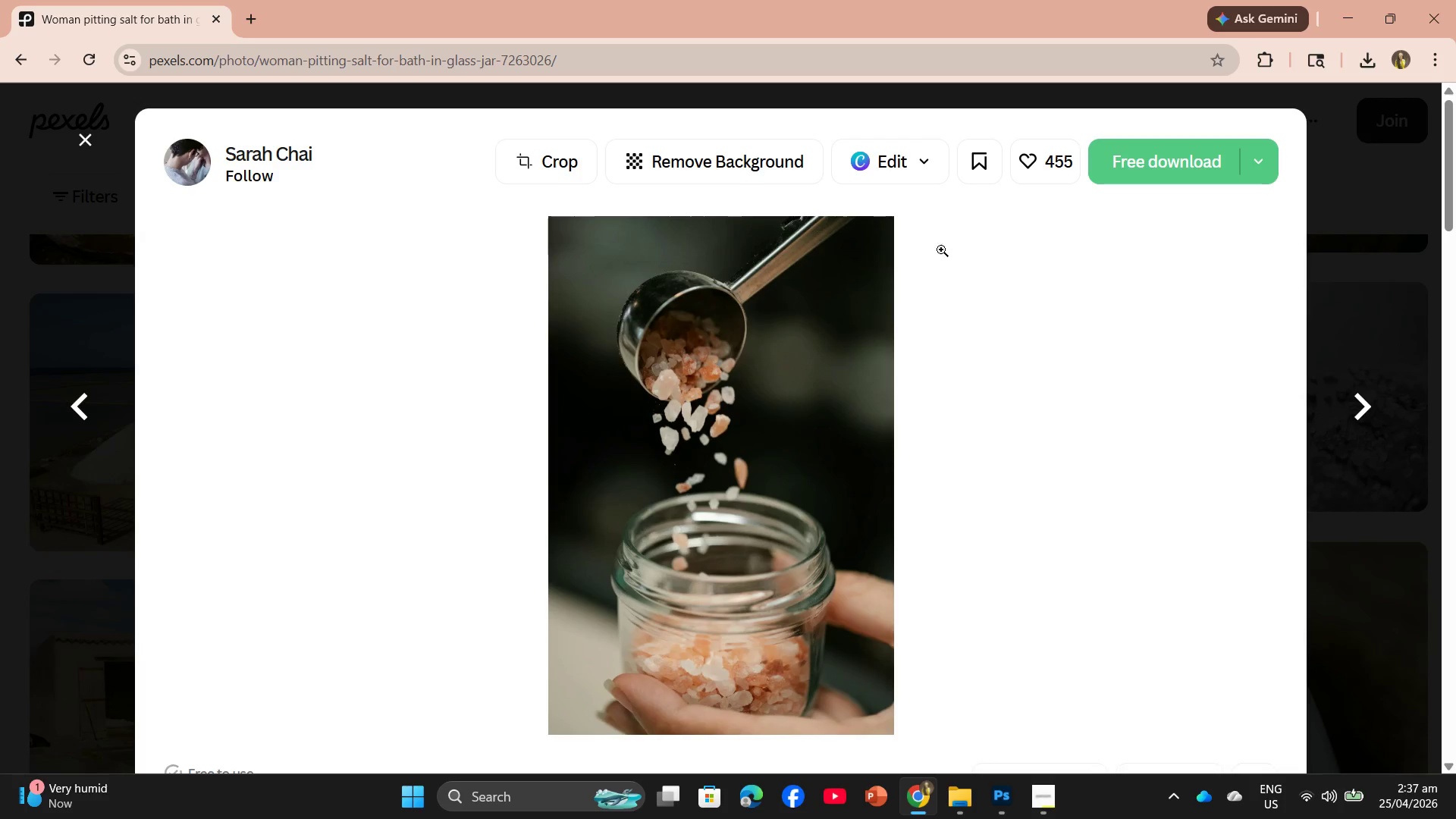 
scroll: coordinate [774, 403], scroll_direction: down, amount: 19.0
 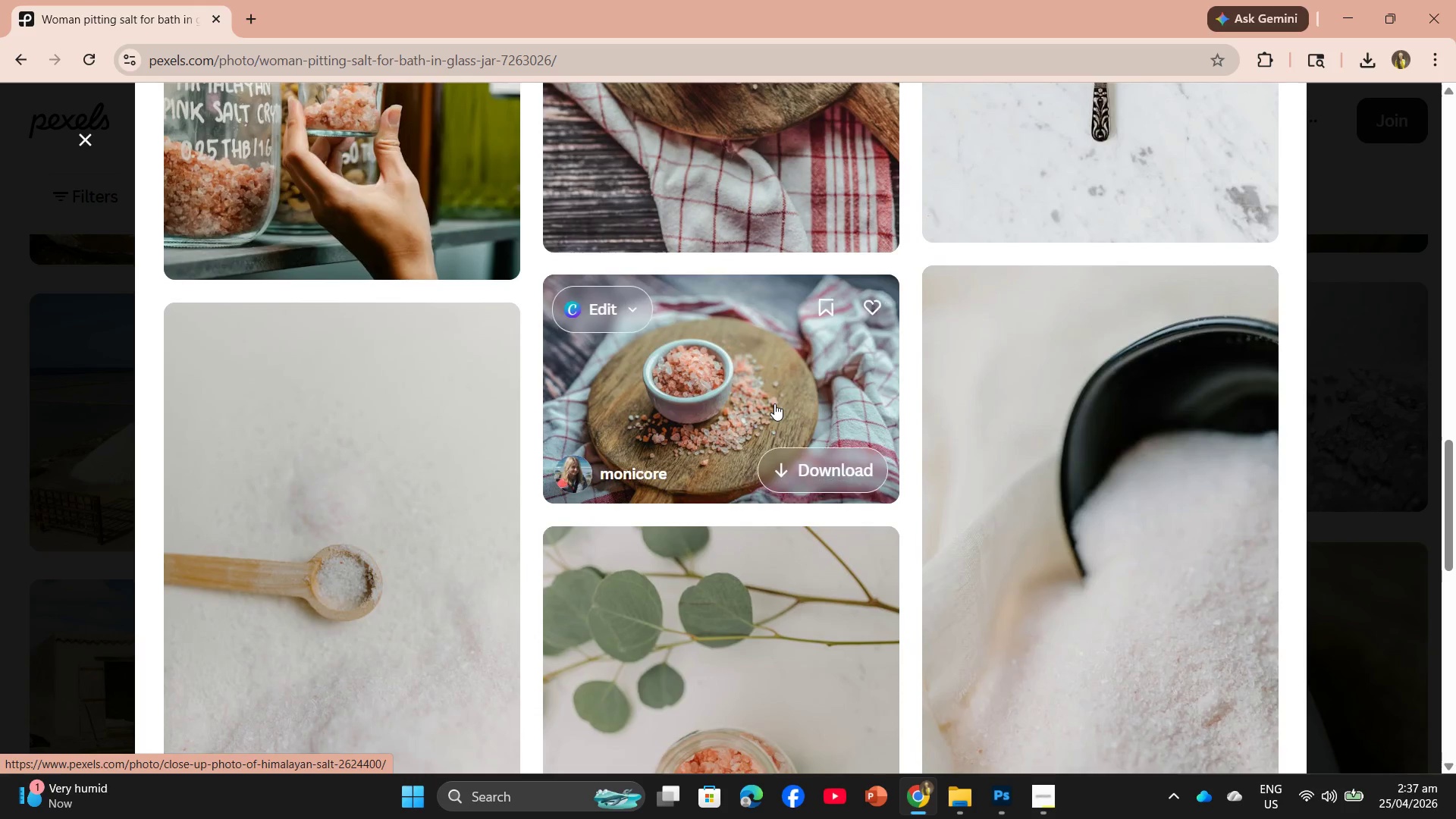 
scroll: coordinate [778, 401], scroll_direction: down, amount: 4.0
 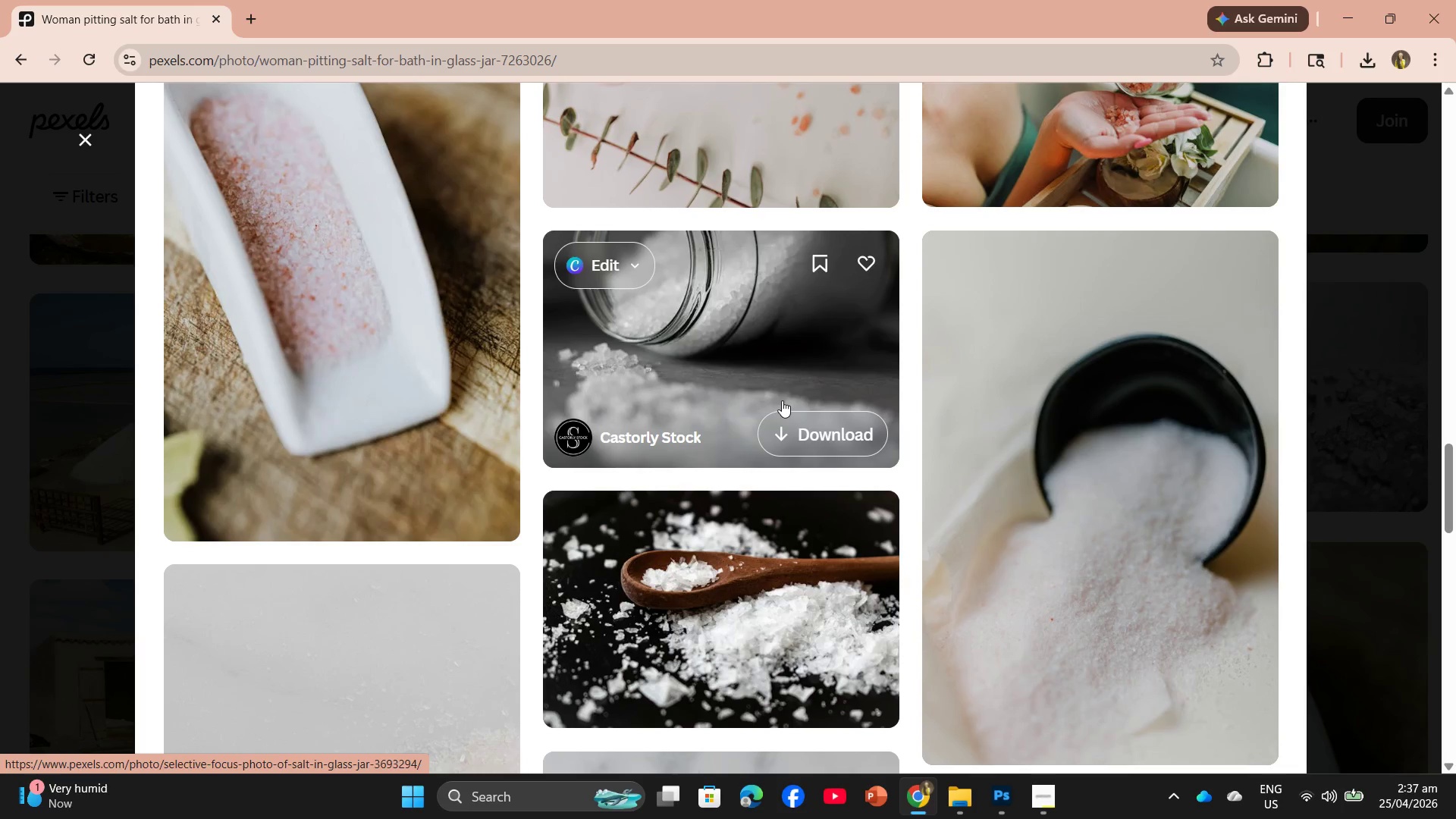 
left_click([380, 358])
 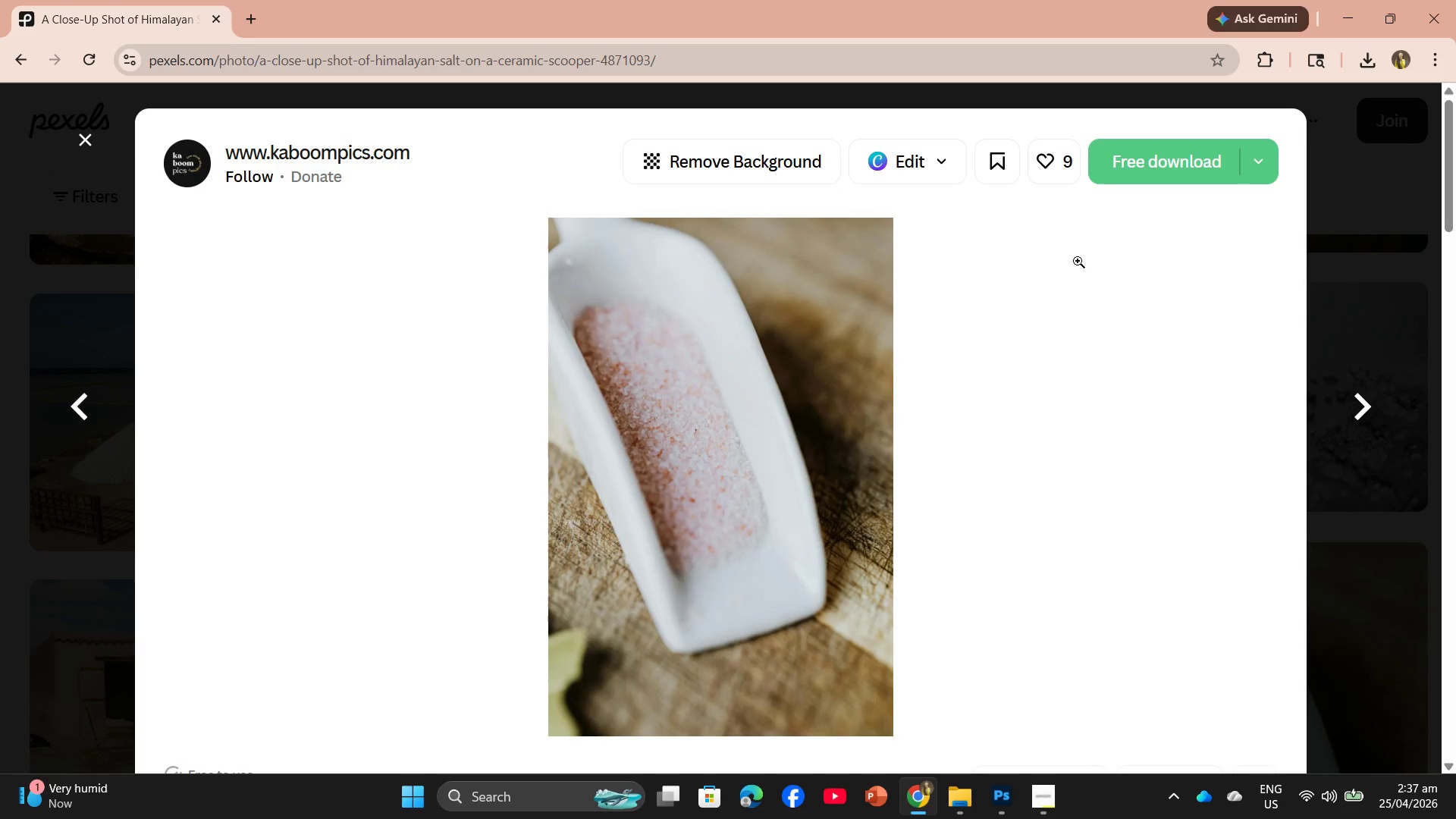 
left_click([1164, 170])
 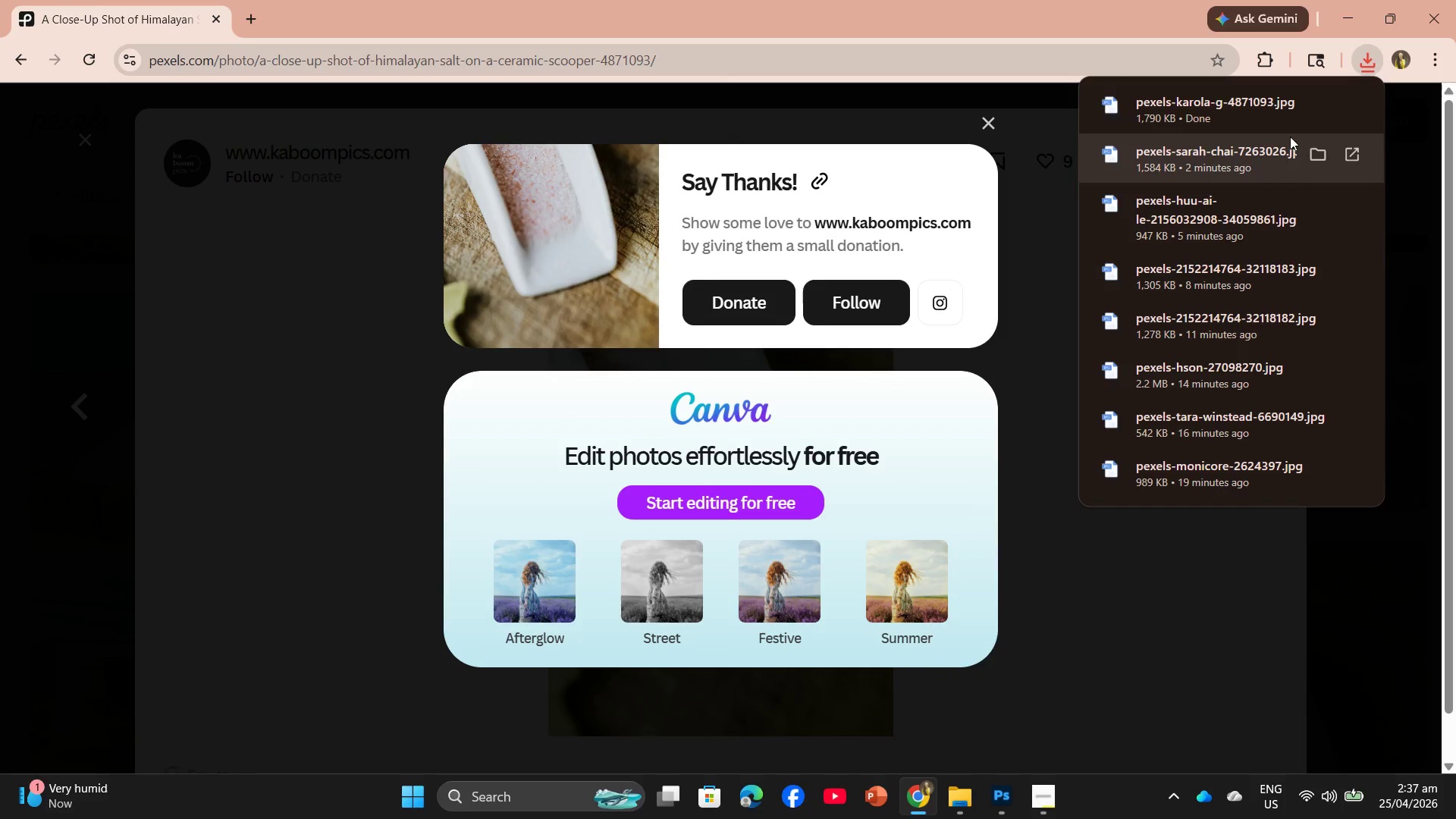 
left_click_drag(start_coordinate=[1256, 102], to_coordinate=[670, 474])
 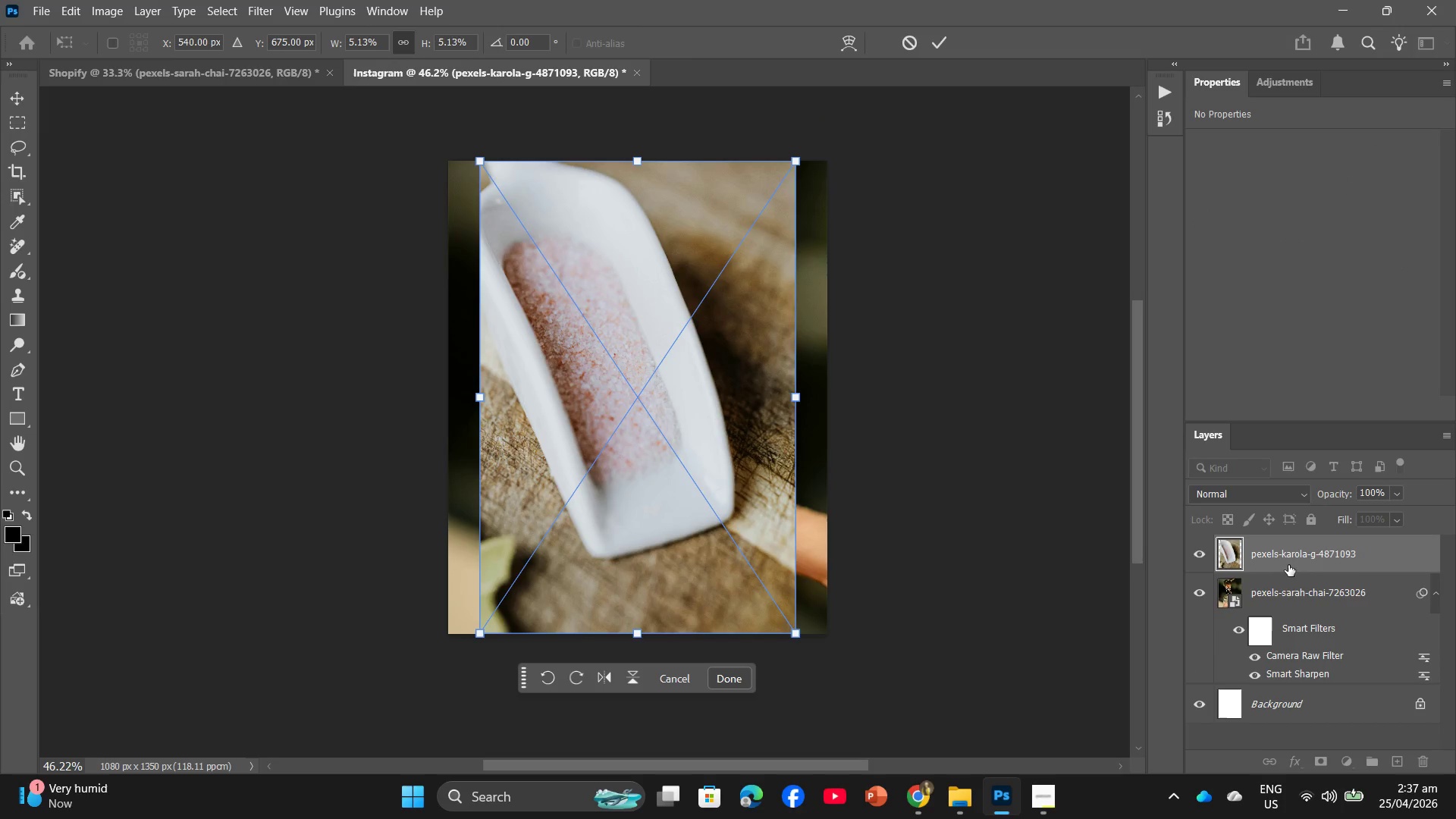 
left_click([1285, 595])
 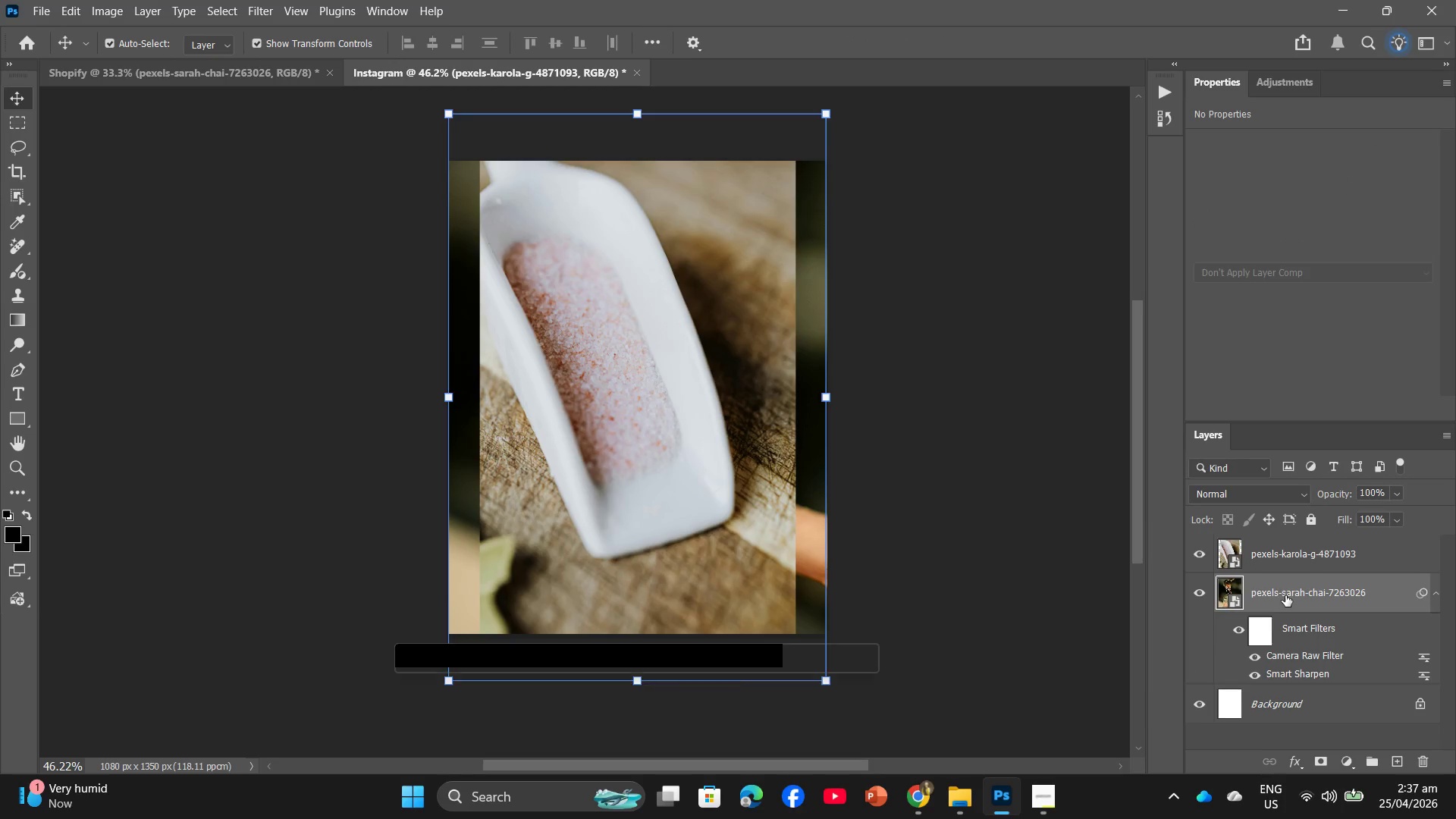 
right_click([1285, 595])
 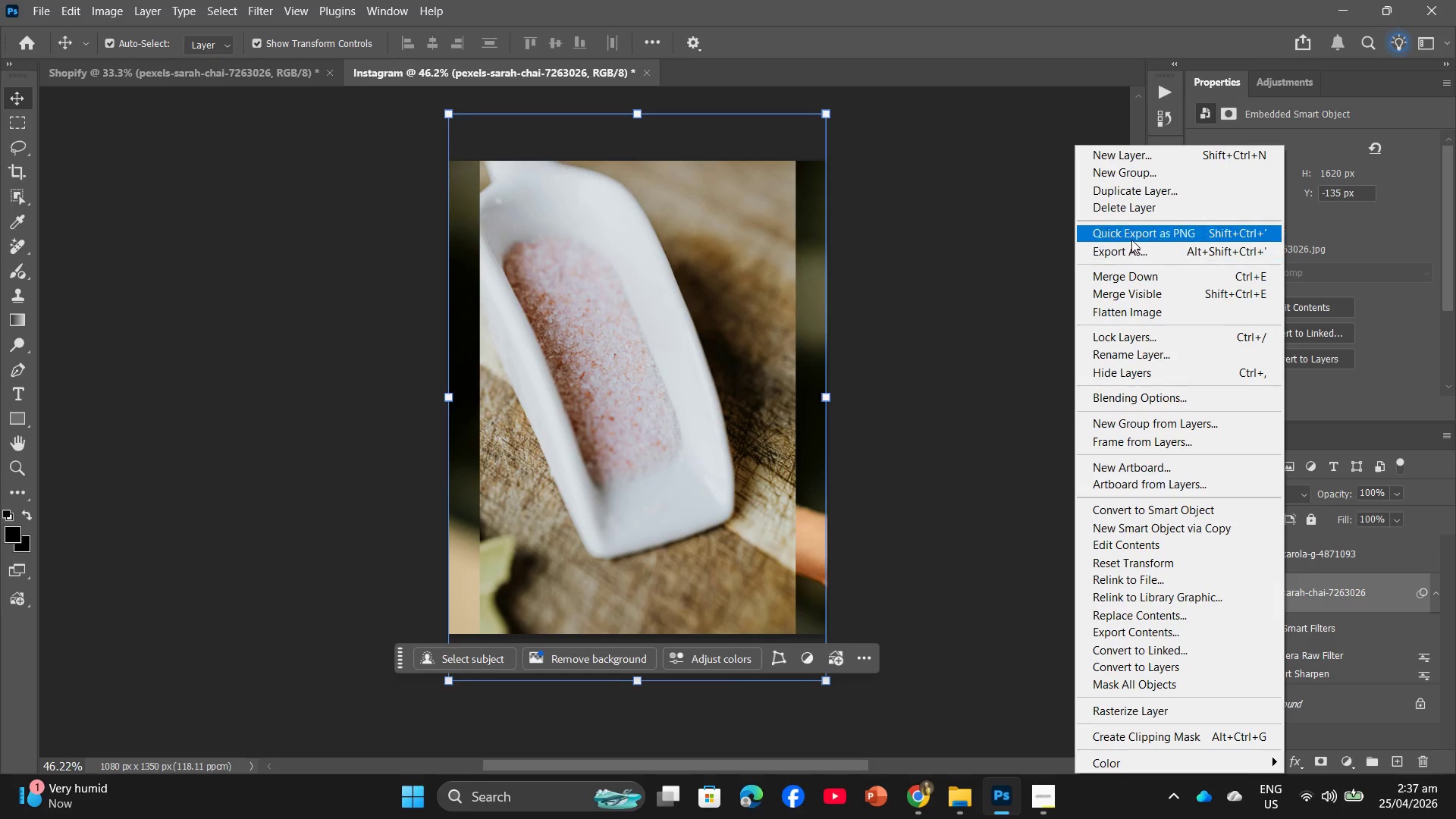 
left_click([1130, 210])
 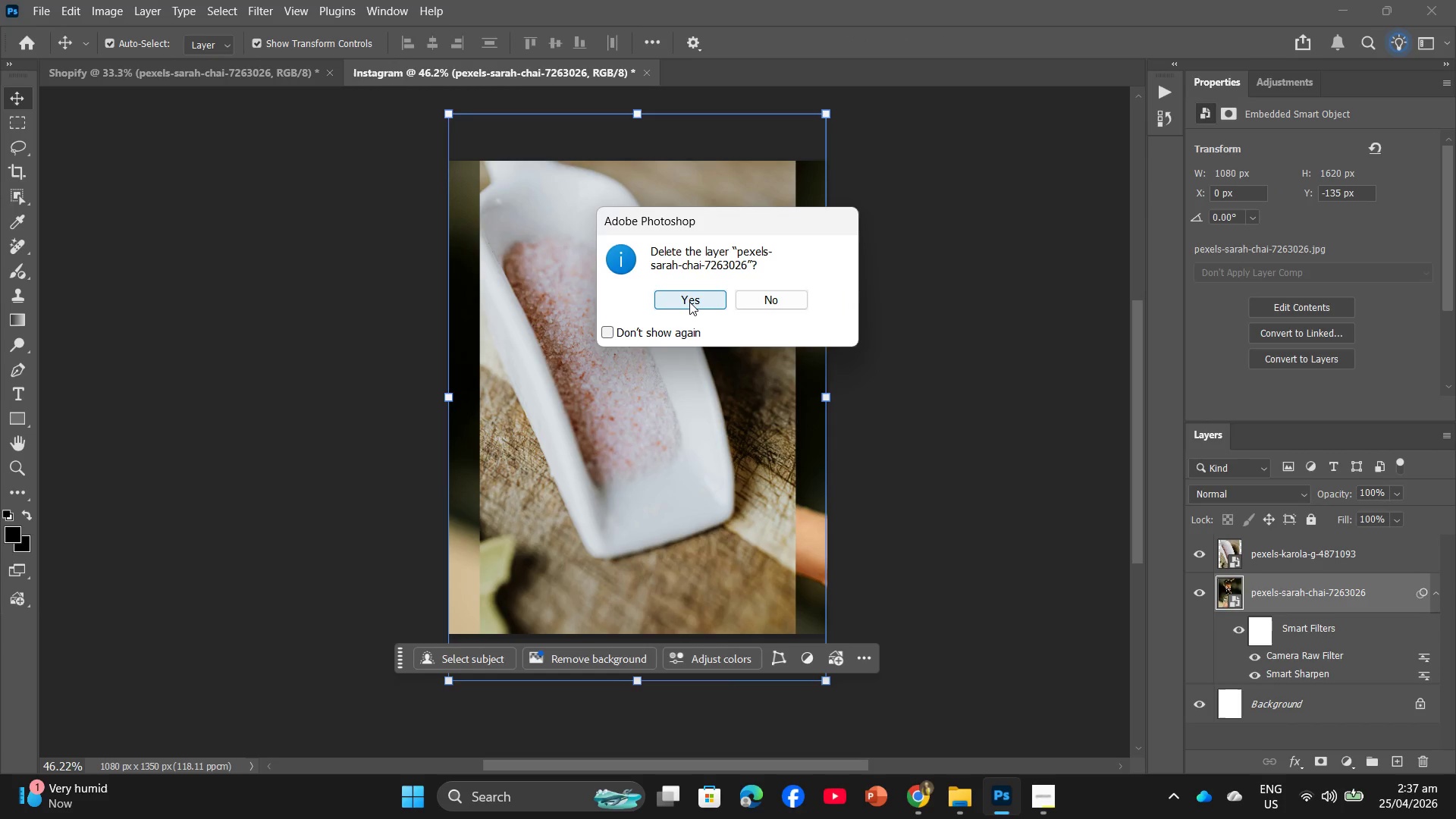 
left_click([689, 302])
 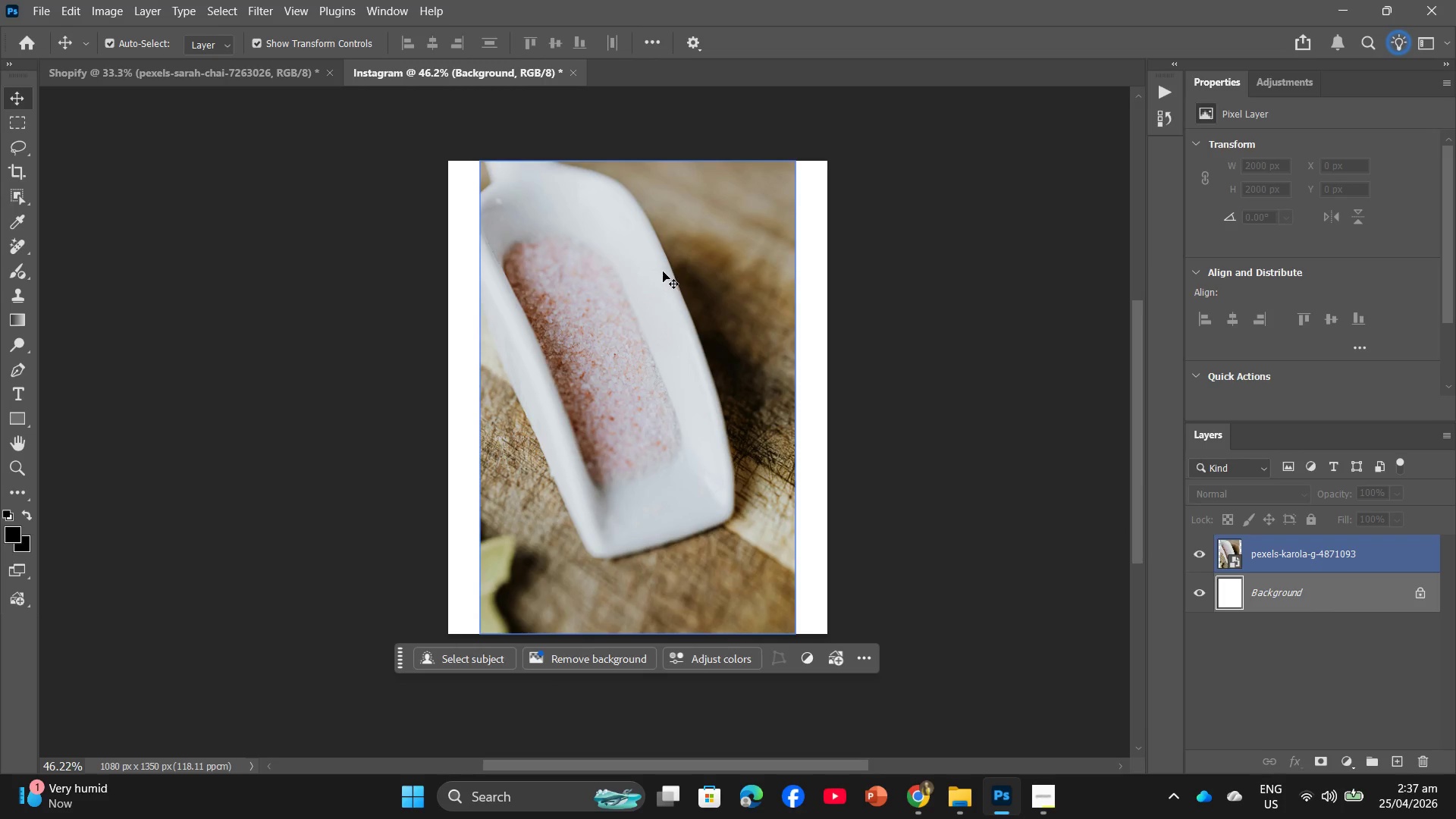 
left_click([668, 273])
 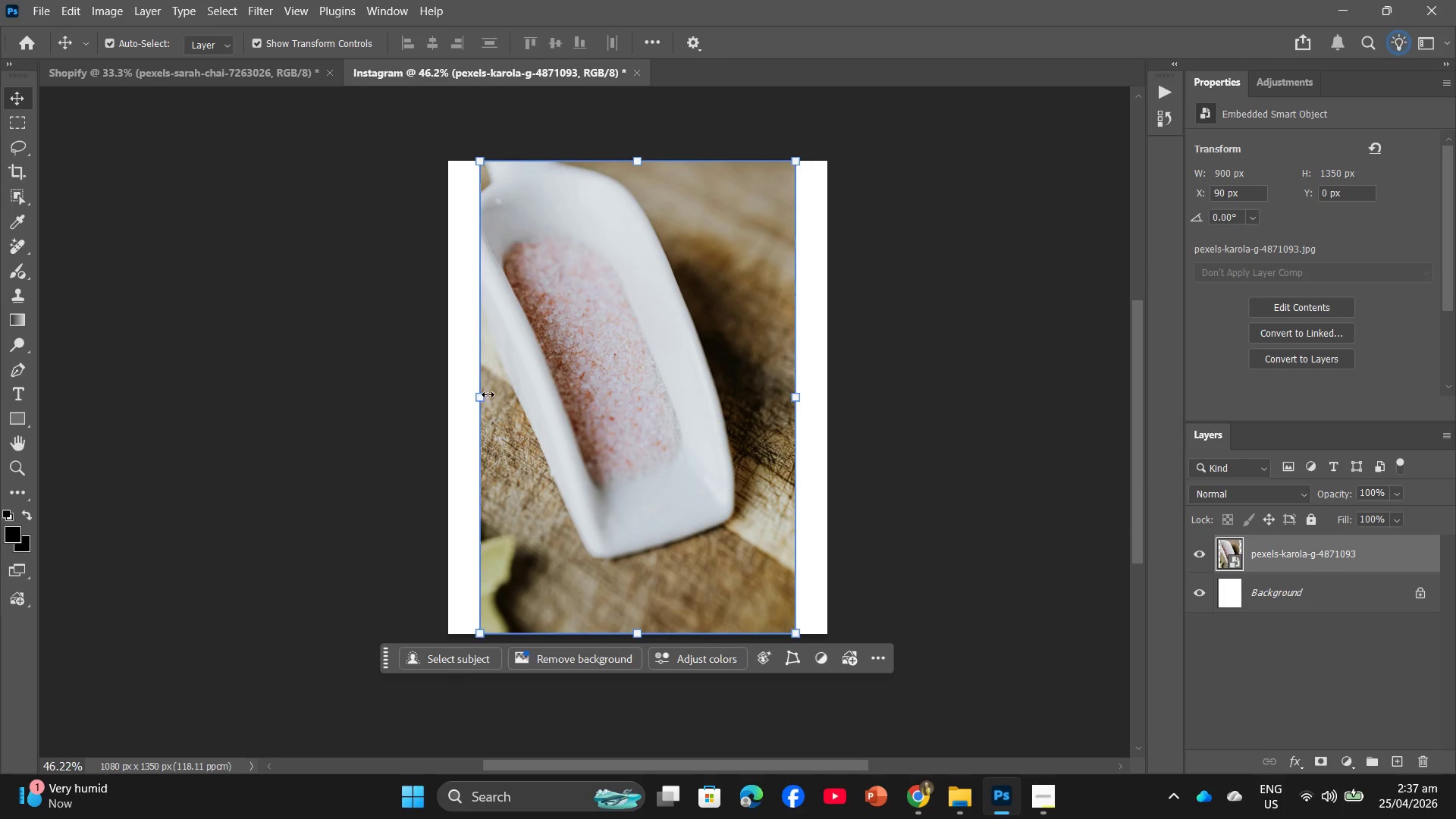 
left_click_drag(start_coordinate=[483, 398], to_coordinate=[458, 400])
 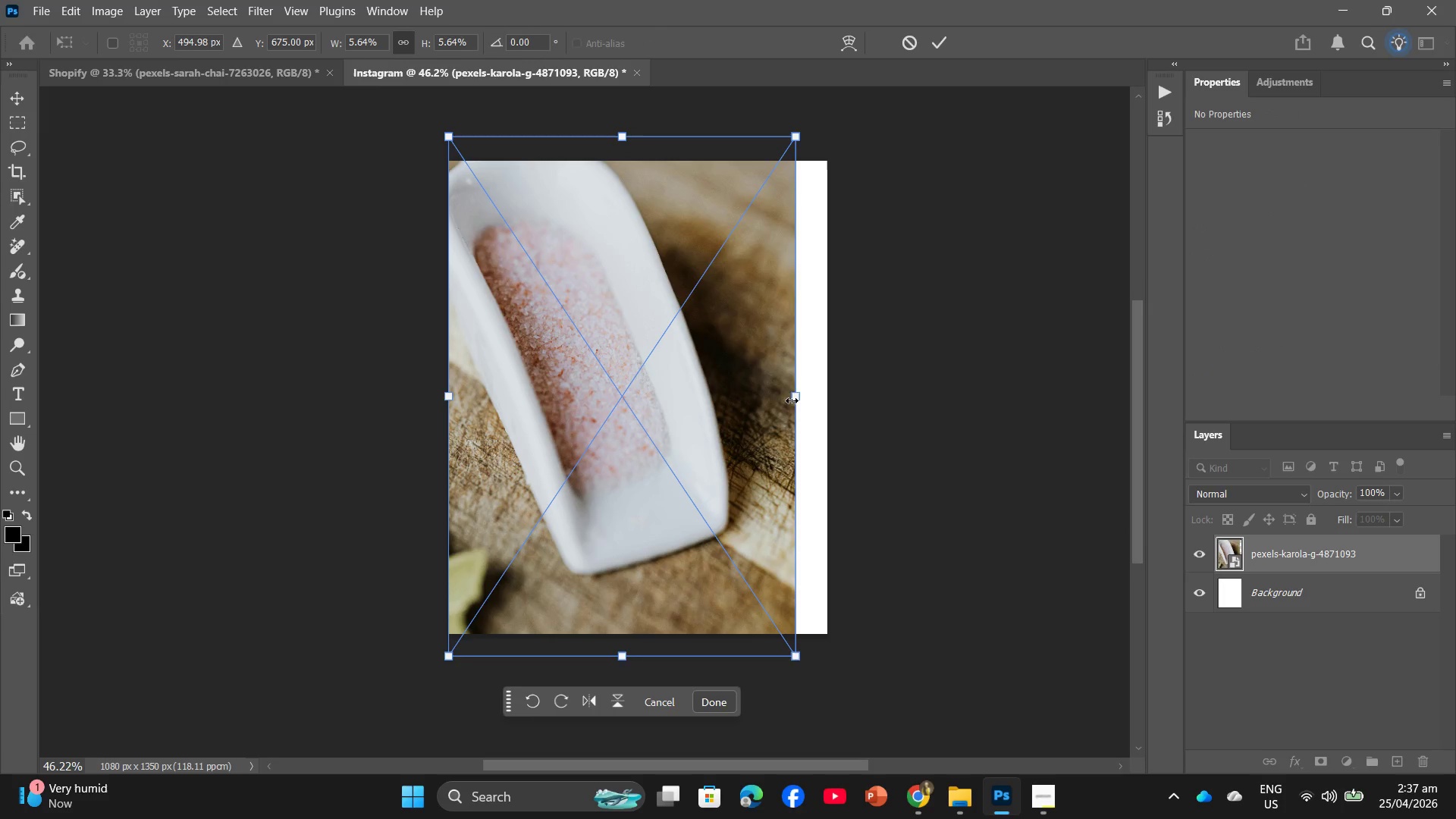 
left_click_drag(start_coordinate=[801, 394], to_coordinate=[832, 391])
 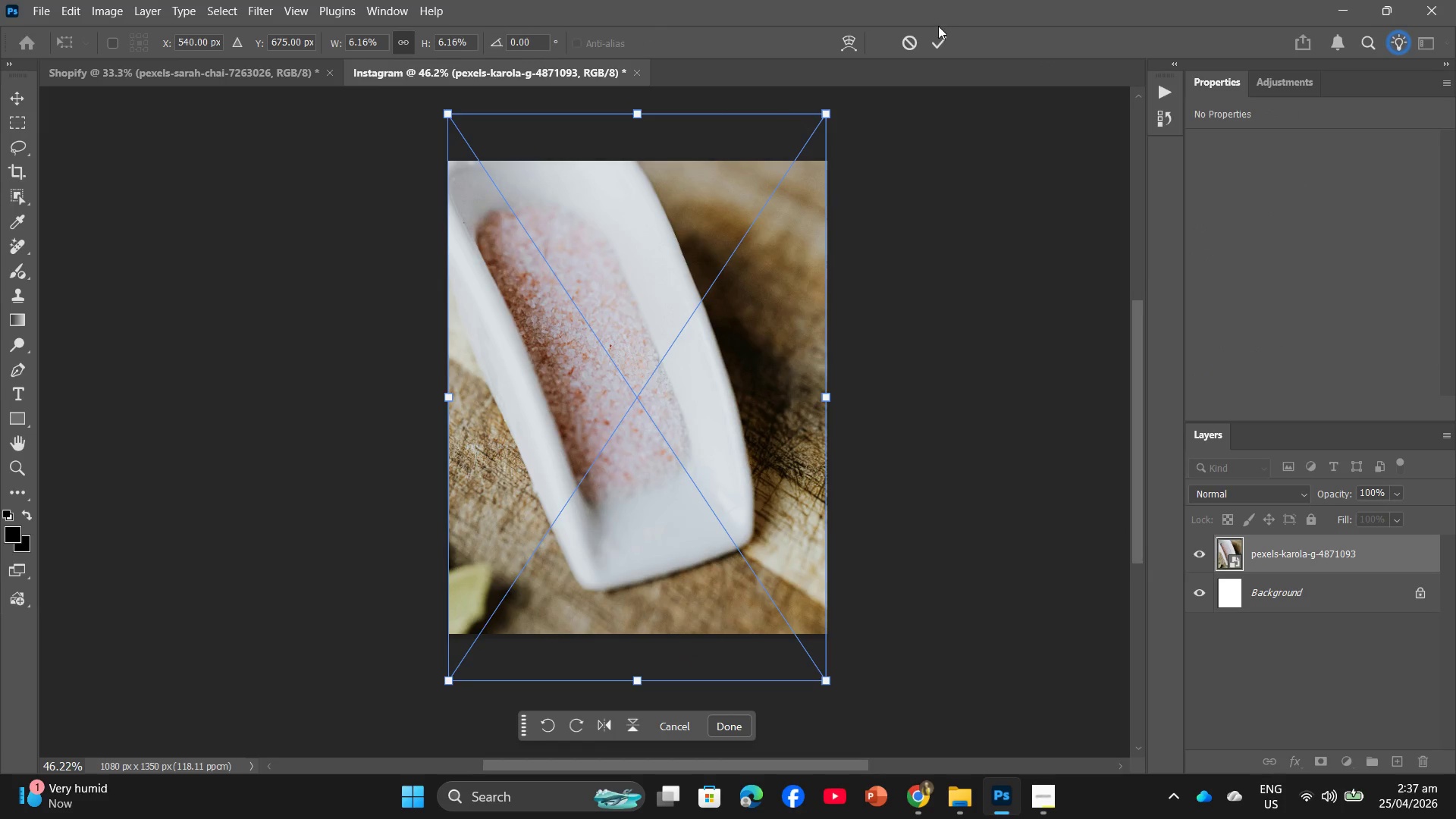 
left_click([937, 46])
 